 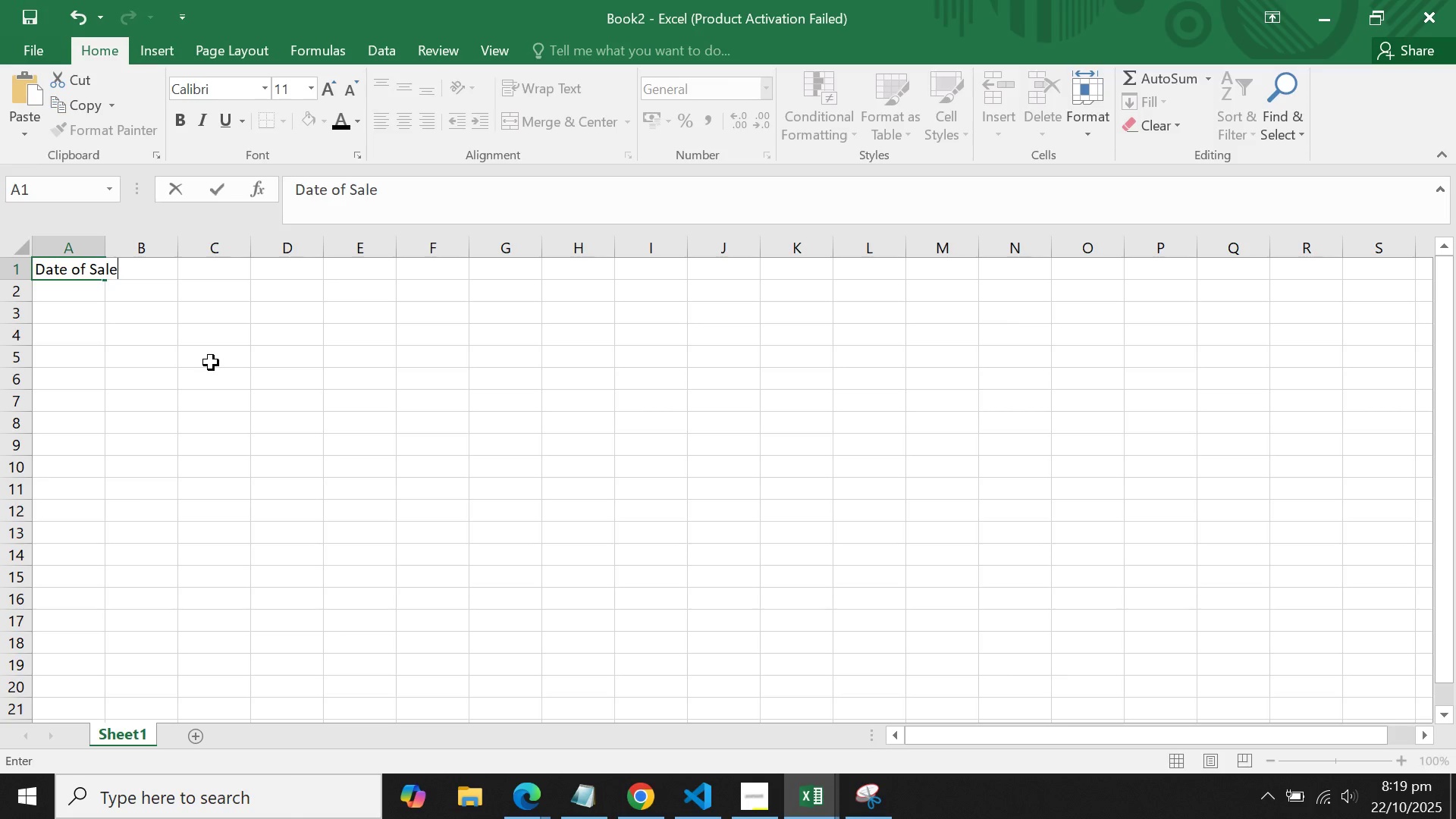 
key(Enter)
 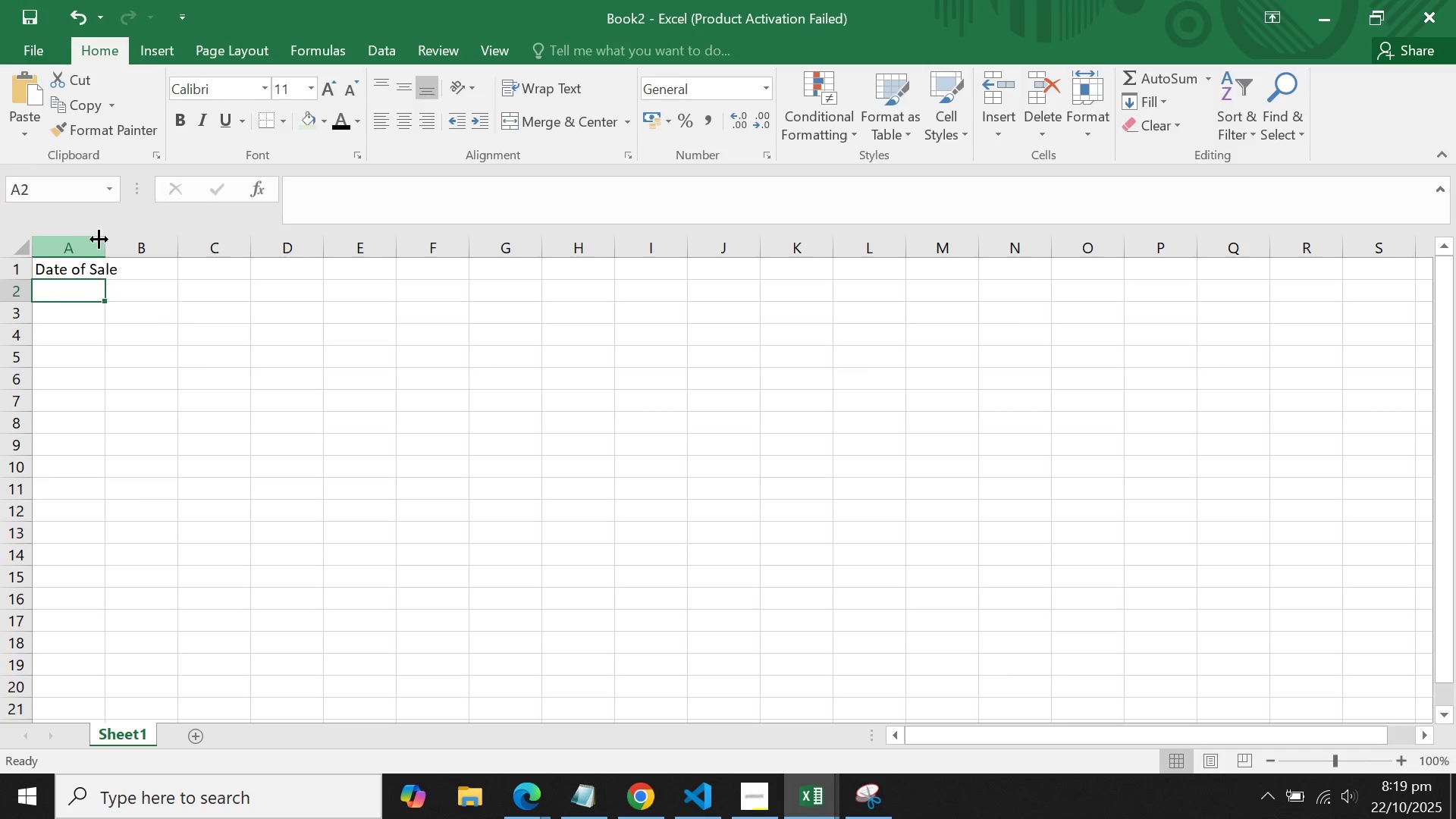 
double_click([104, 241])
 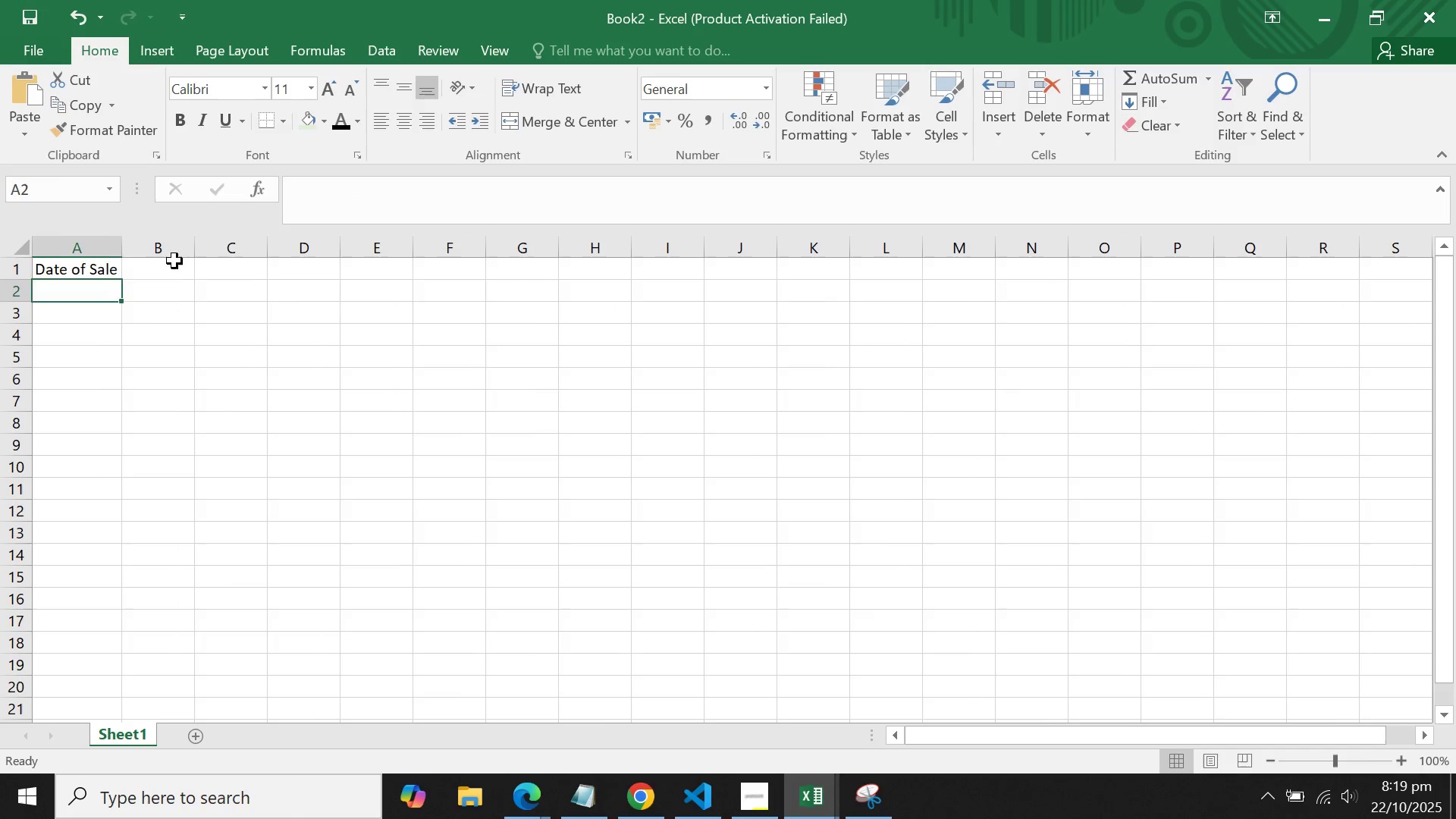 
triple_click([174, 261])
 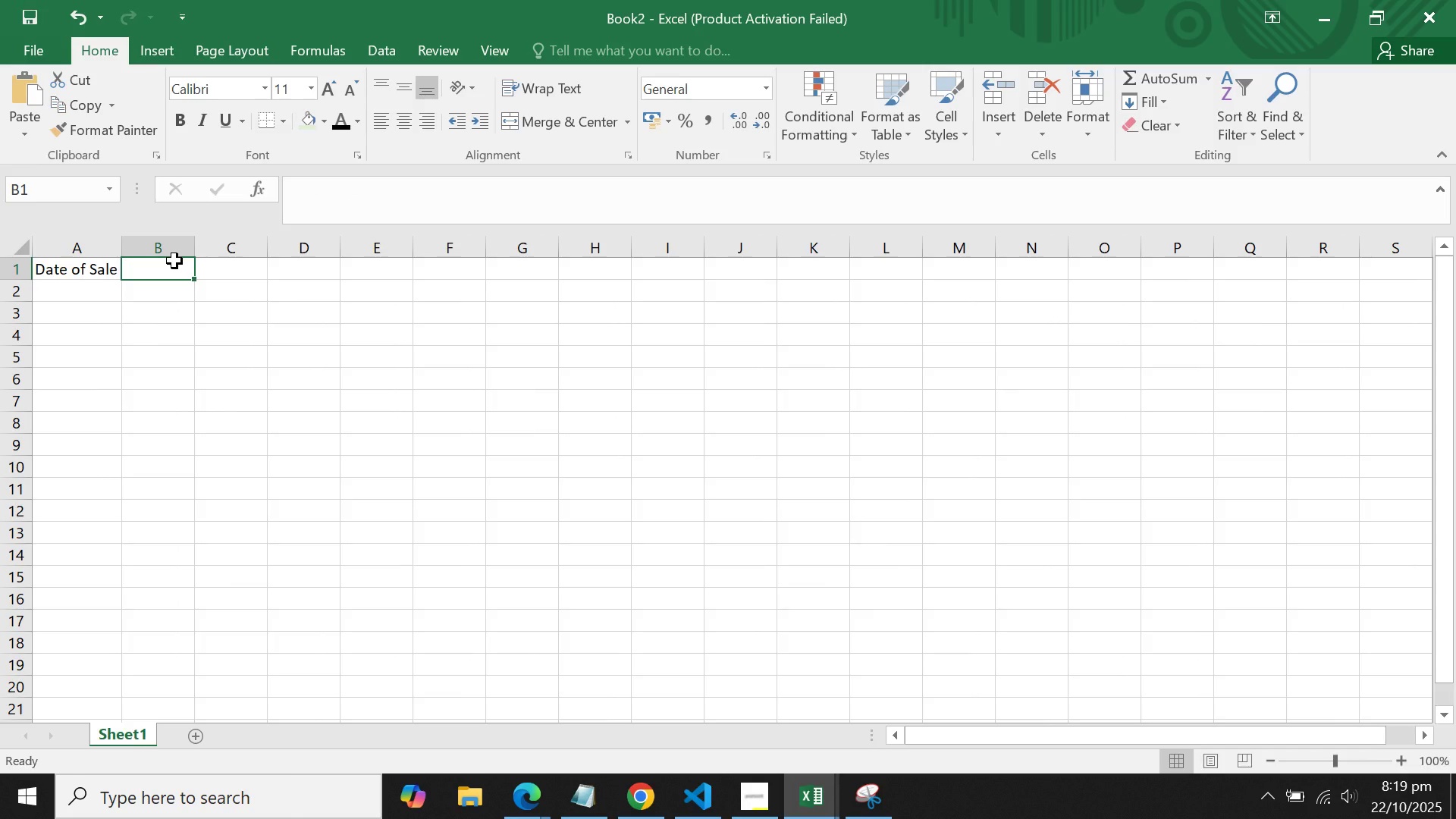 
type(Store Lo)
key(Backspace)
key(Backspace)
type(location)
 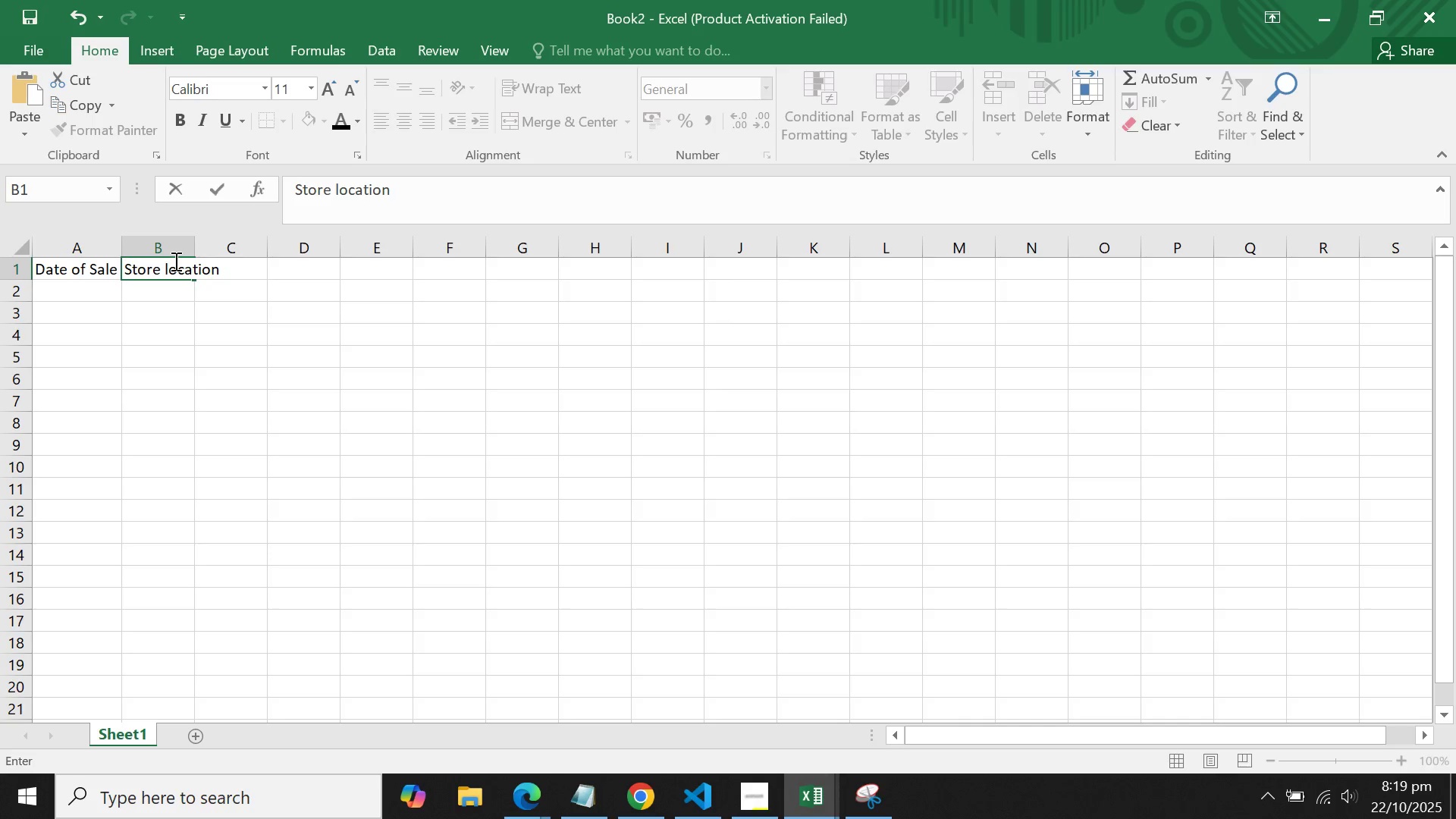 
key(Enter)
 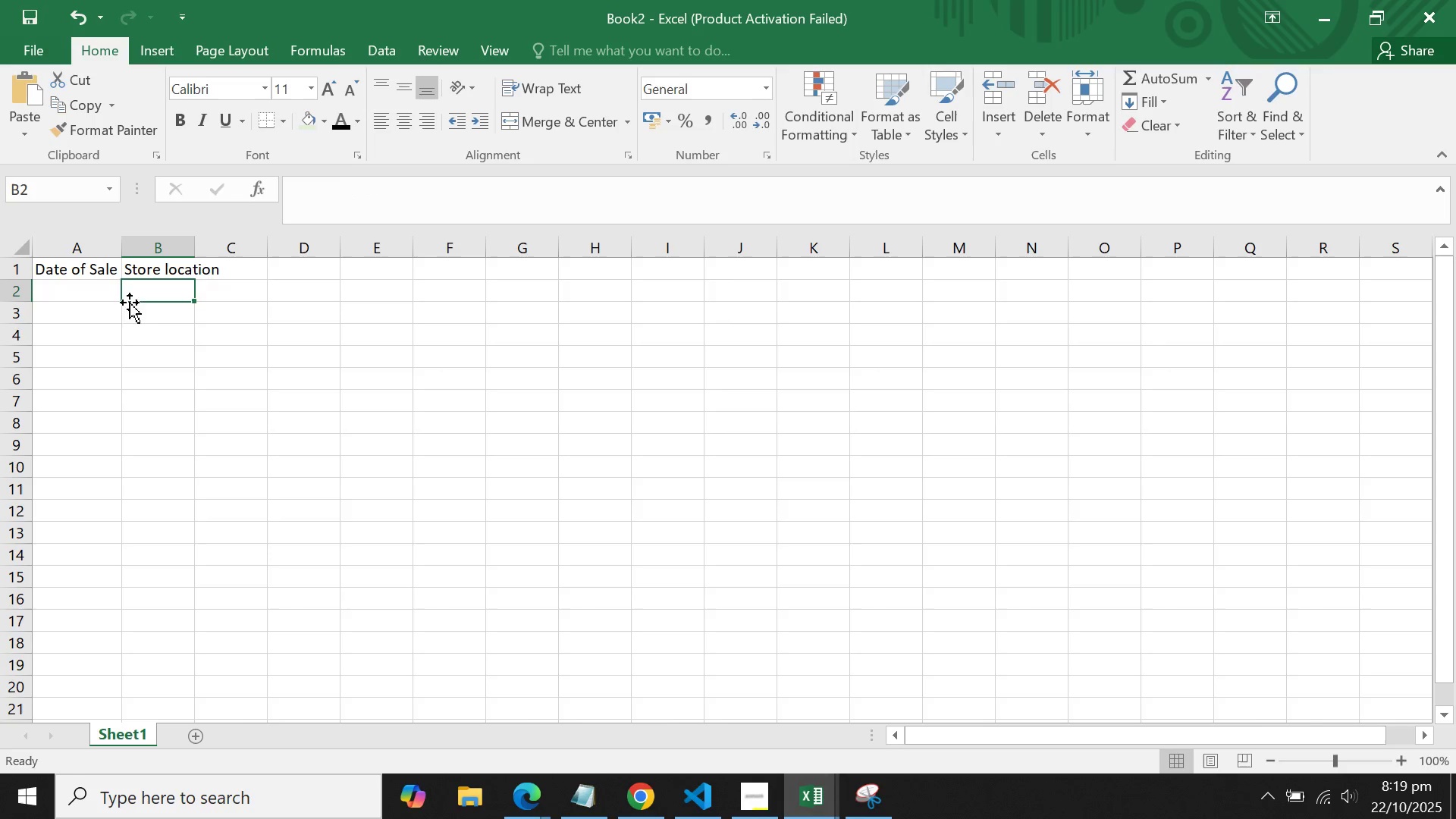 
double_click([167, 273])
 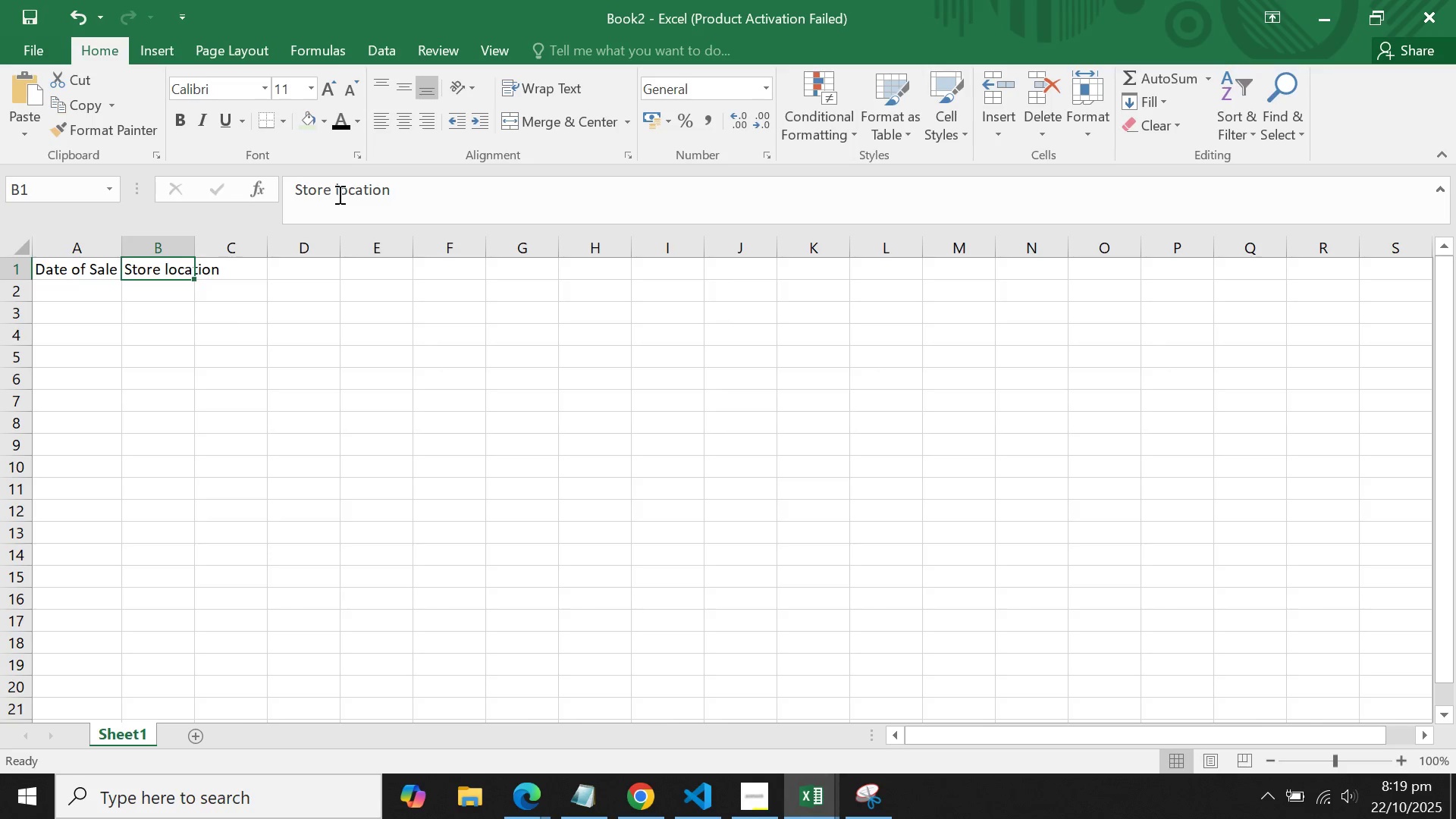 
left_click([340, 187])
 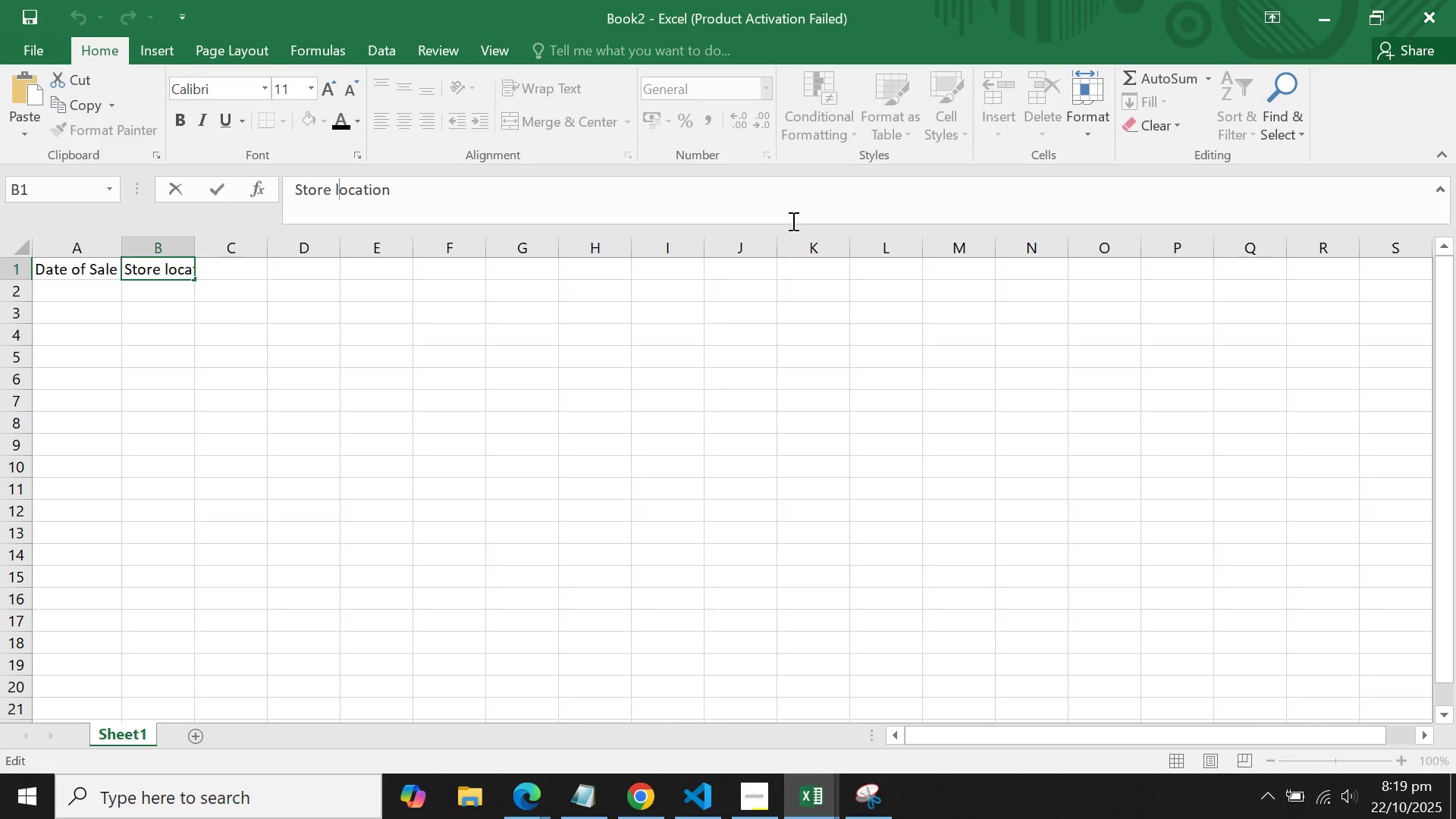 
key(Shift+L)
 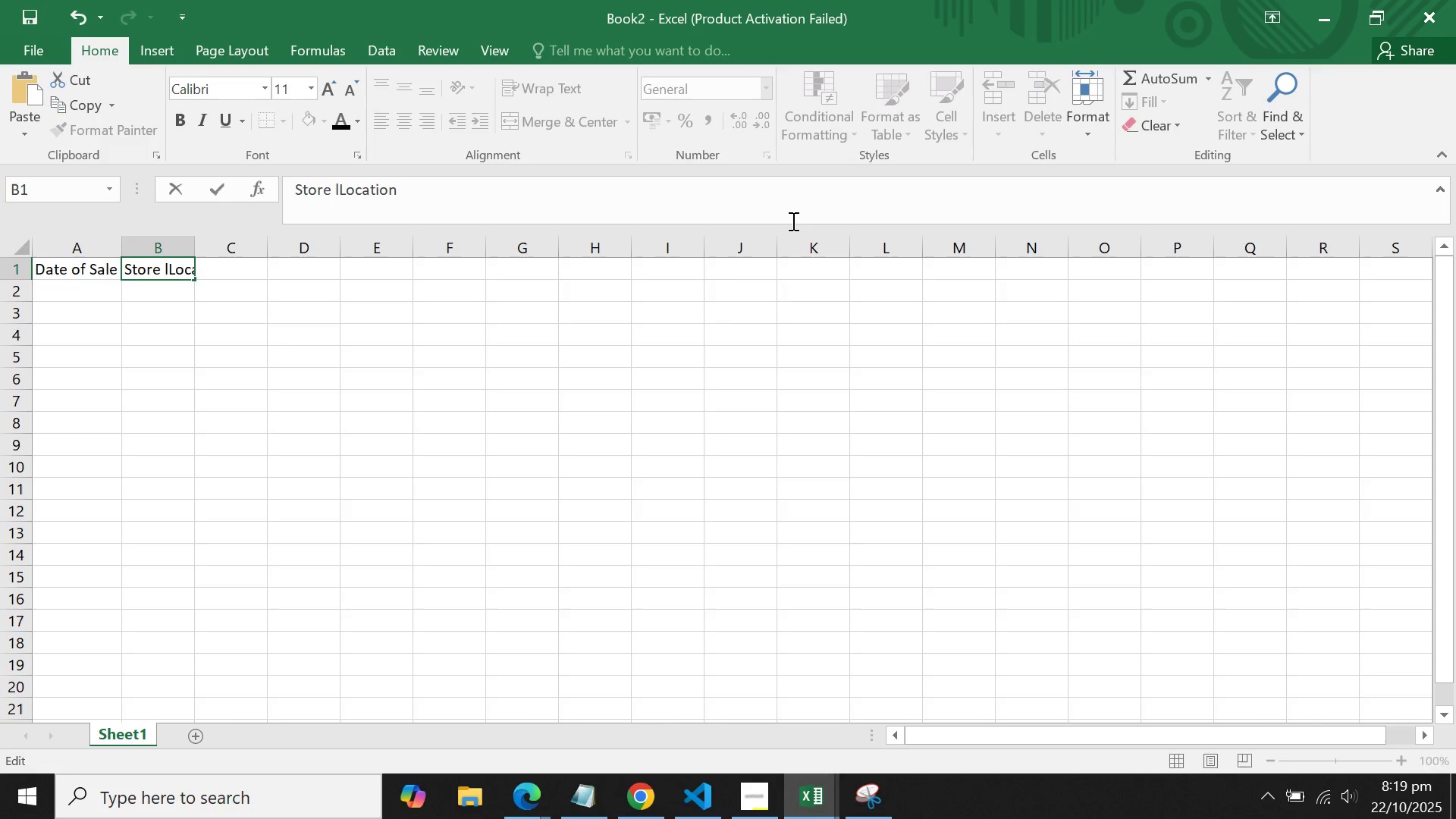 
key(Shift+ShiftLeft)
 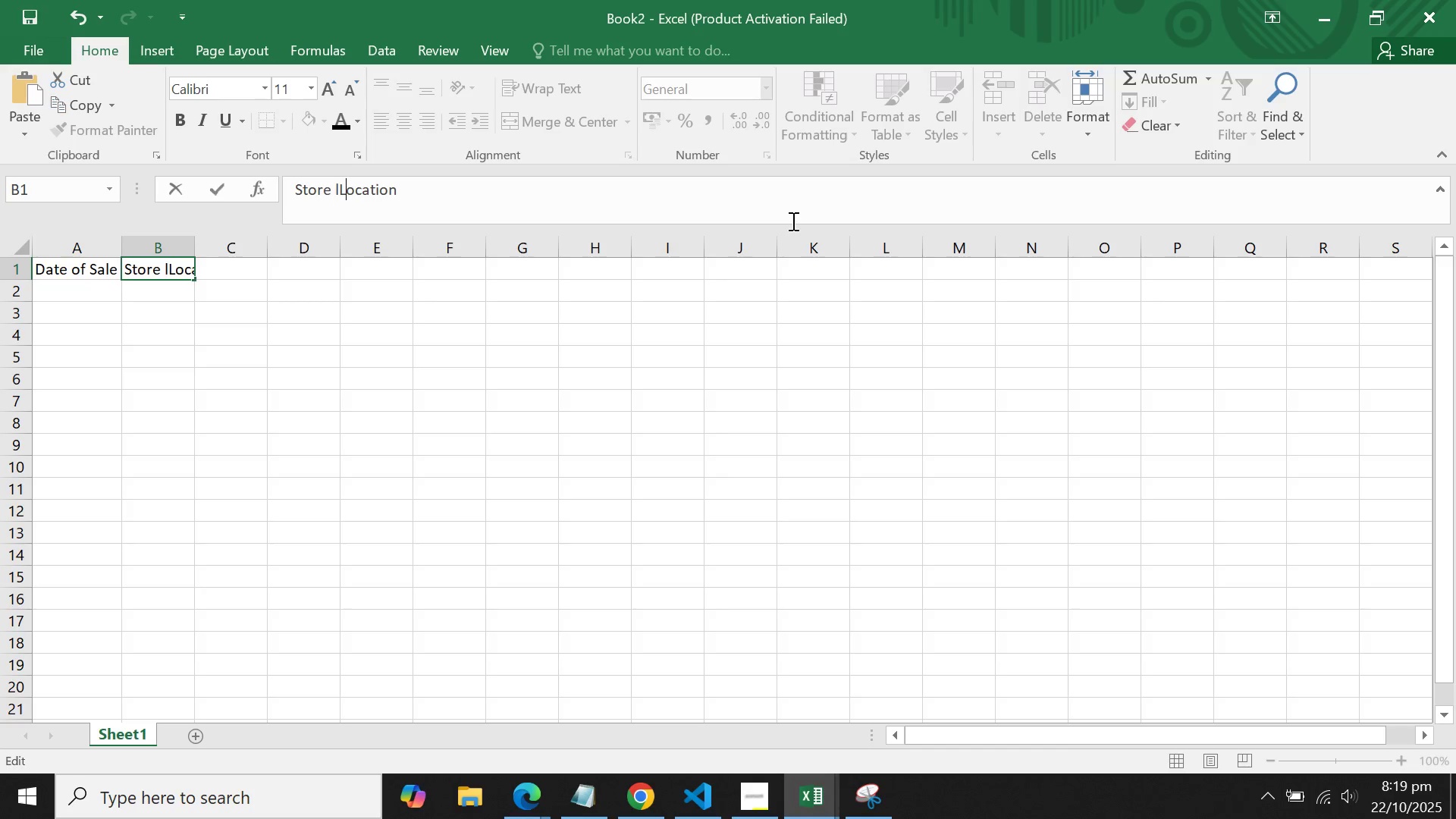 
key(Backspace)
 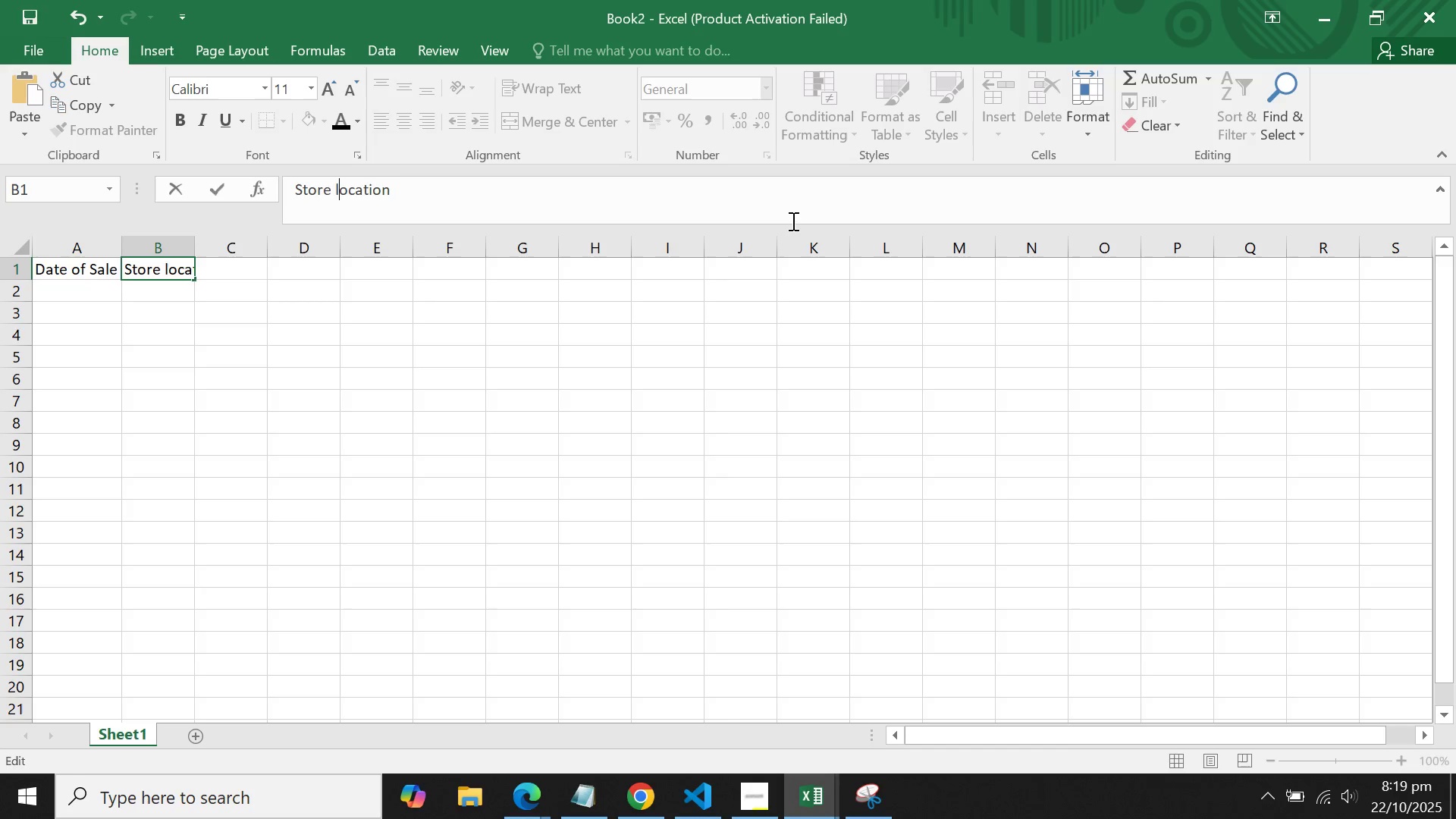 
key(Backspace)
 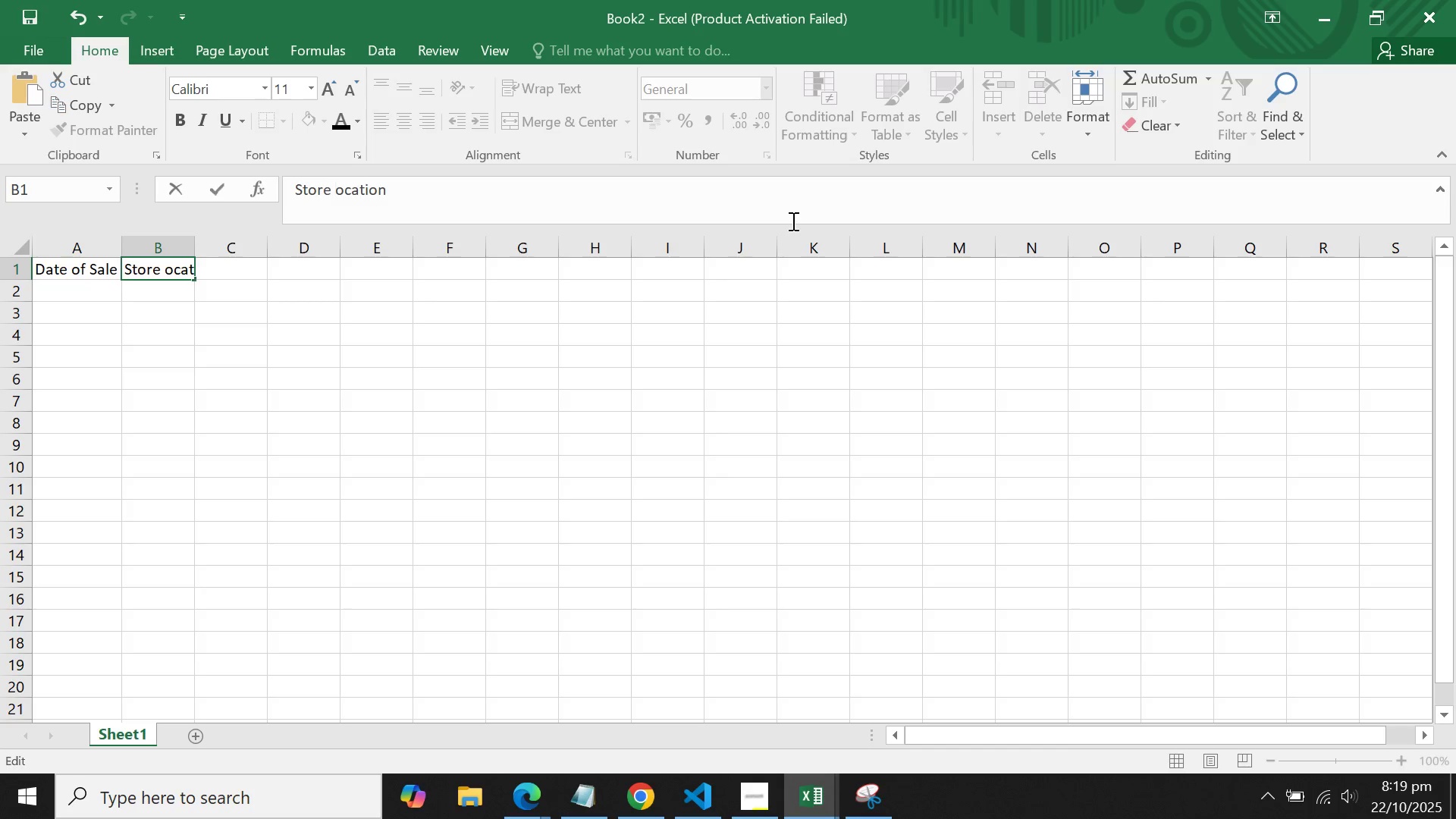 
key(Shift+L)
 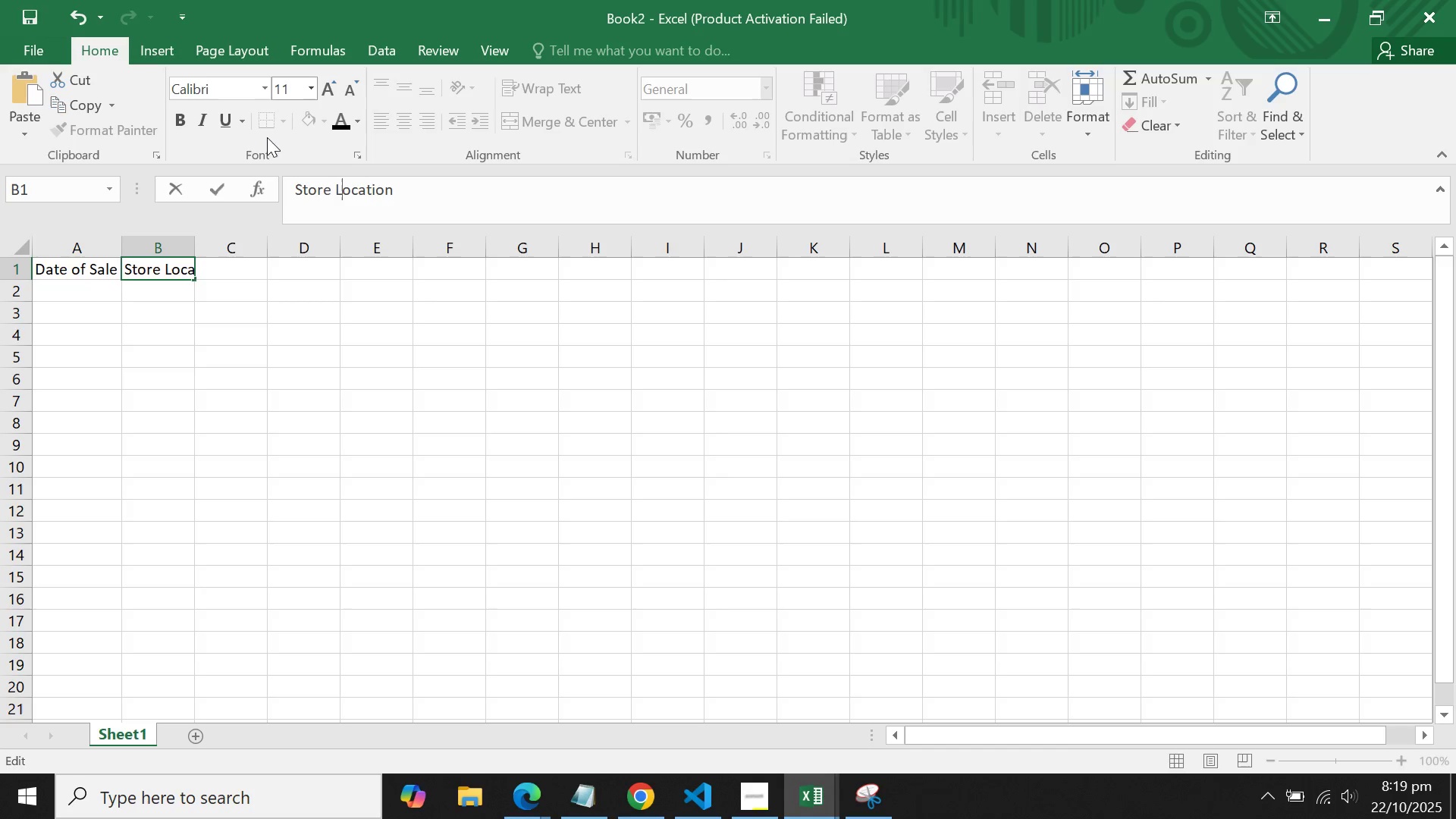 
left_click([253, 407])
 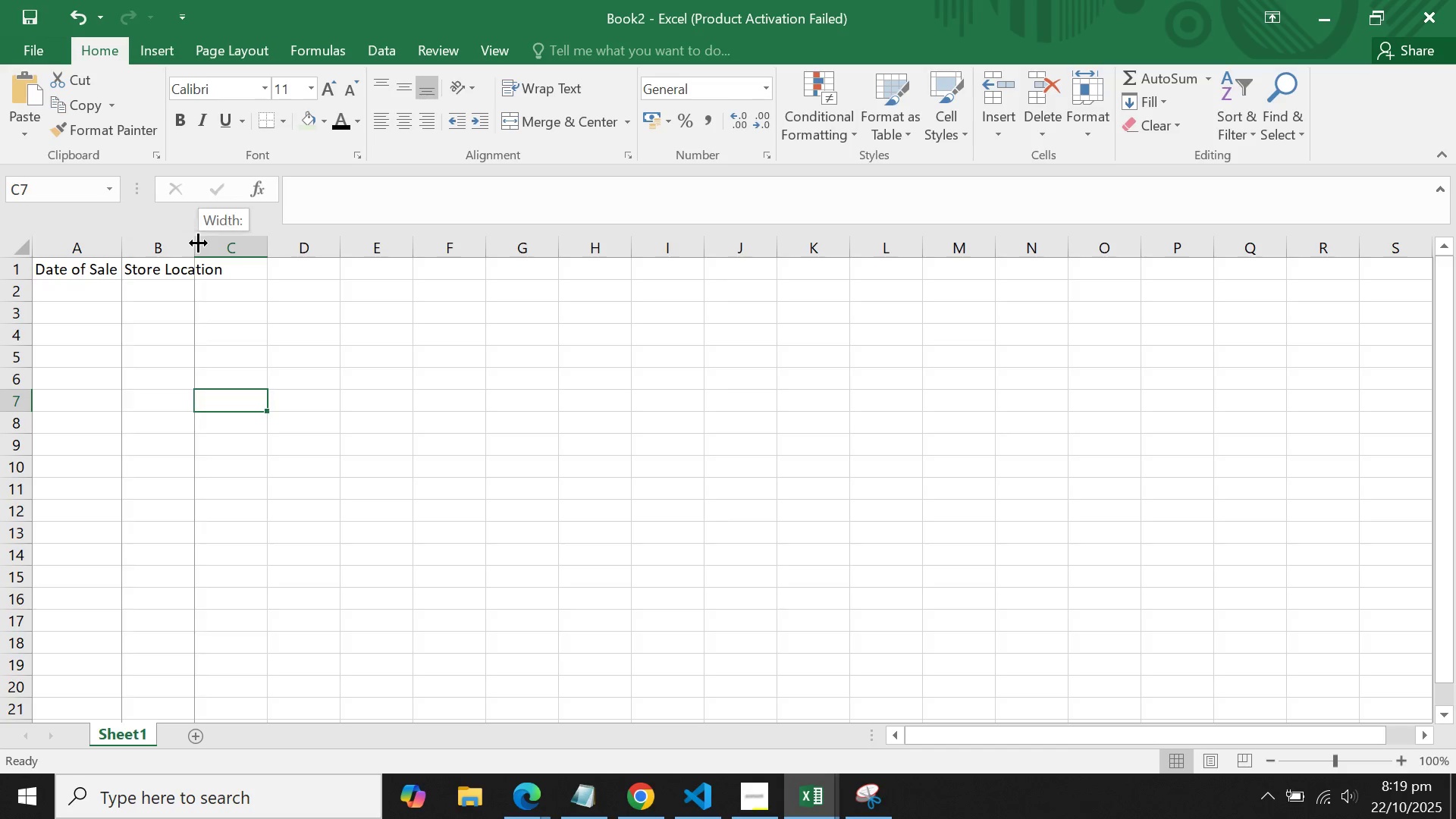 
double_click([198, 243])
 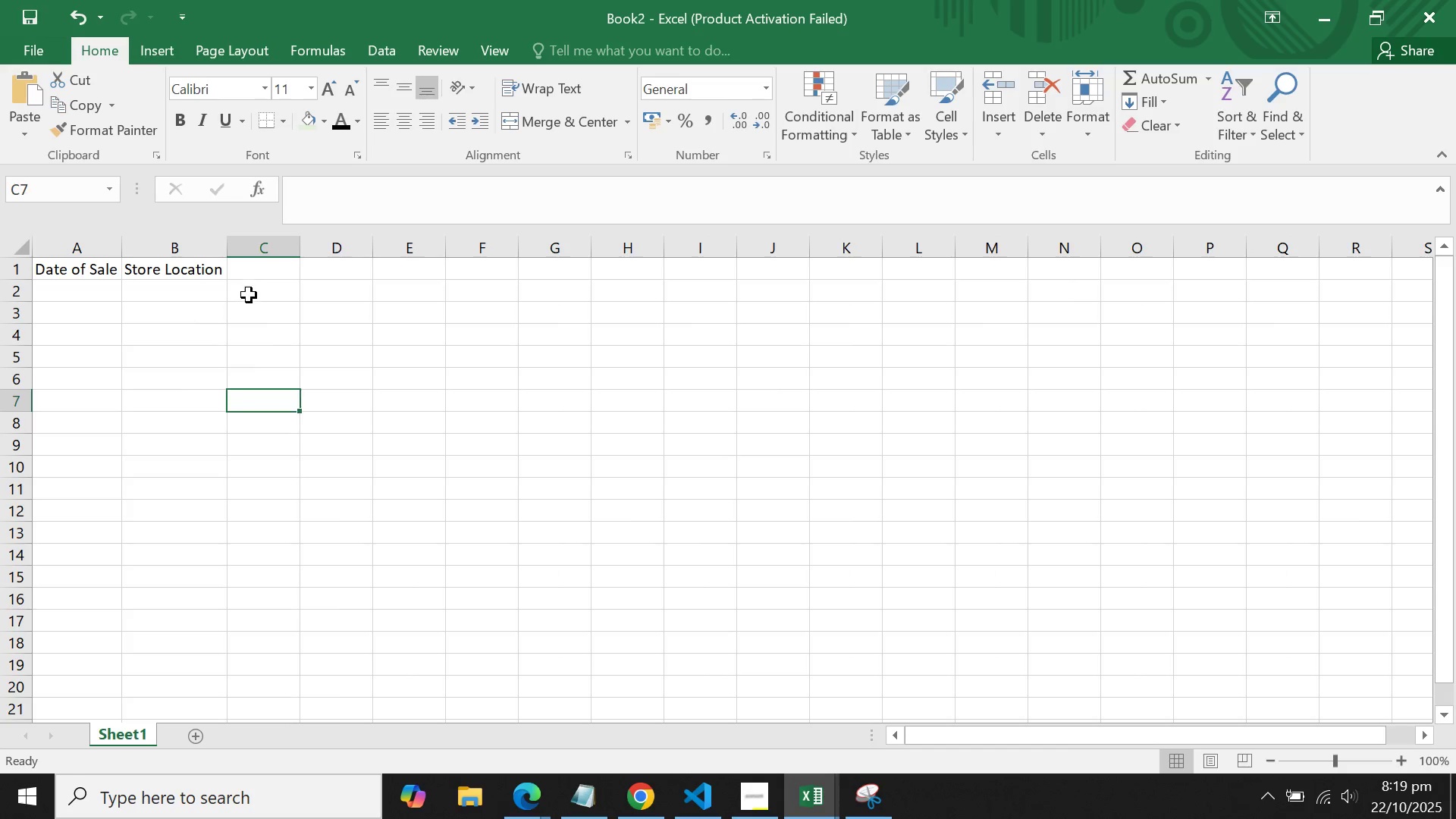 
triple_click([249, 295])
 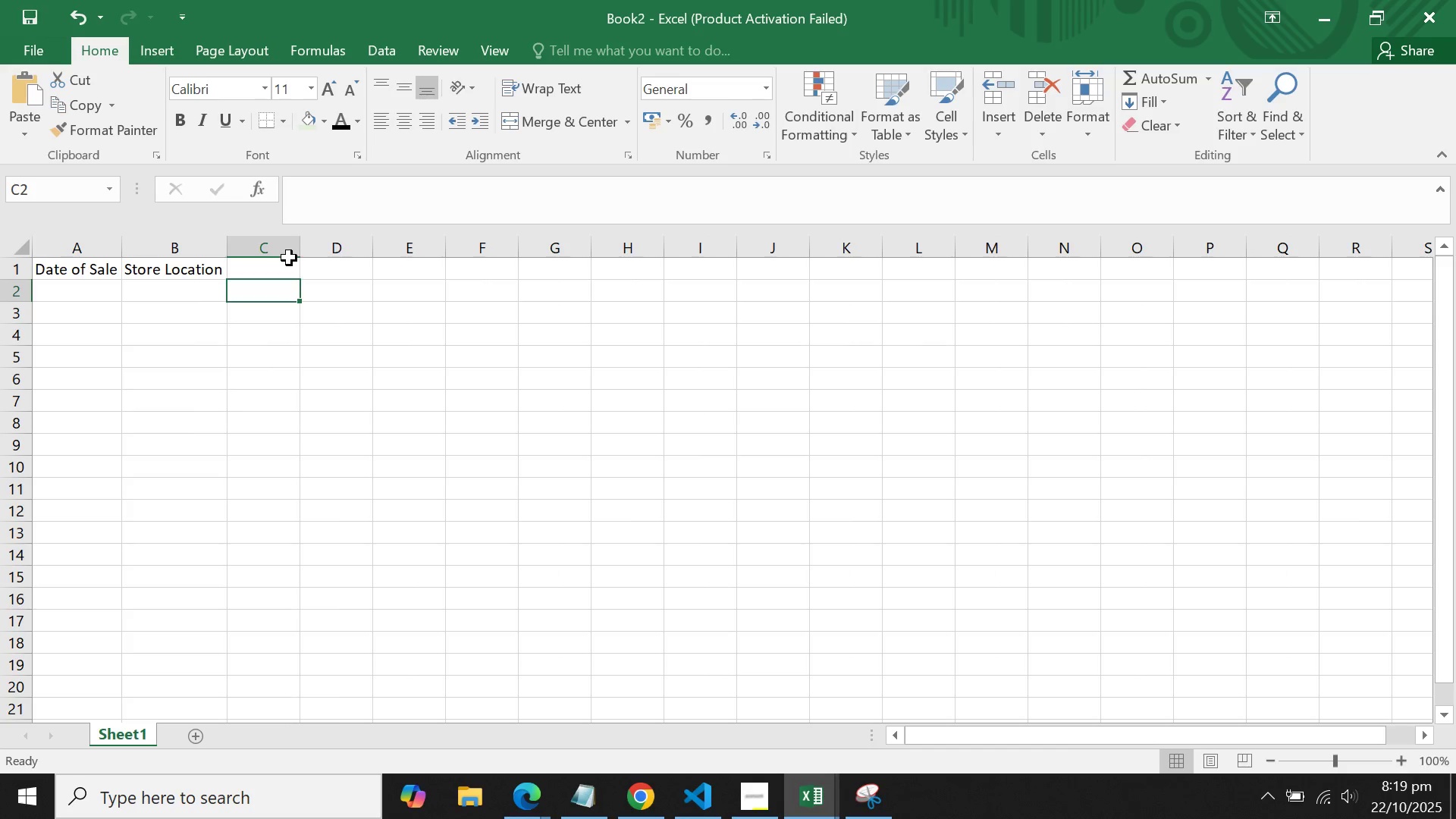 
triple_click([289, 258])
 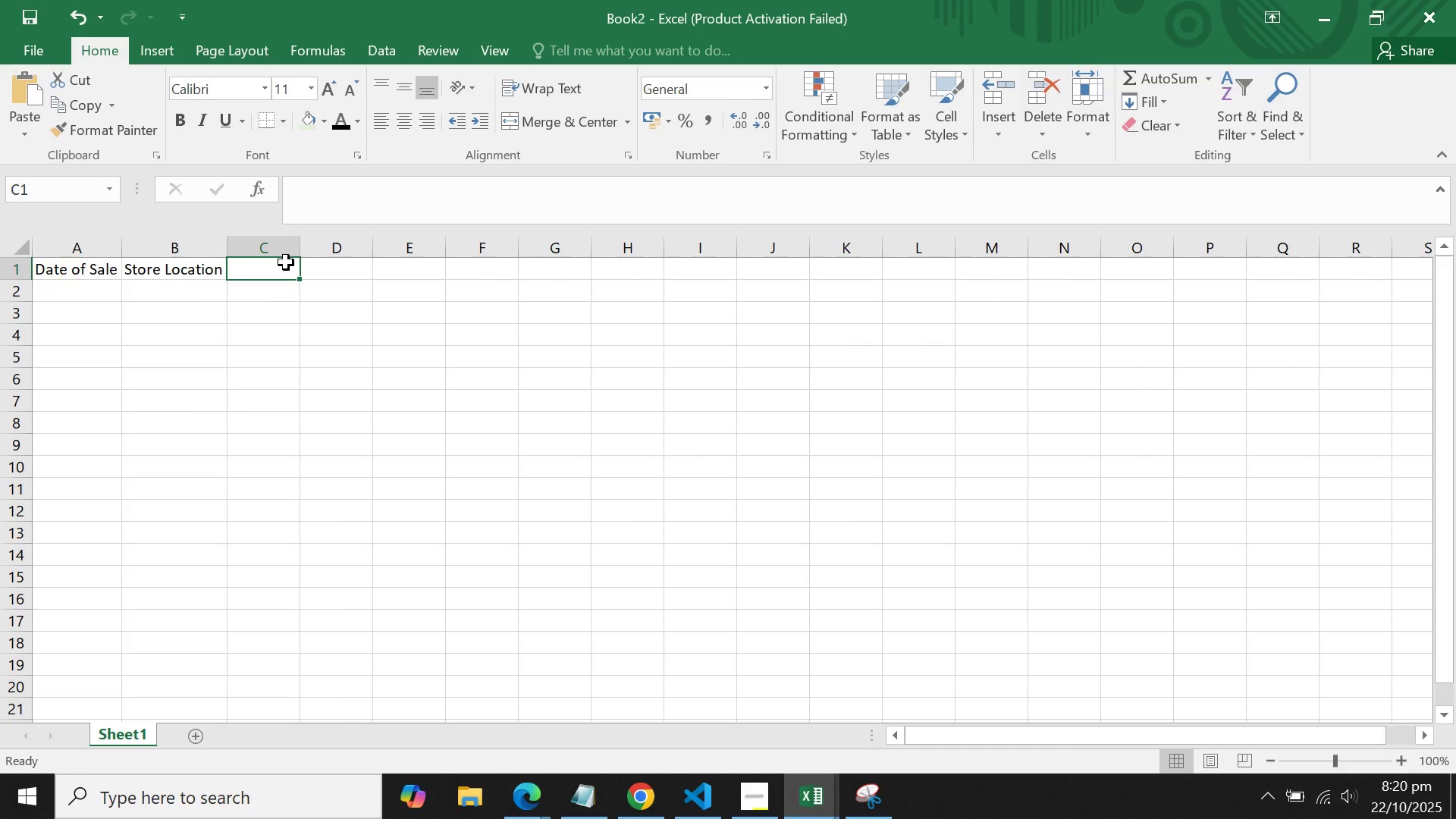 
type(Product Name)
 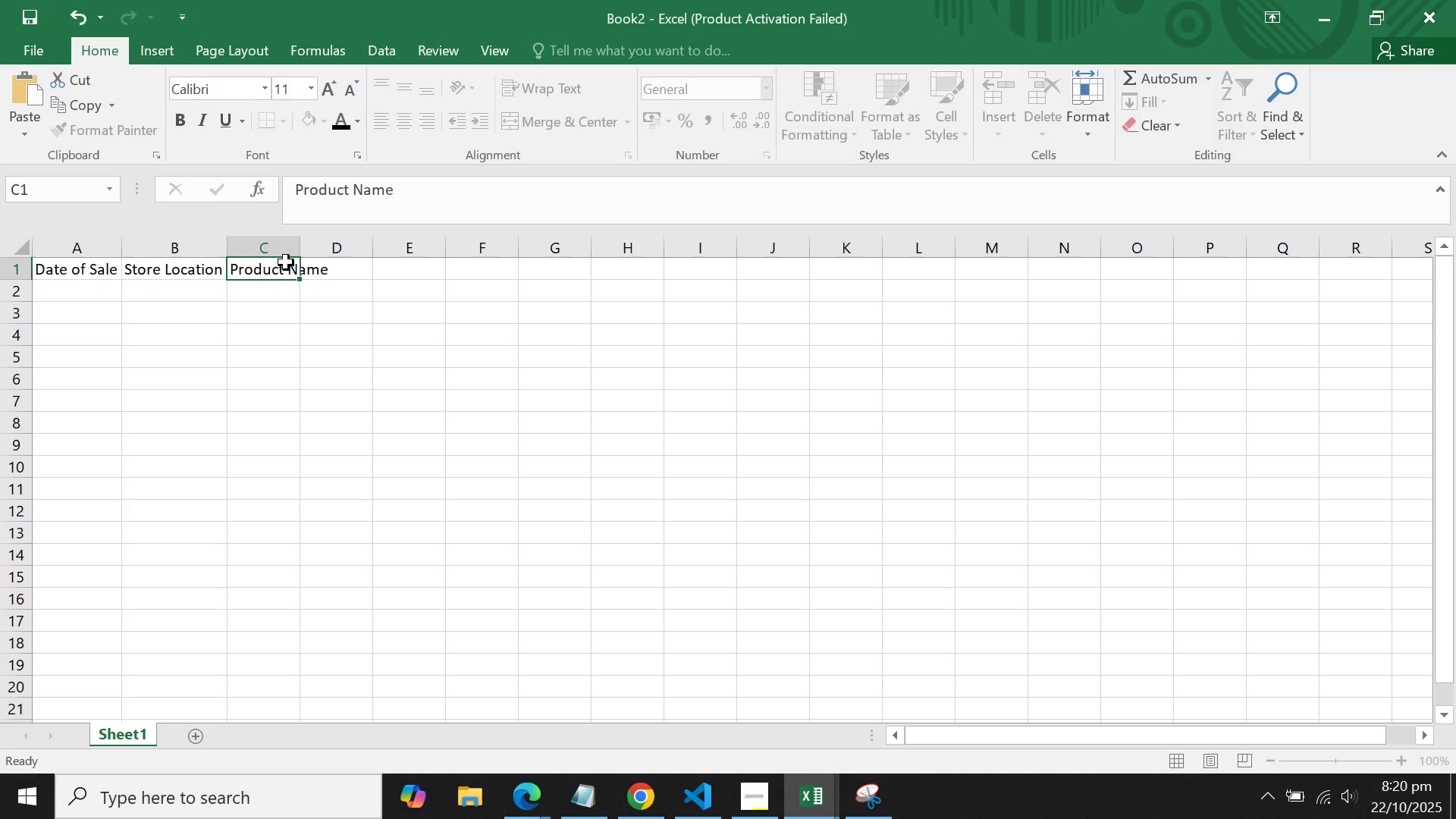 
 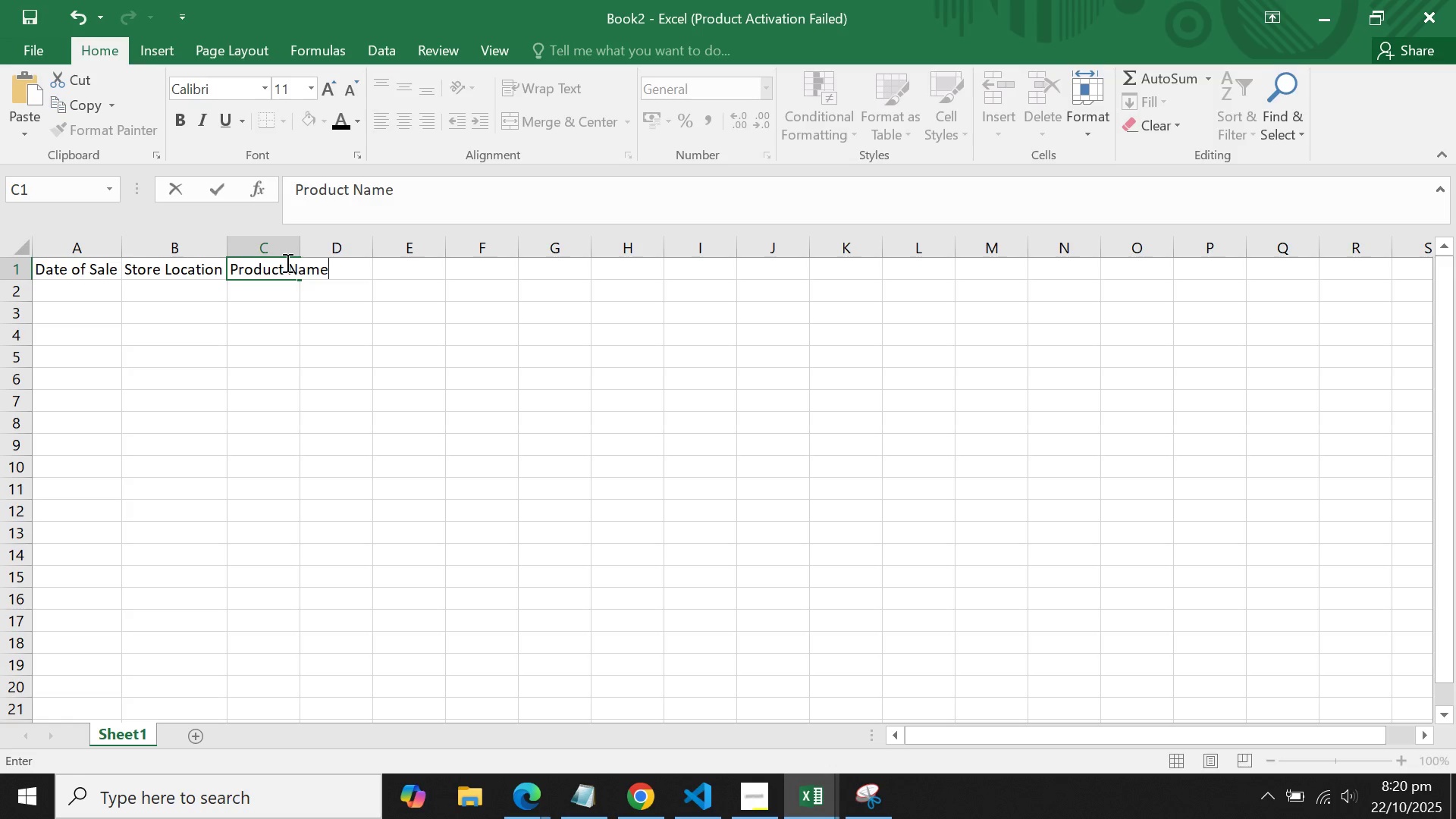 
key(Enter)
 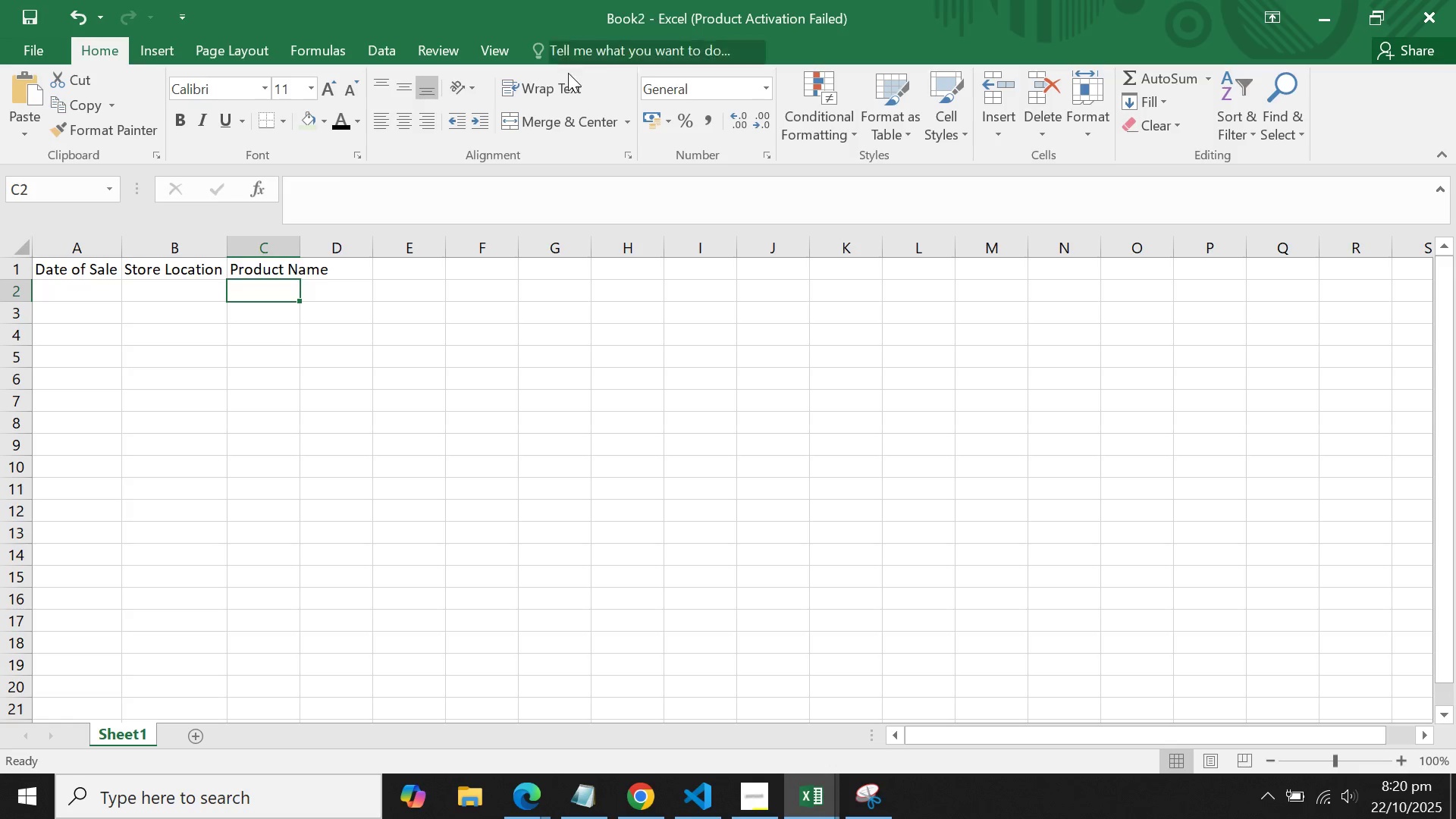 
wait(5.7)
 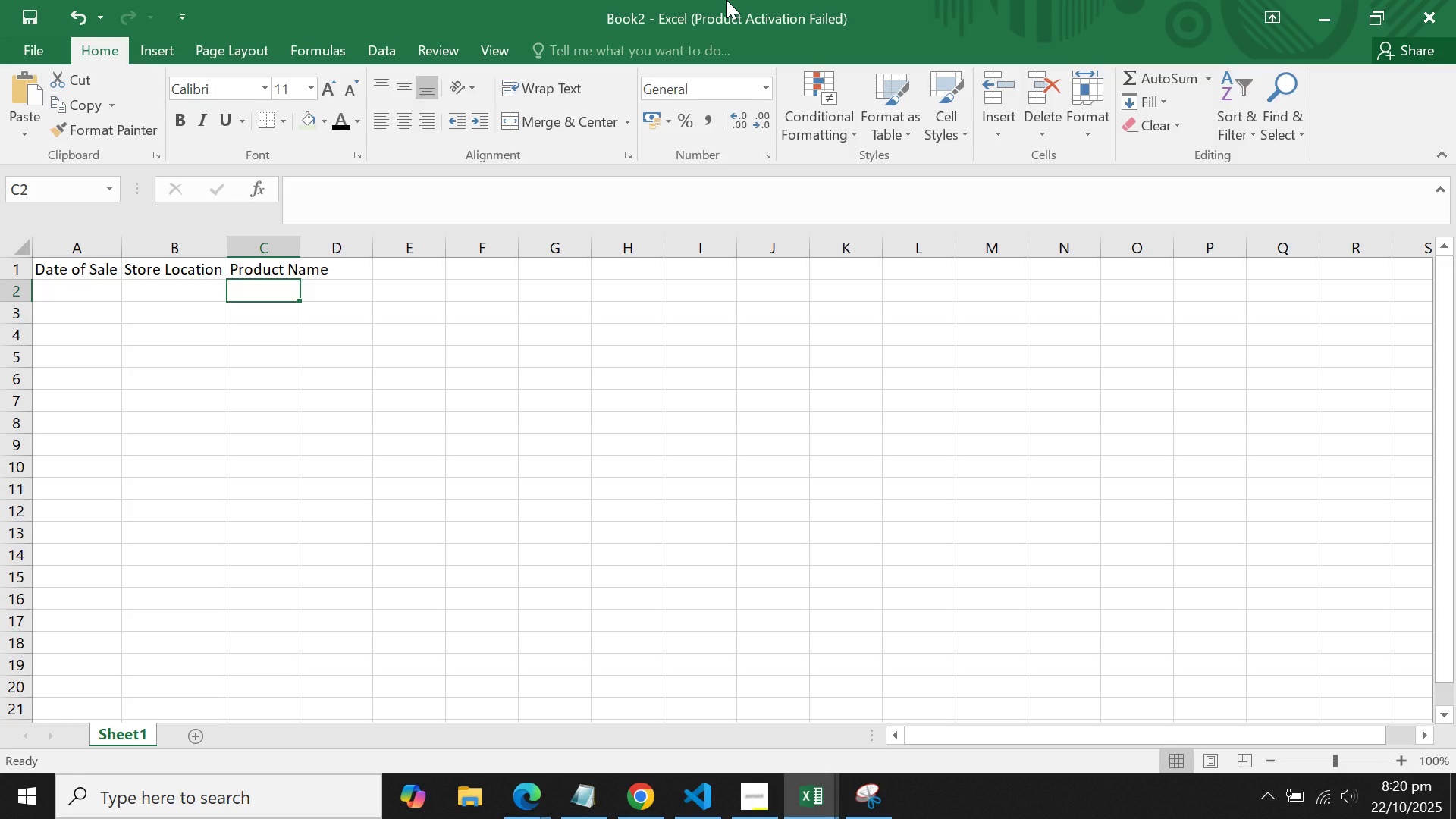 
left_click([333, 282])
 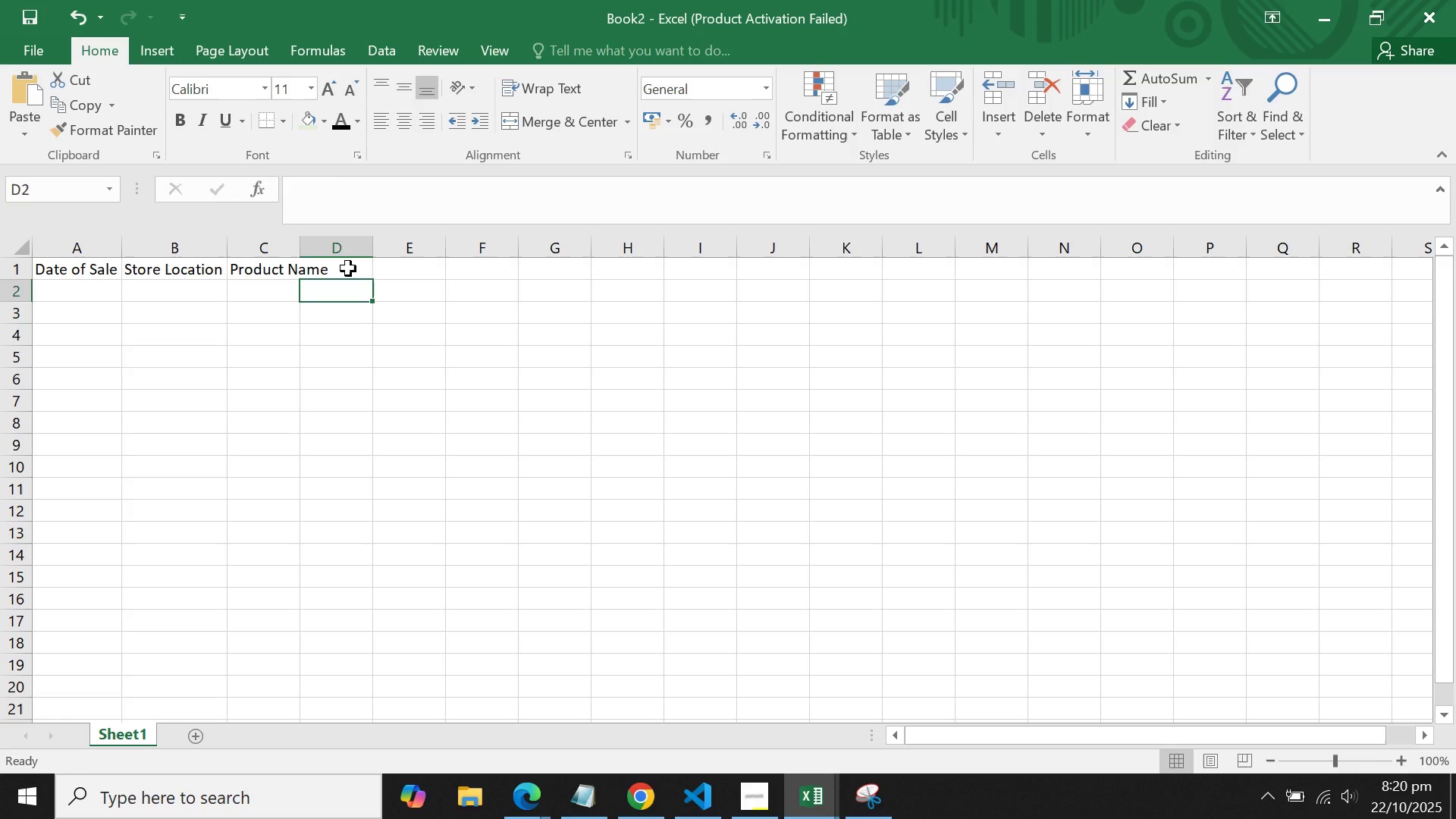 
double_click([348, 268])
 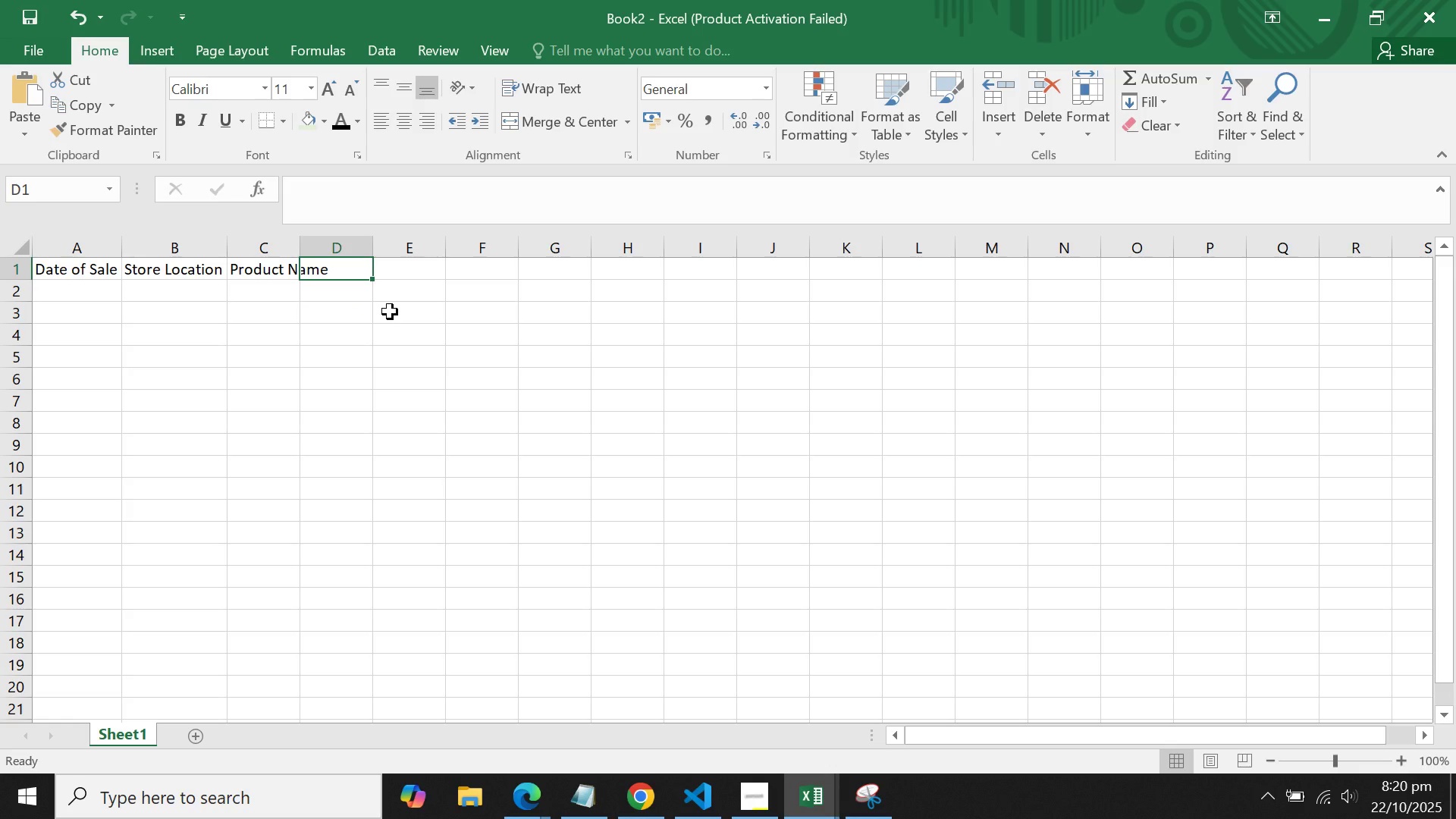 
type(Sales Amount)
 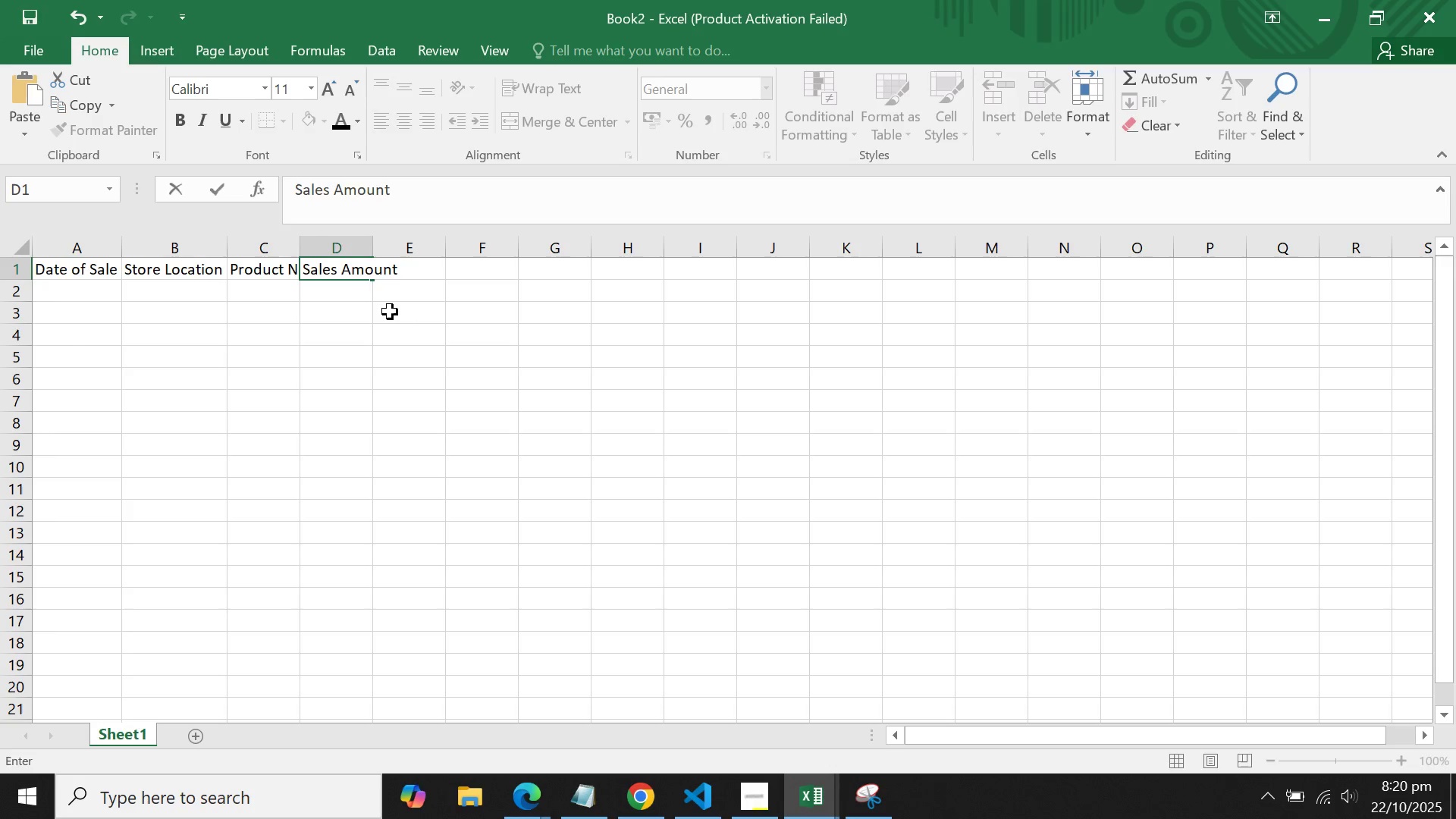 
key(Enter)
 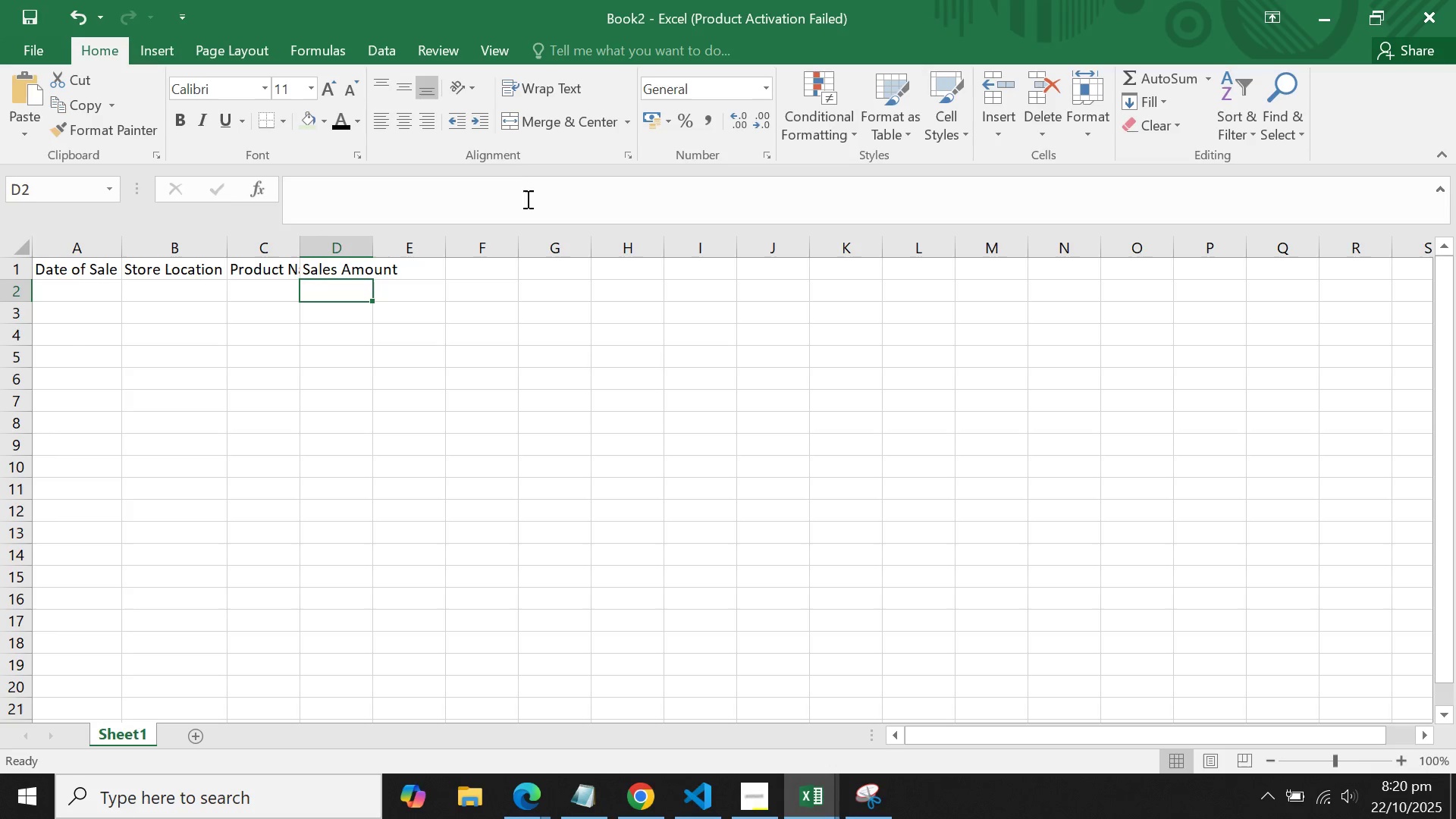 
scroll: coordinate [541, 176], scroll_direction: none, amount: 0.0
 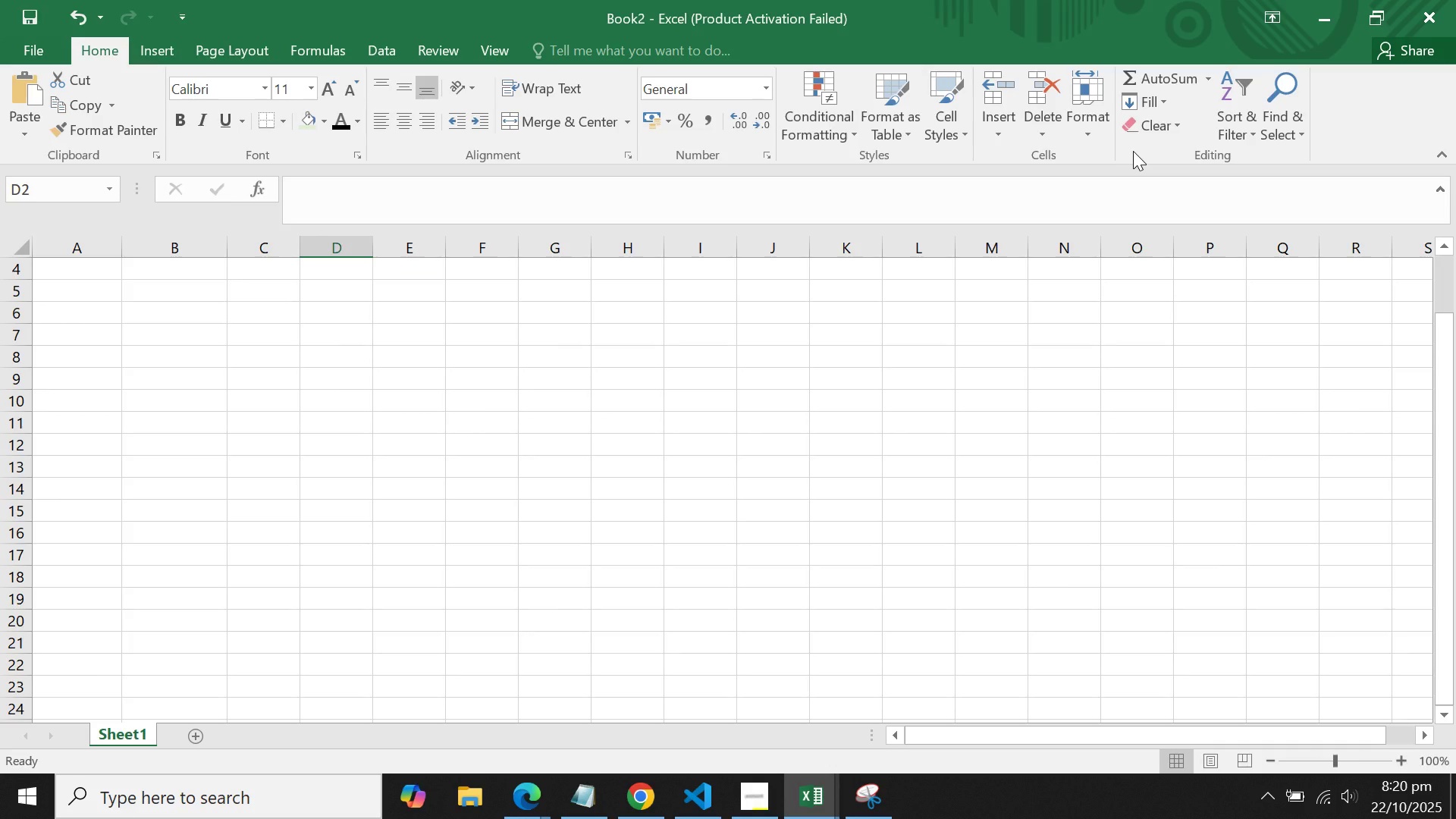 
wait(9.19)
 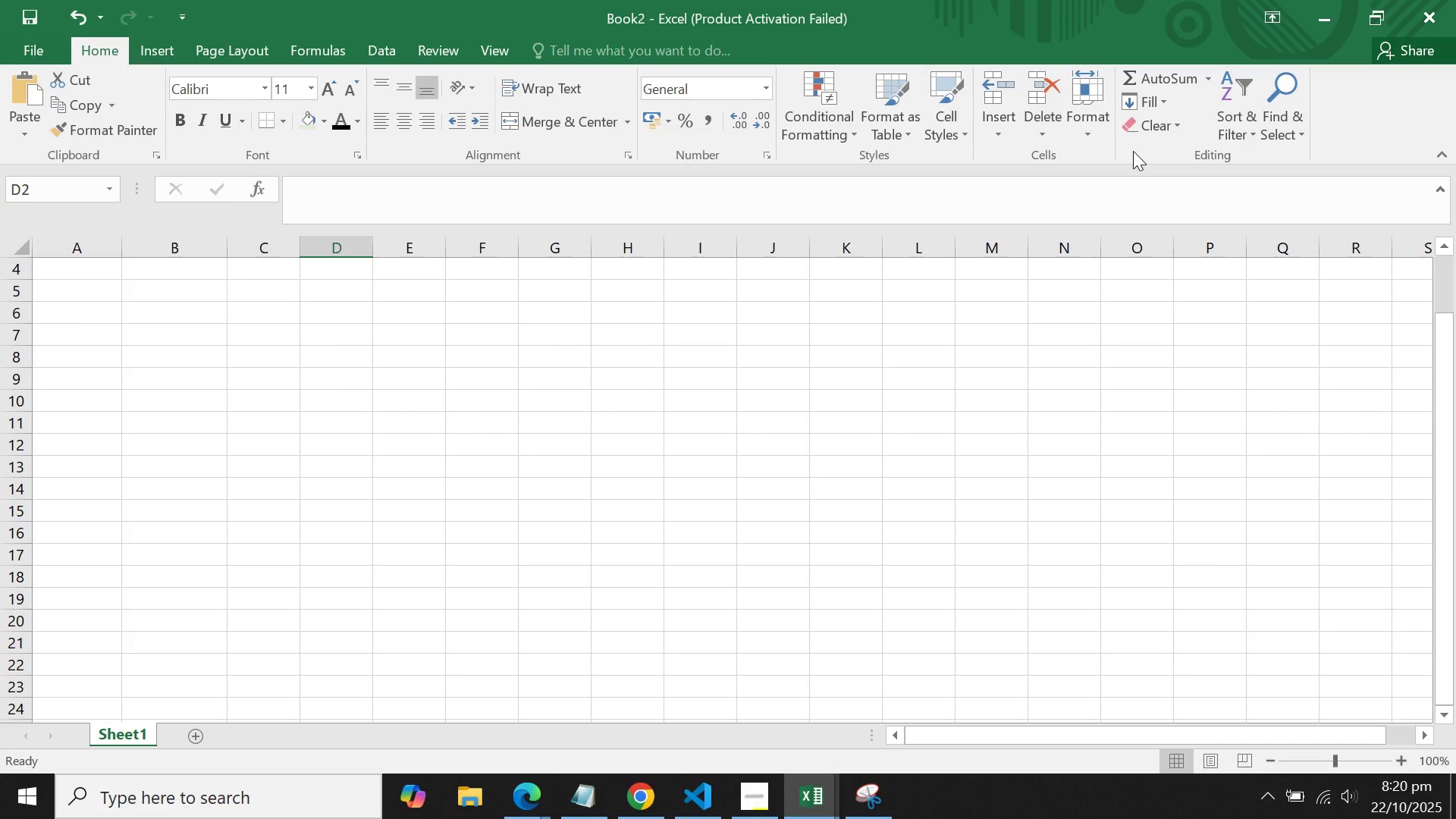 
scroll: coordinate [308, 439], scroll_direction: up, amount: 4.0
 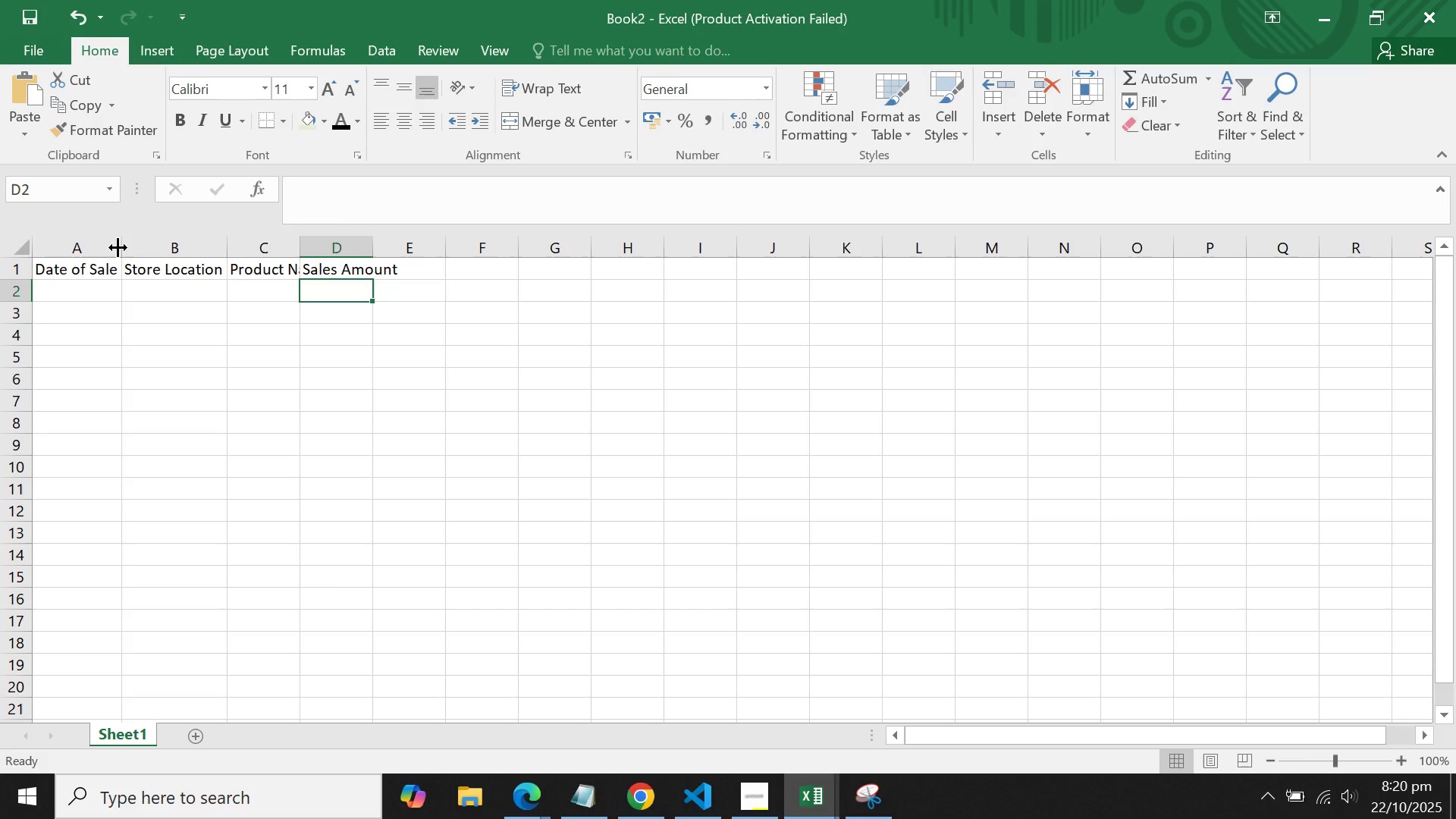 
double_click([118, 247])
 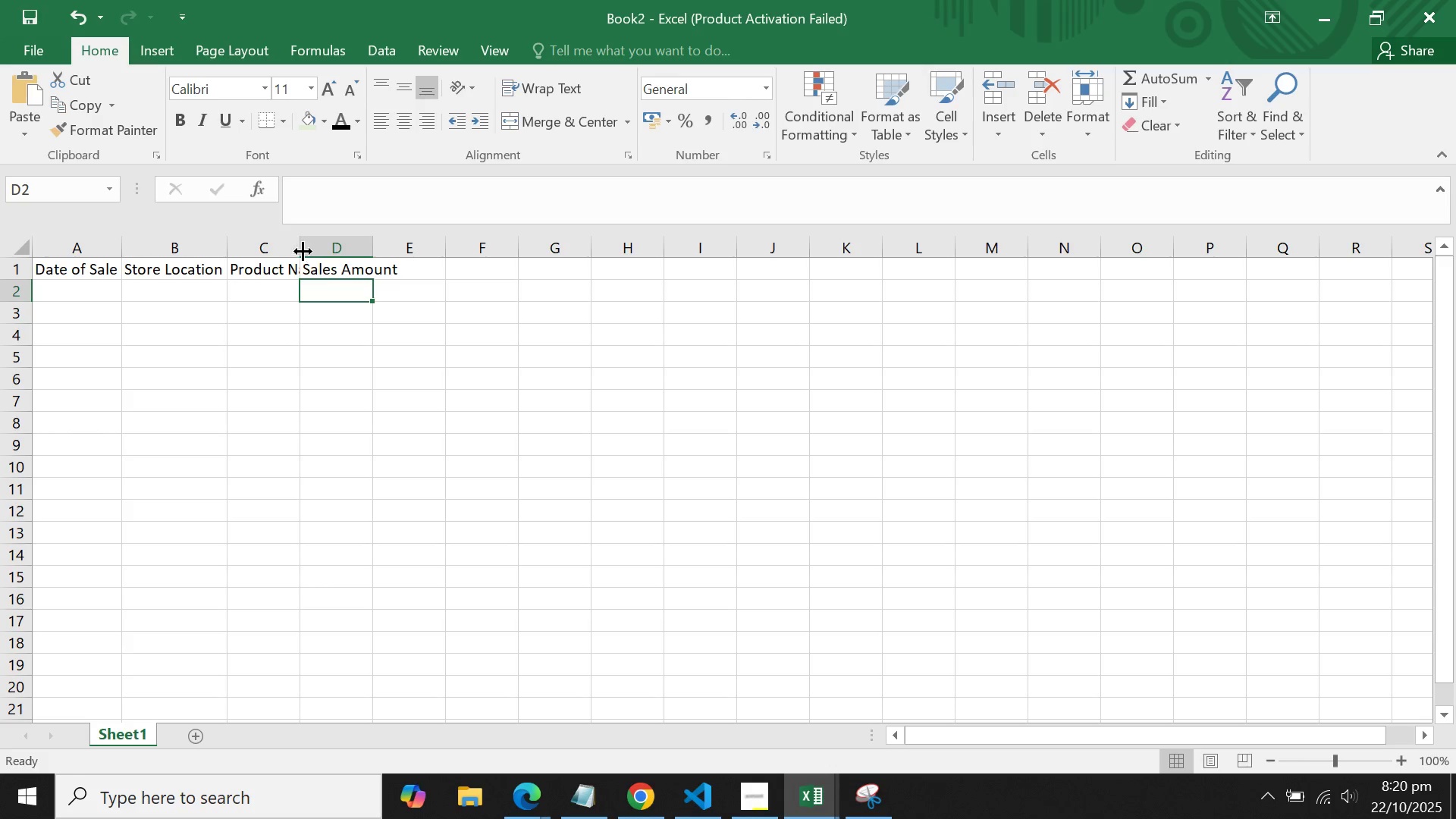 
double_click([300, 250])
 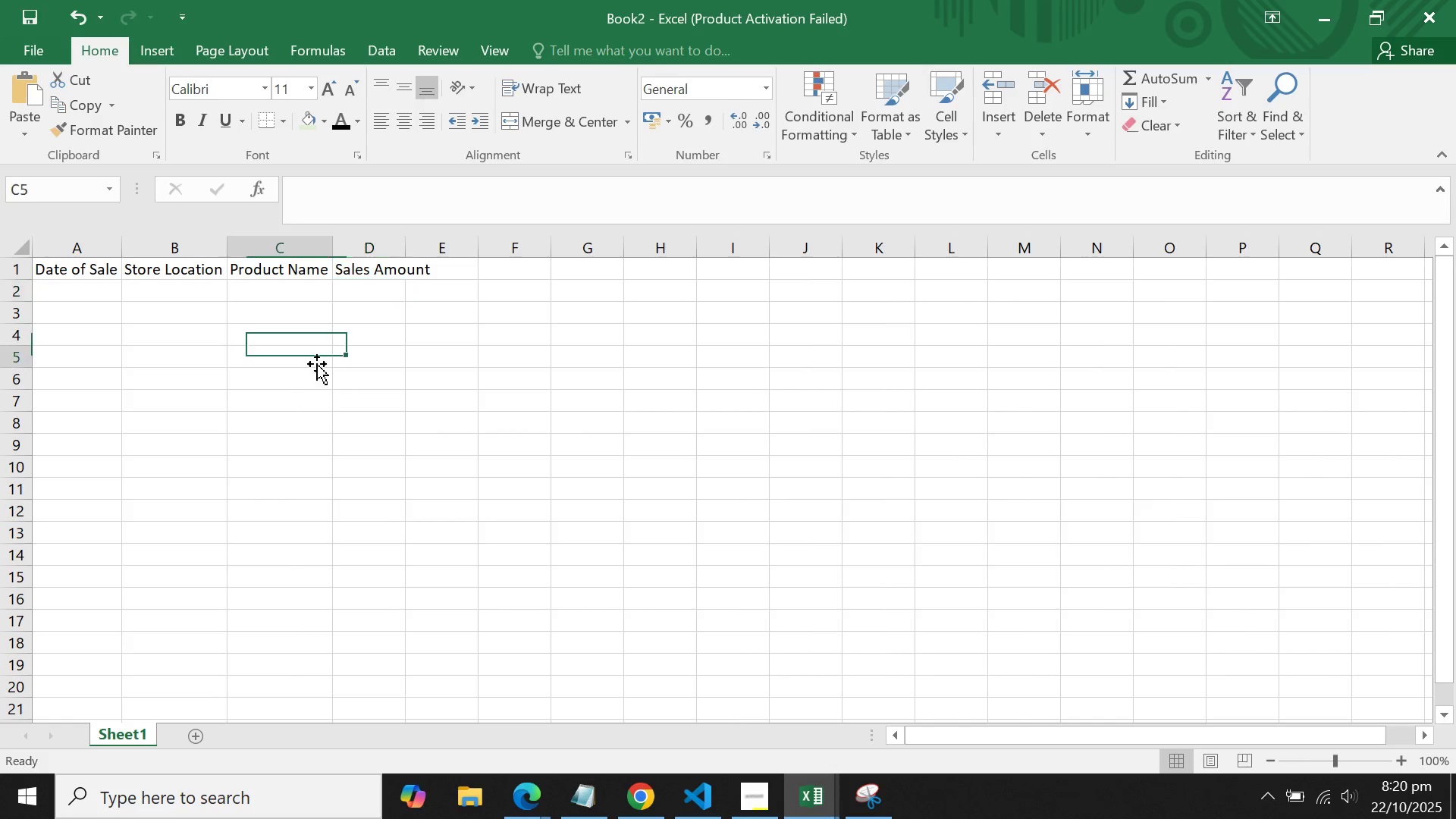 
triple_click([317, 364])
 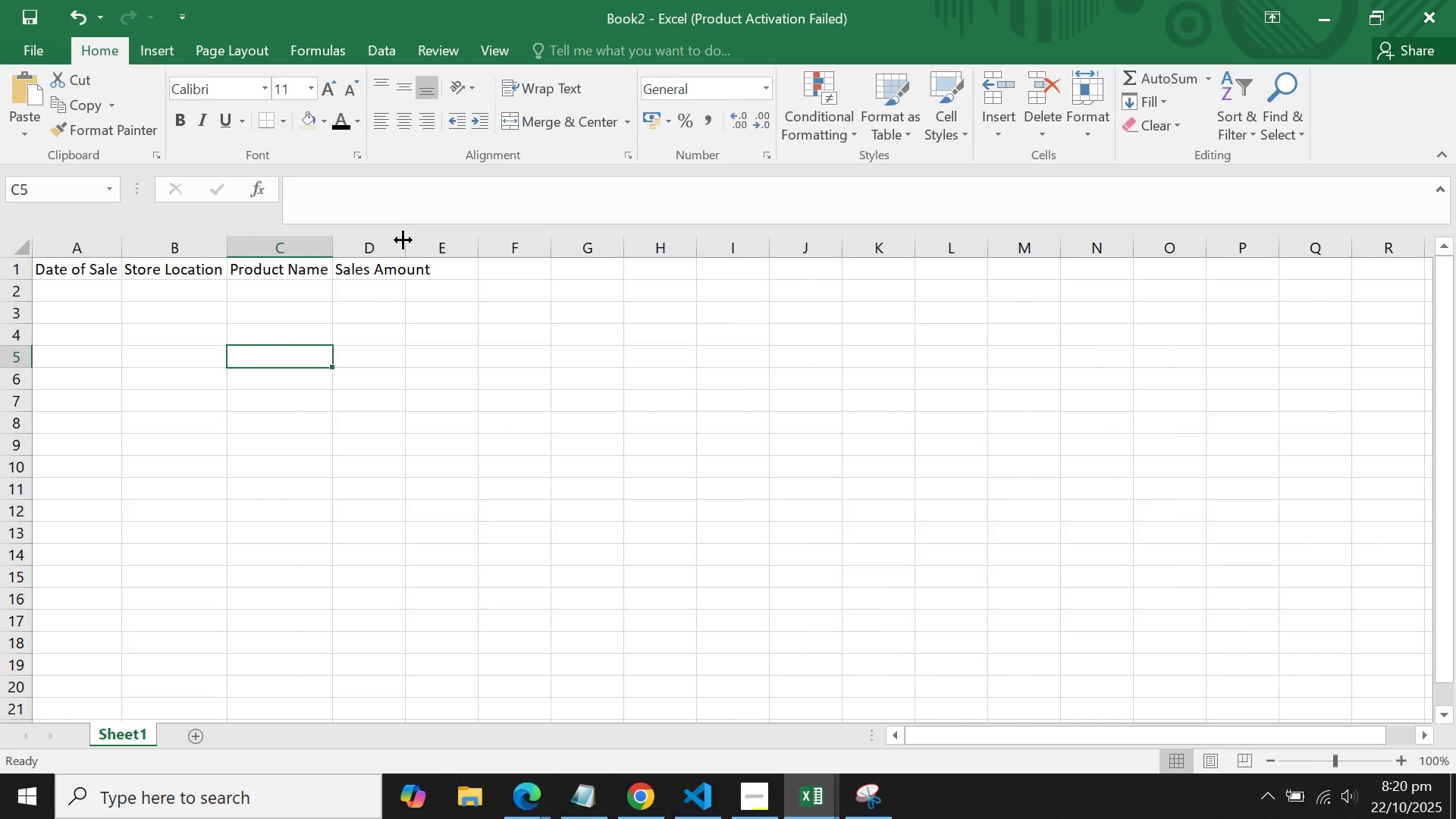 
double_click([403, 240])
 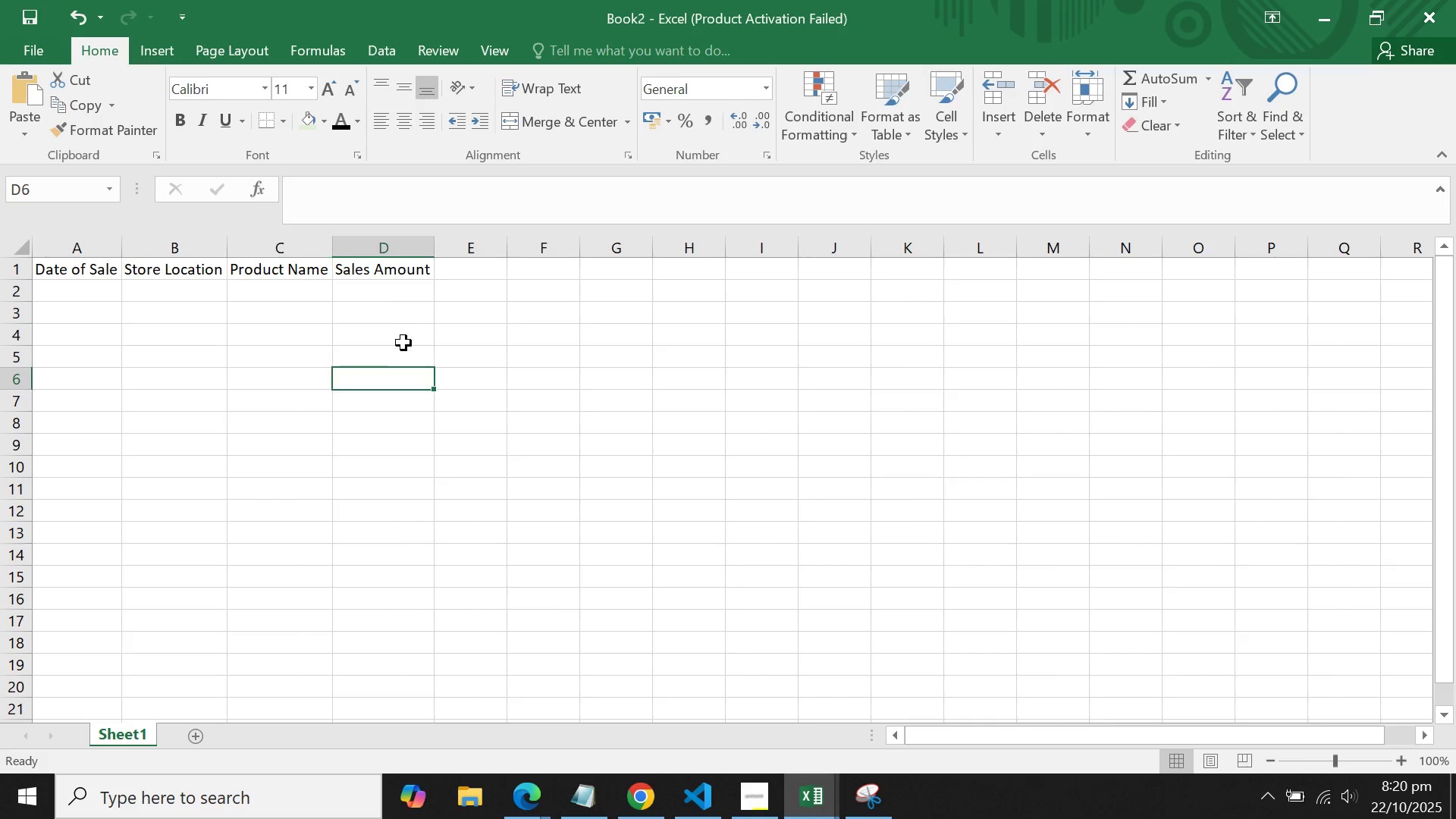 
triple_click([403, 312])
 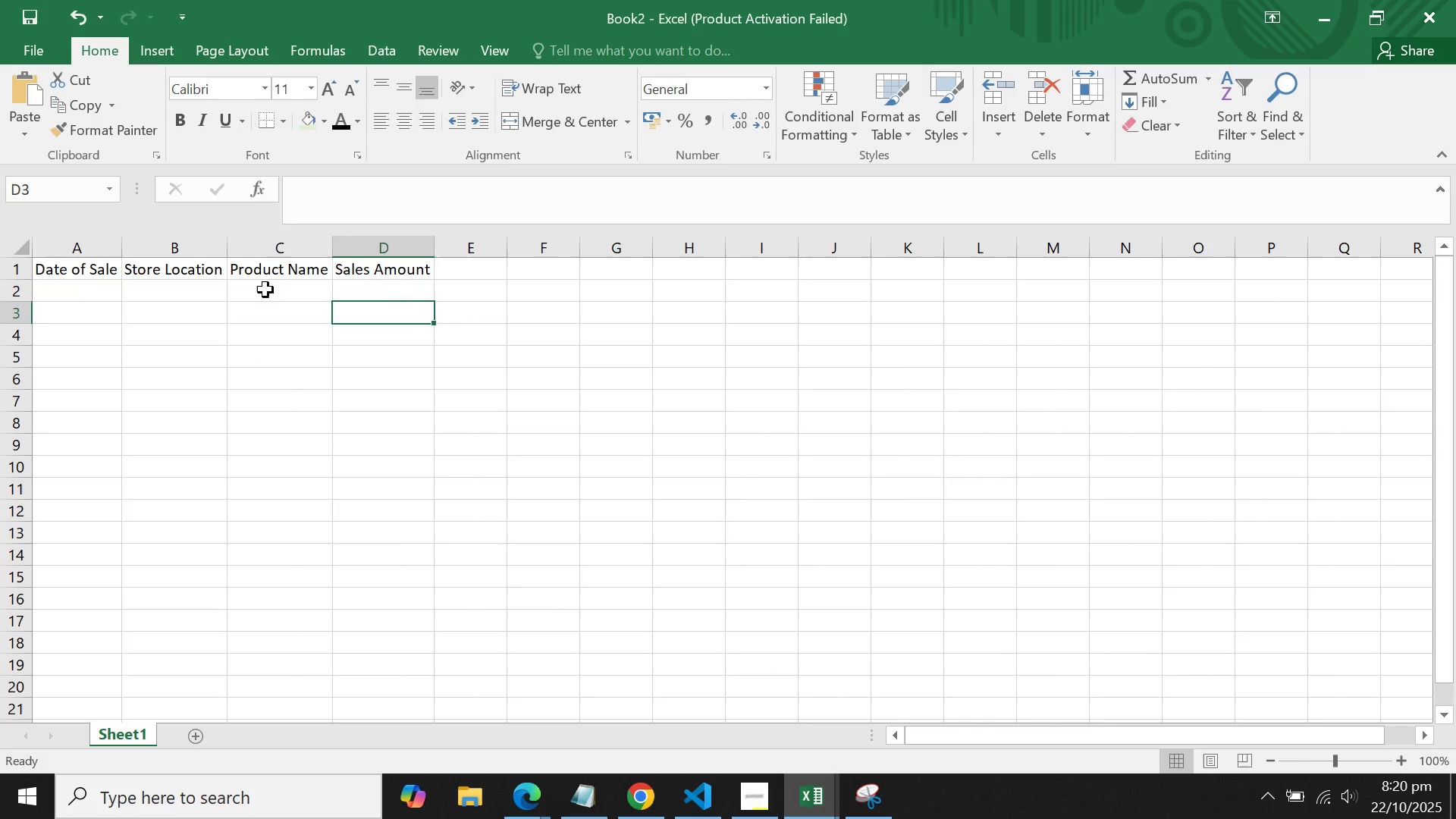 
triple_click([265, 290])
 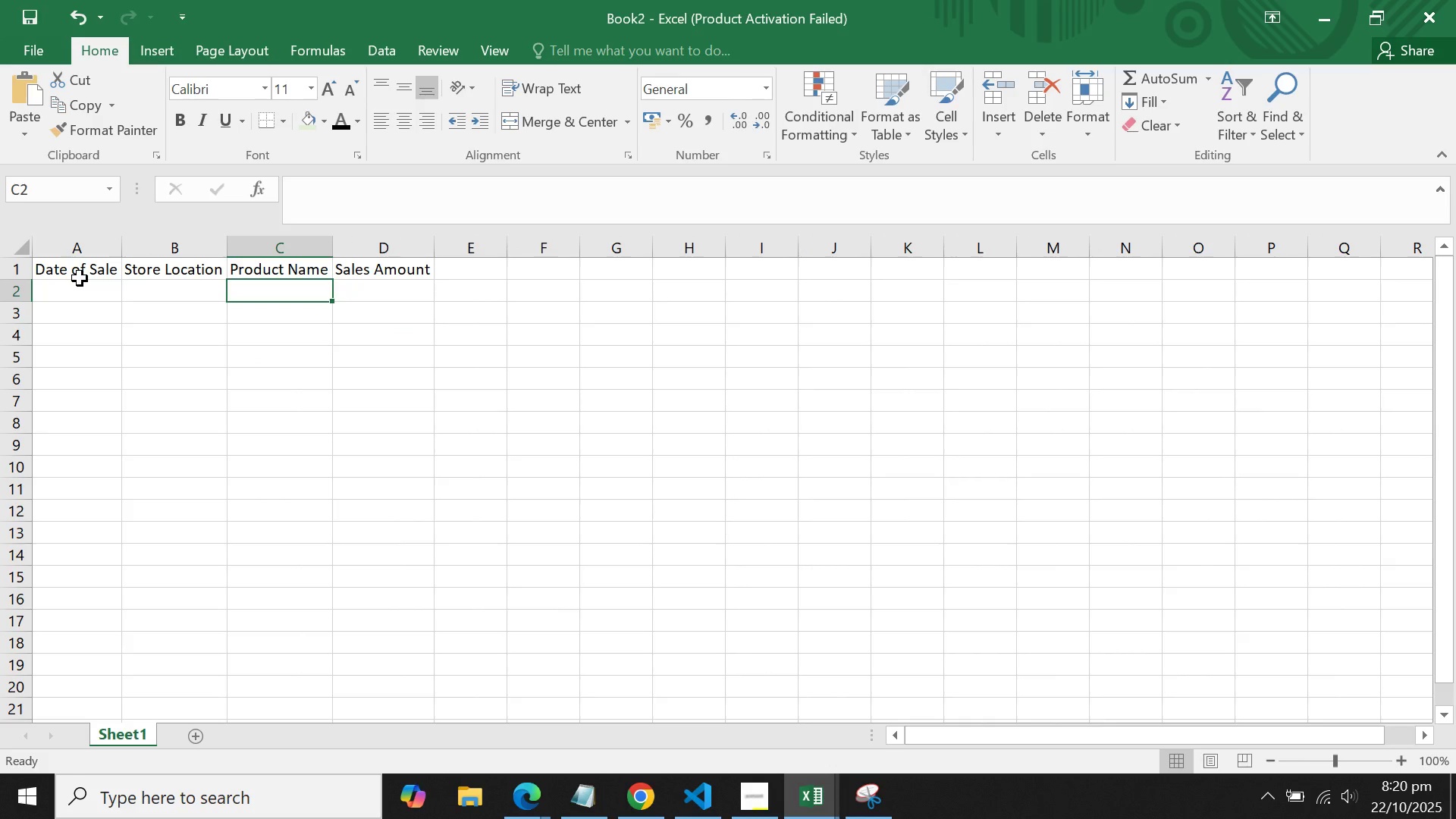 
left_click_drag(start_coordinate=[80, 278], to_coordinate=[524, 281])
 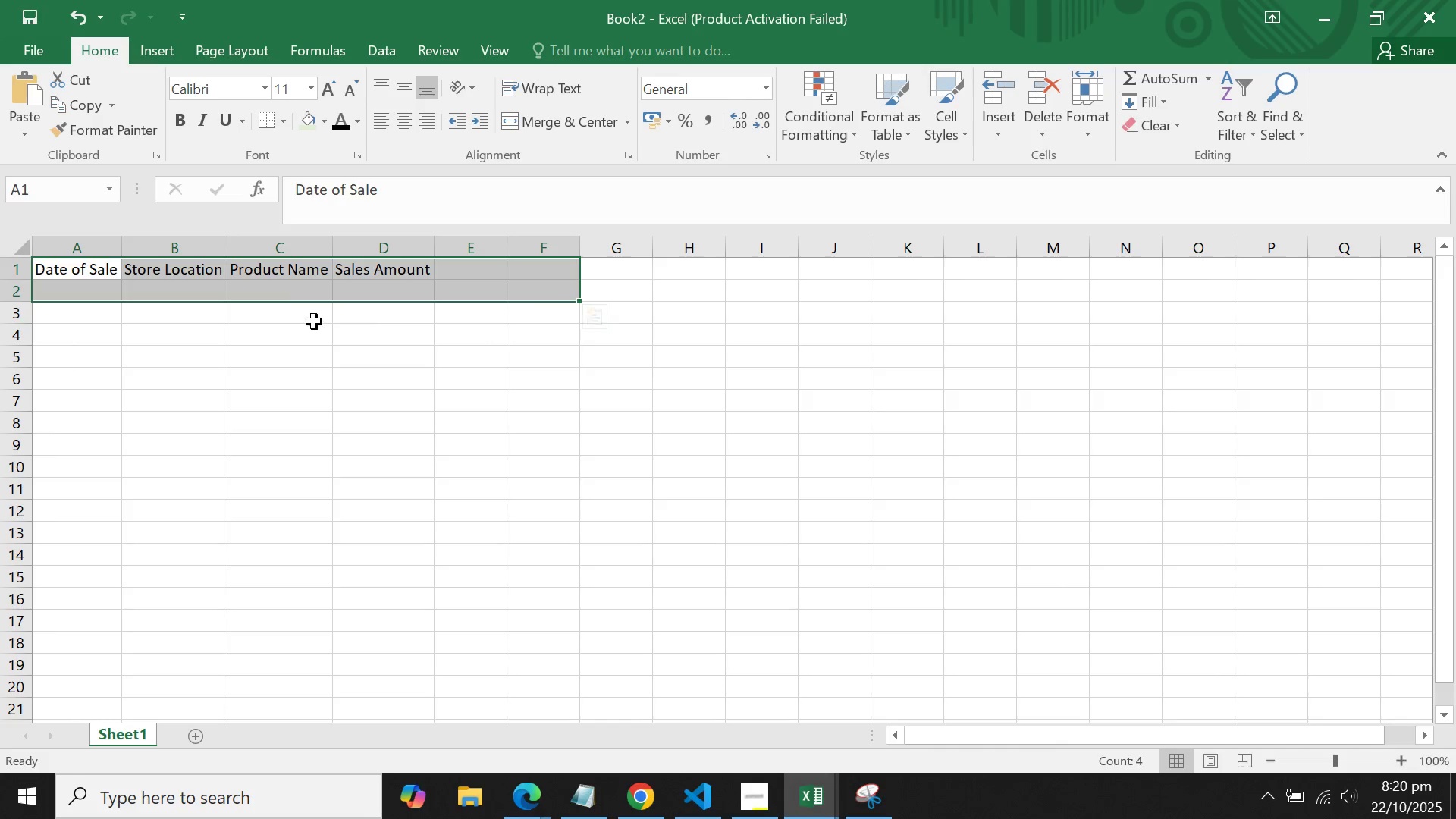 
left_click([314, 322])
 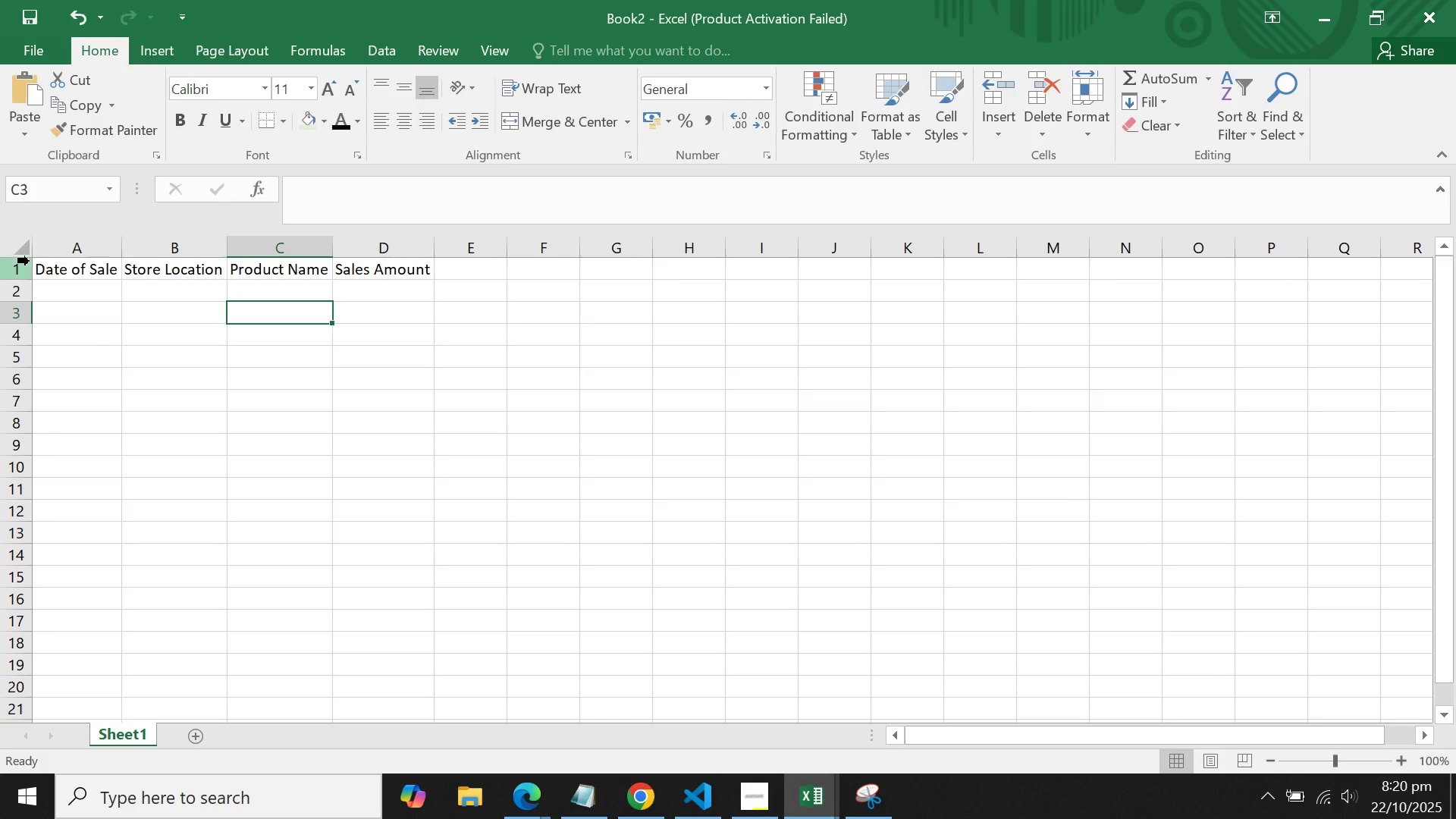 
left_click([30, 261])
 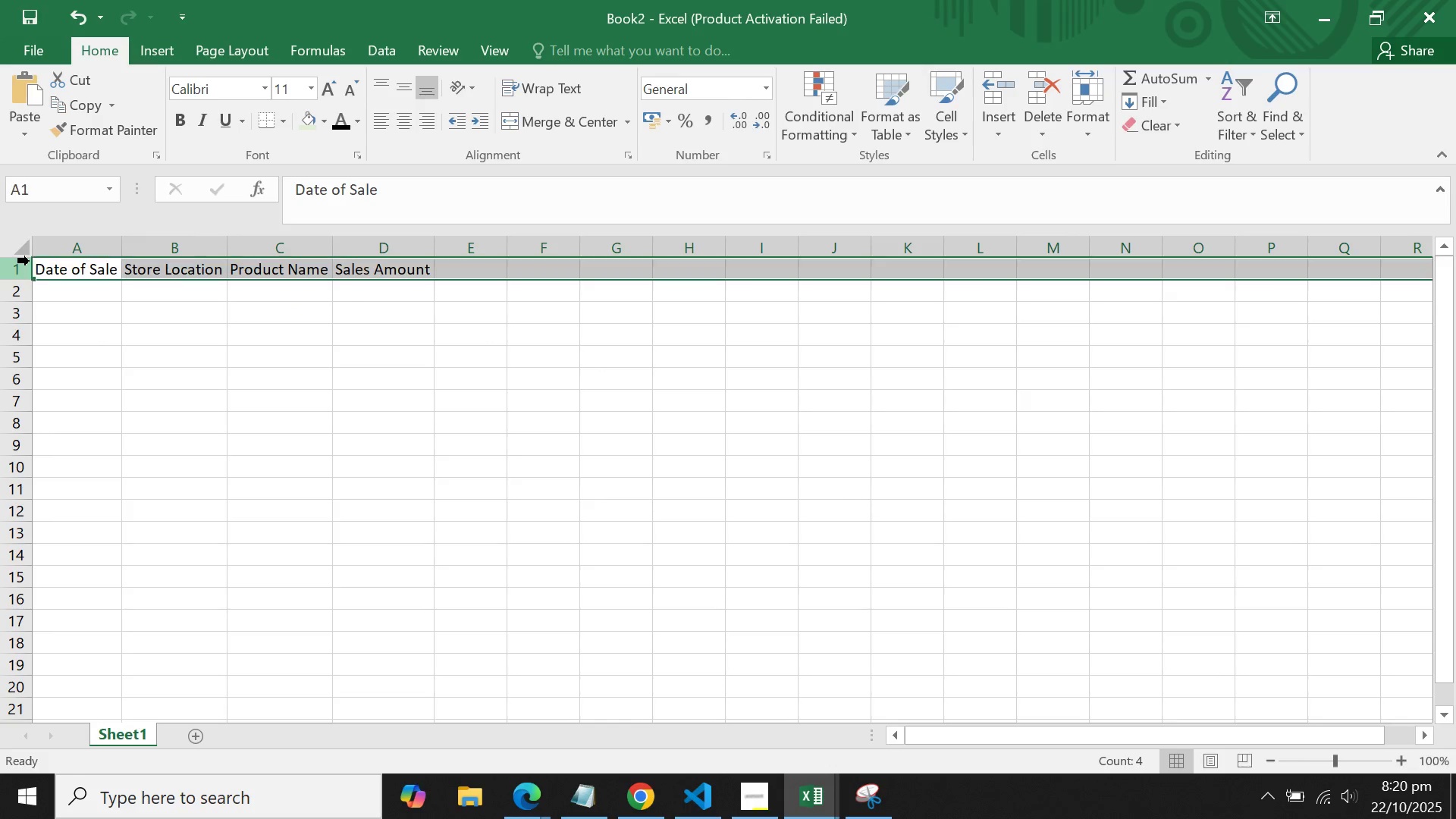 
right_click([30, 261])
 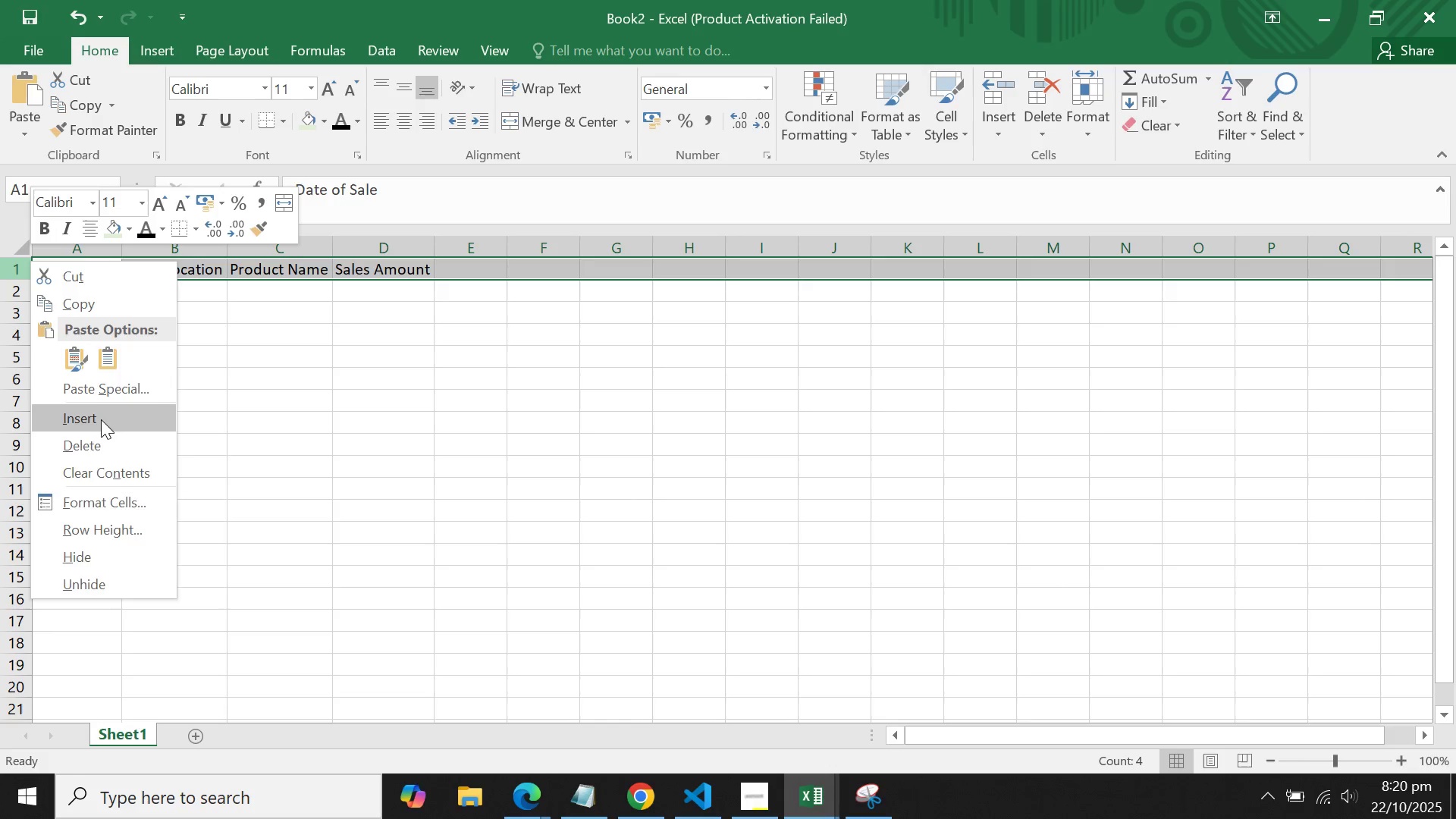 
left_click([101, 424])
 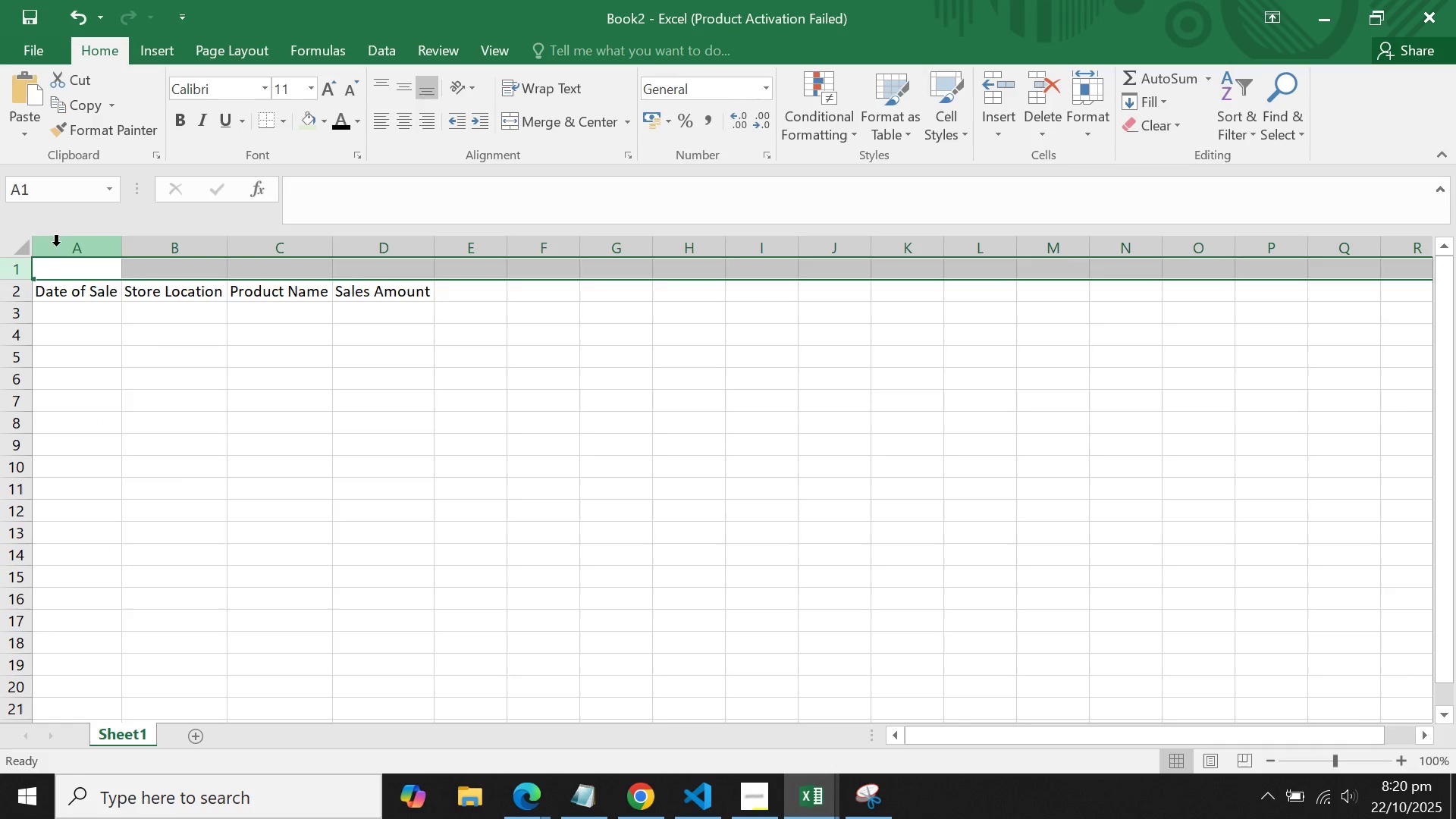 
left_click([56, 244])
 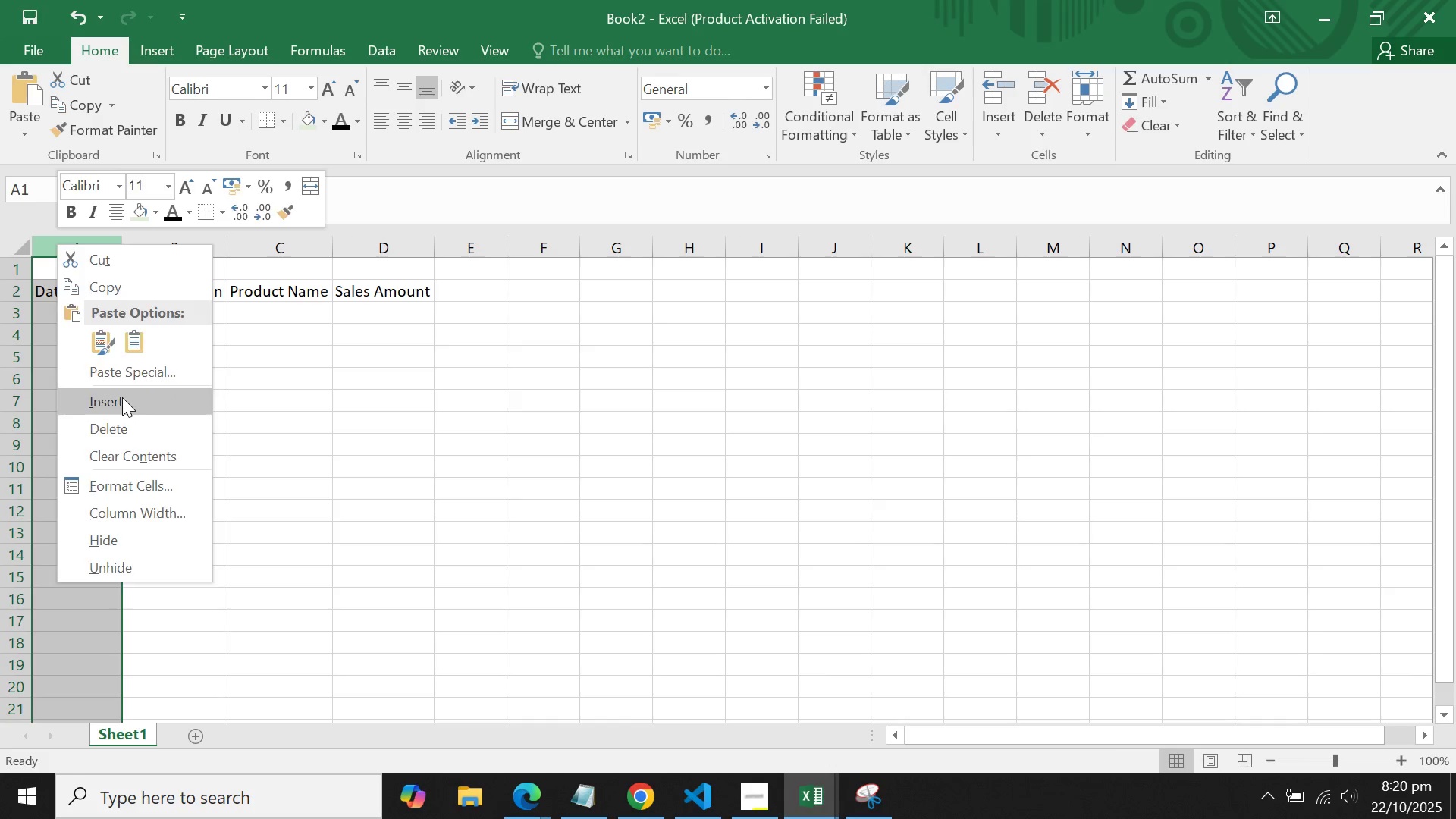 
double_click([182, 389])
 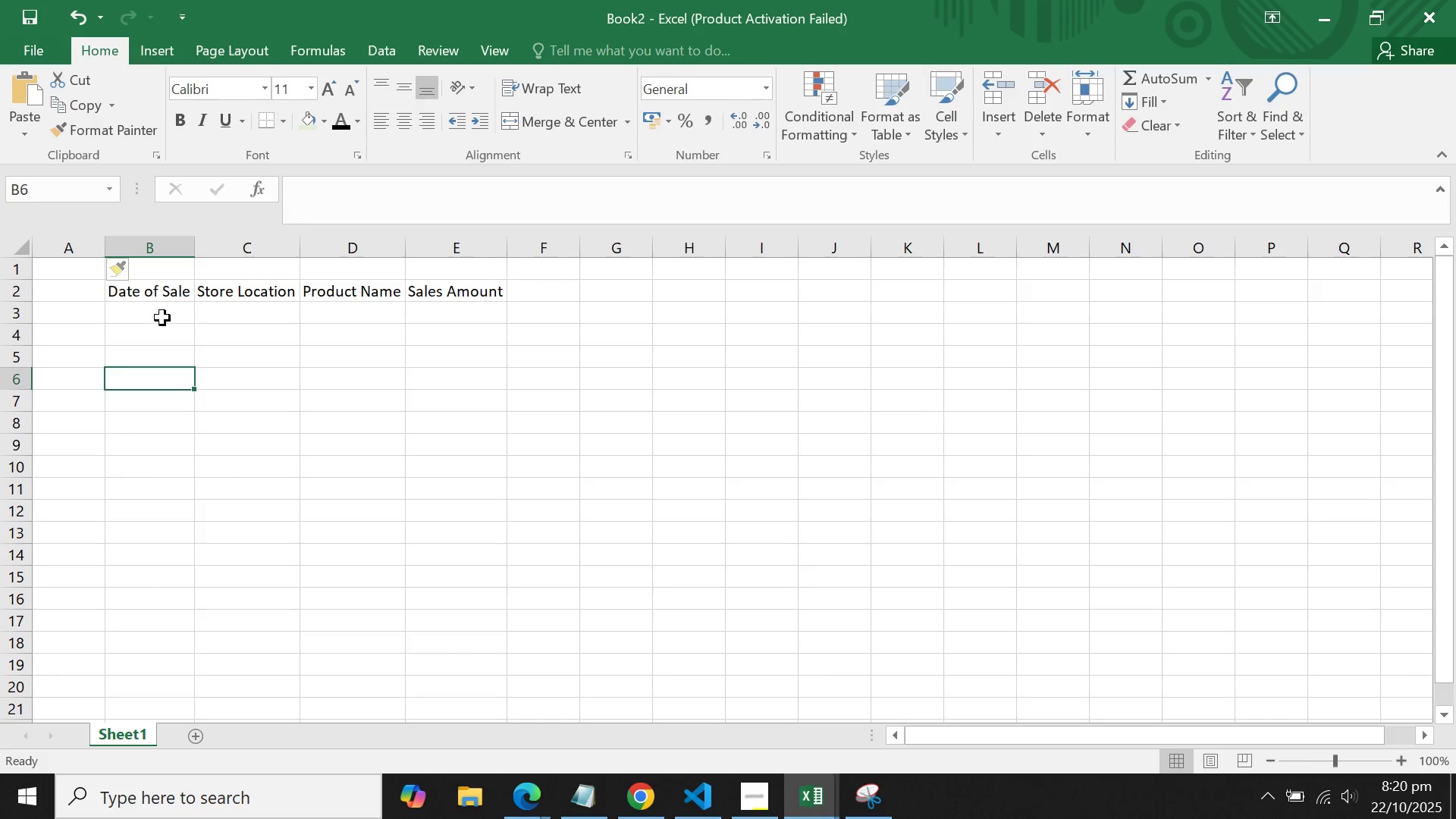 
triple_click([162, 318])
 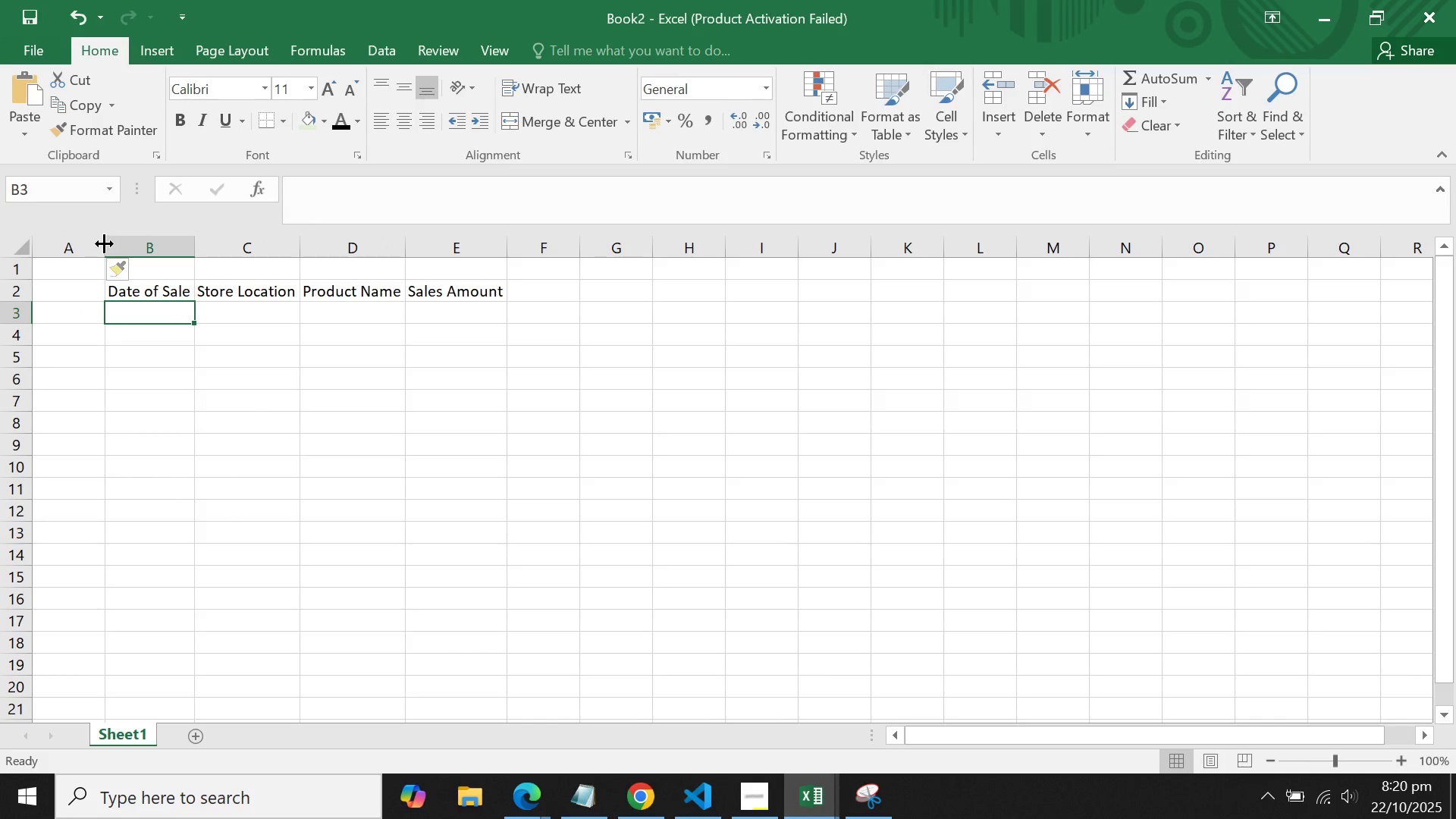 
left_click_drag(start_coordinate=[104, 243], to_coordinate=[89, 243])
 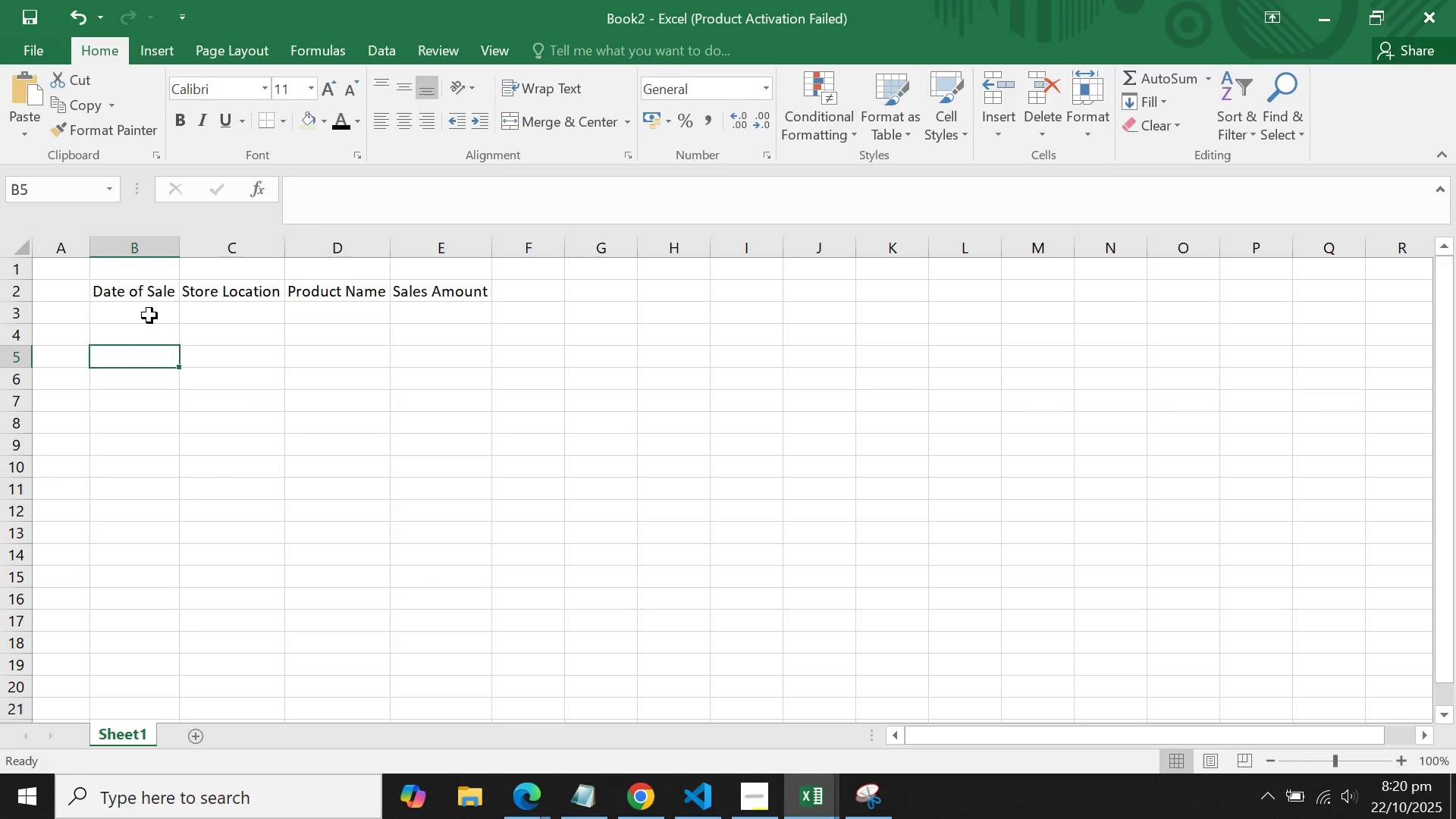 
double_click([149, 315])
 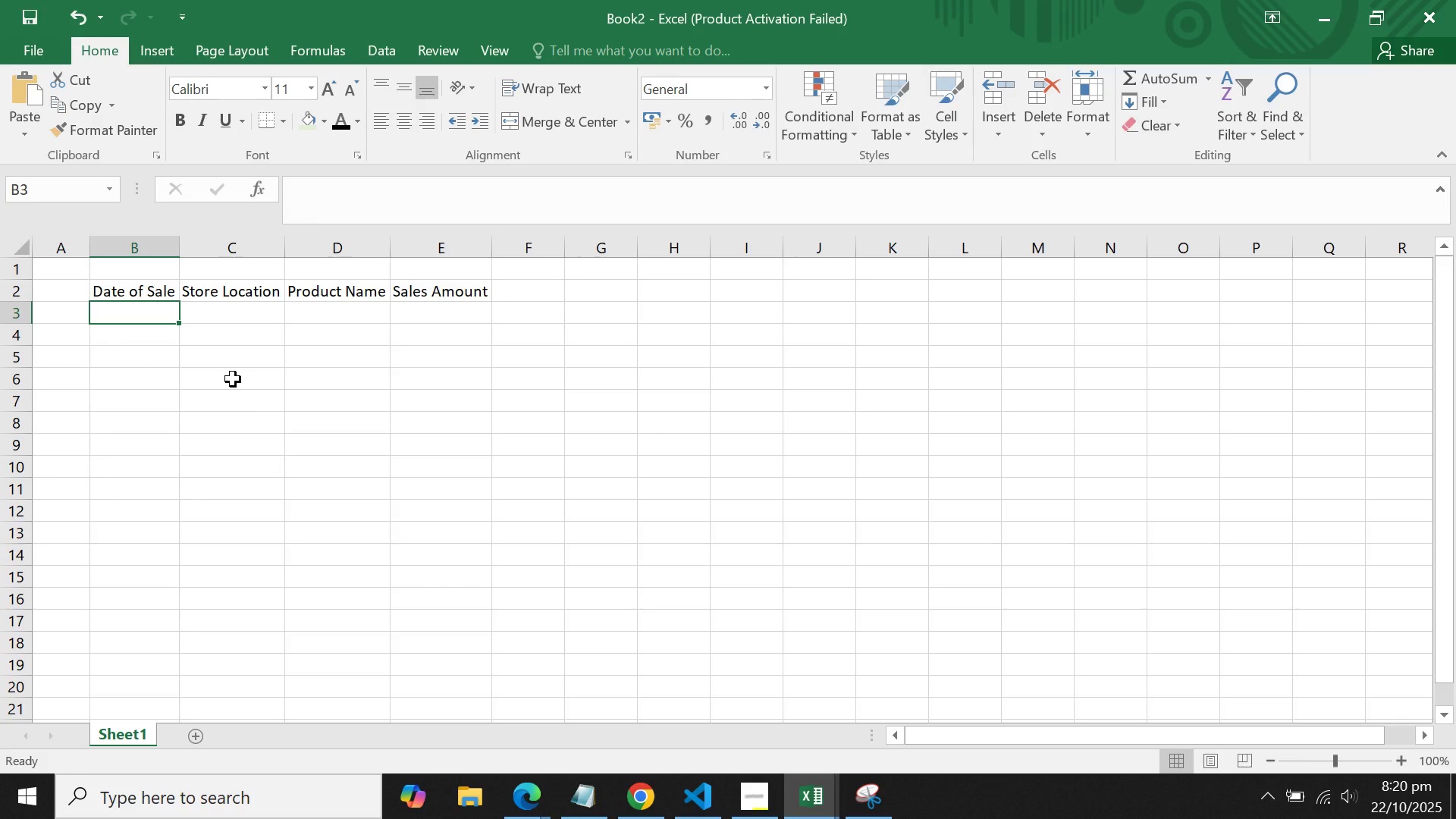 
type(2025-05-04)
 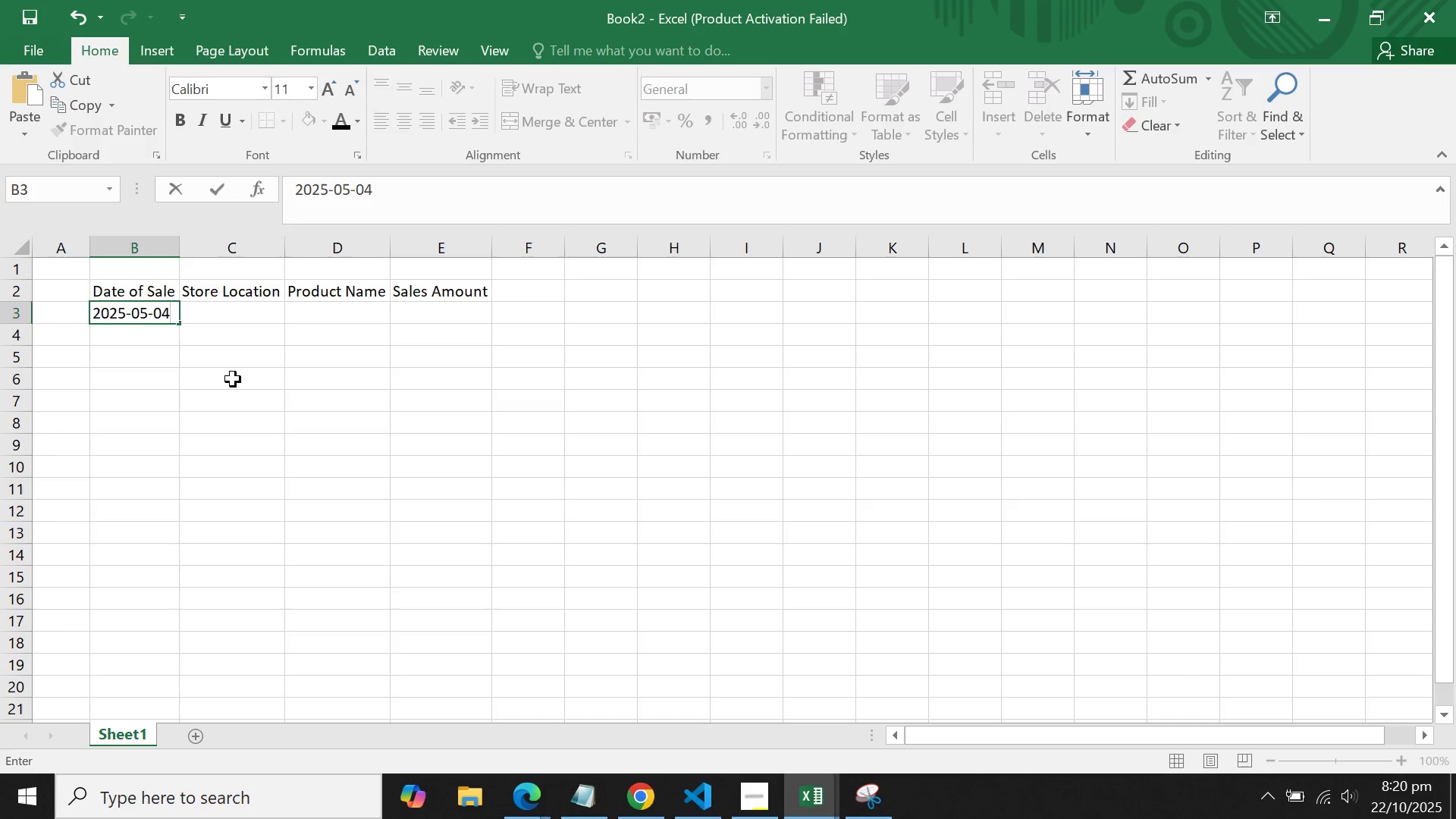 
key(Enter)
 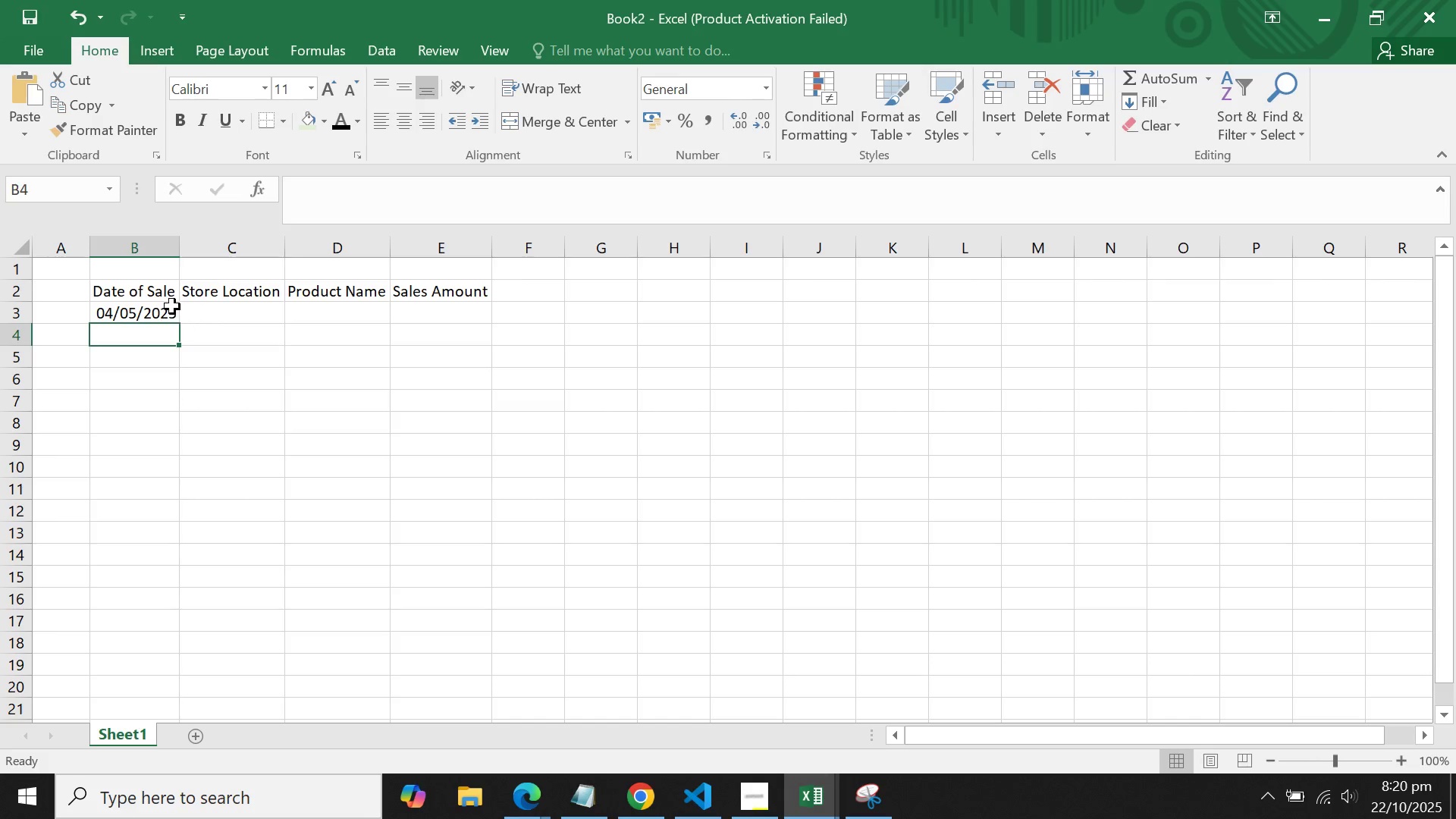 
double_click([163, 311])
 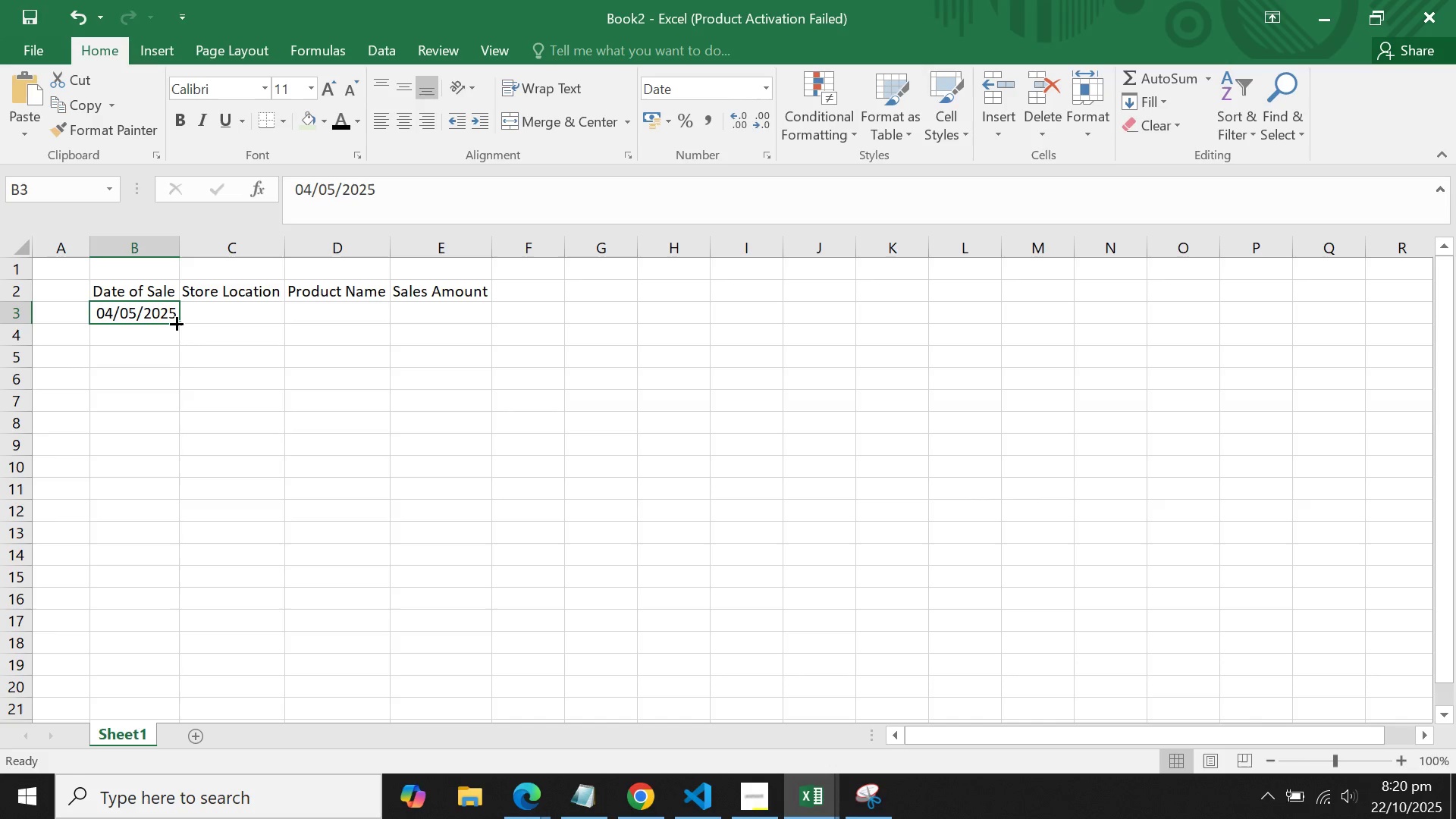 
double_click([178, 318])
 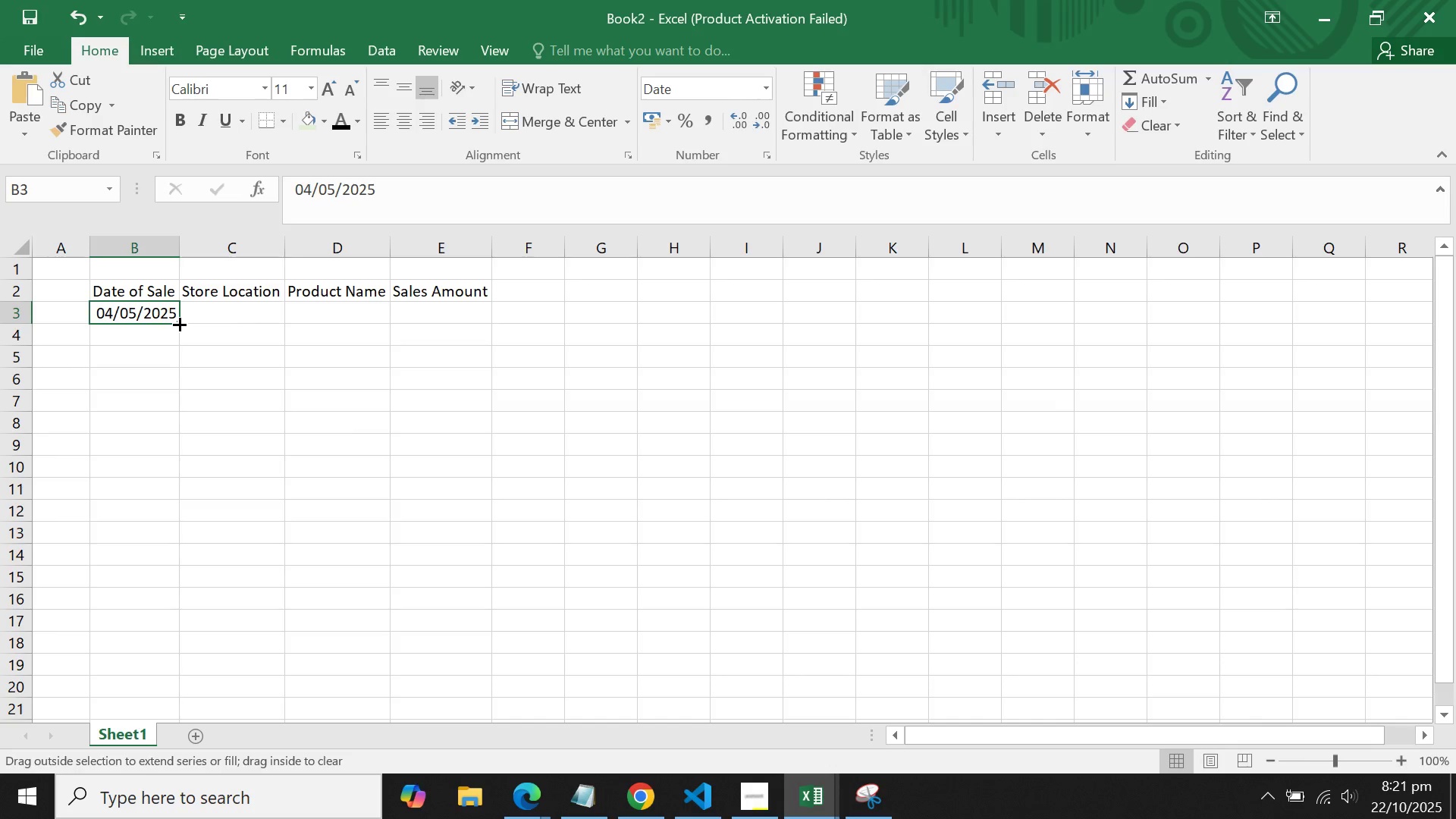 
double_click([178, 323])
 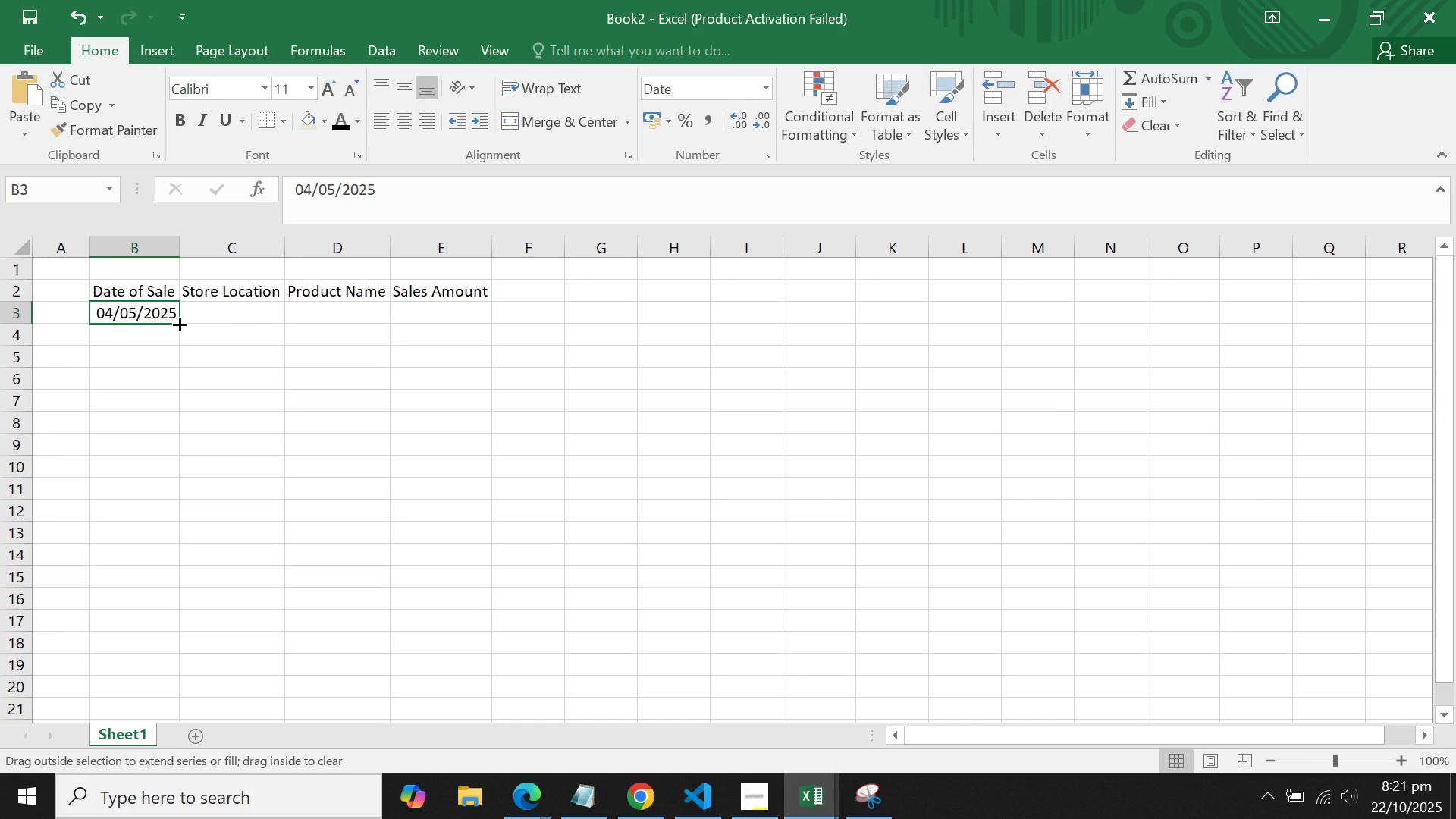 
left_click_drag(start_coordinate=[178, 323], to_coordinate=[180, 382])
 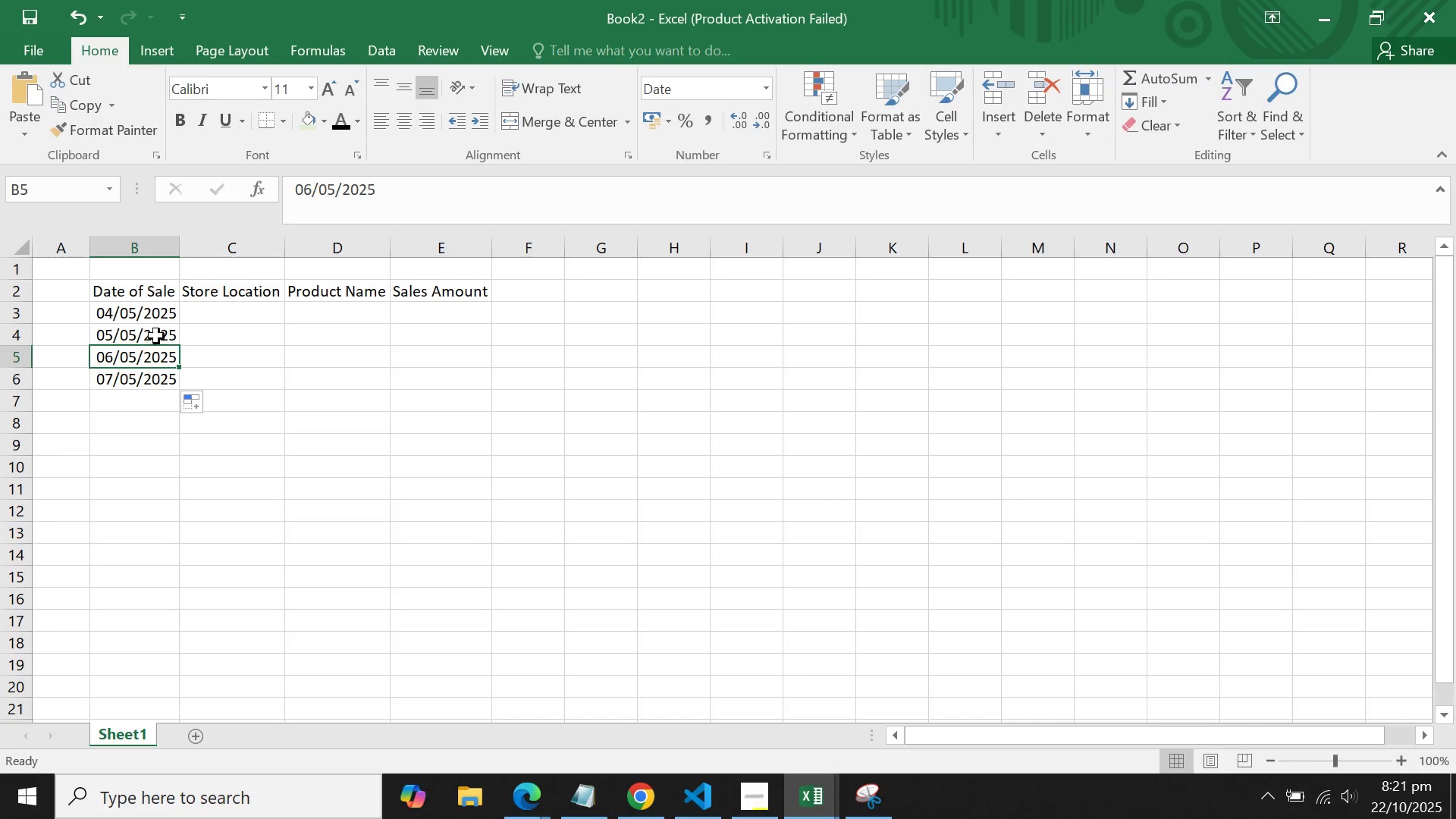 
double_click([149, 317])
 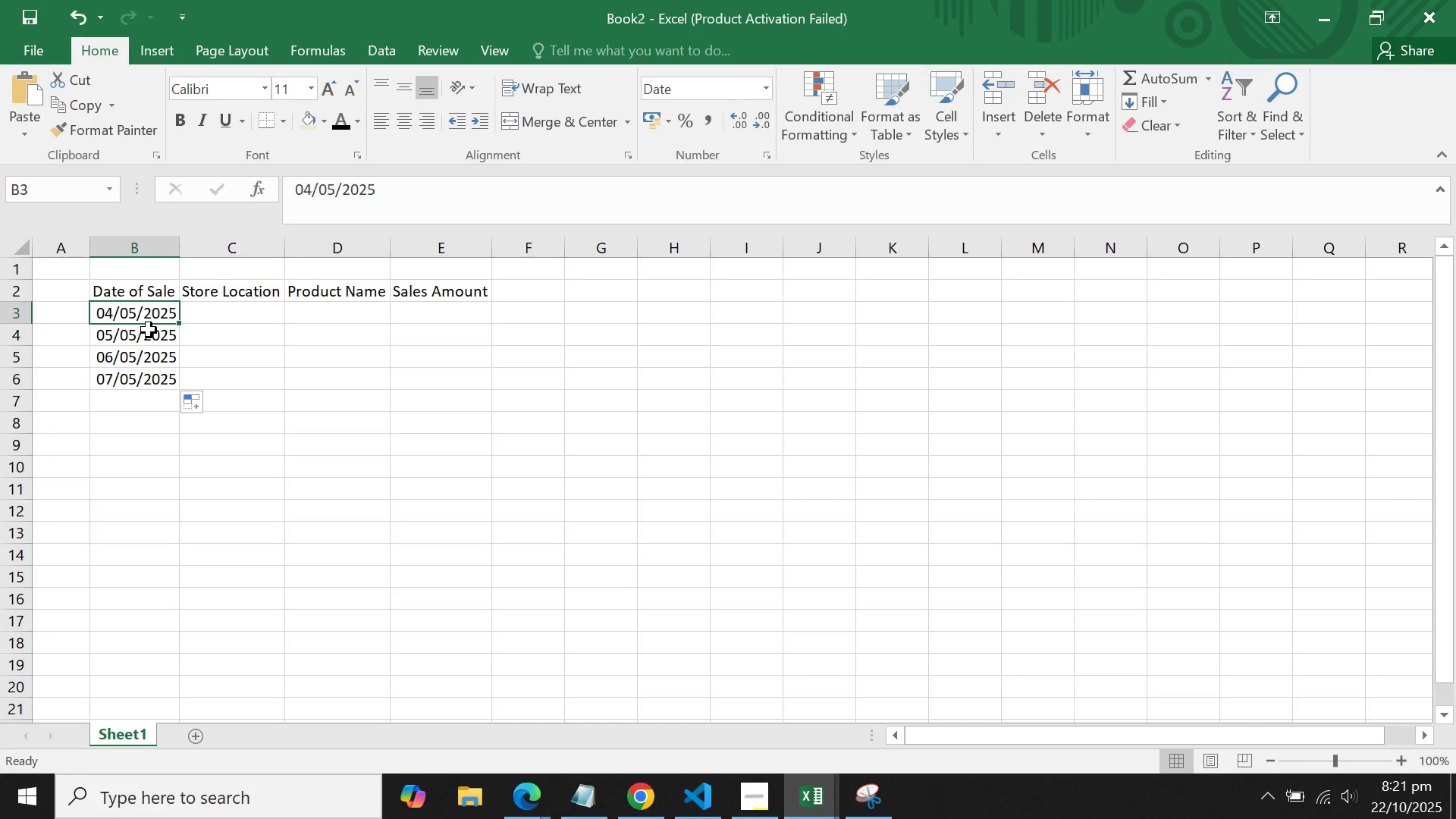 
left_click([149, 330])
 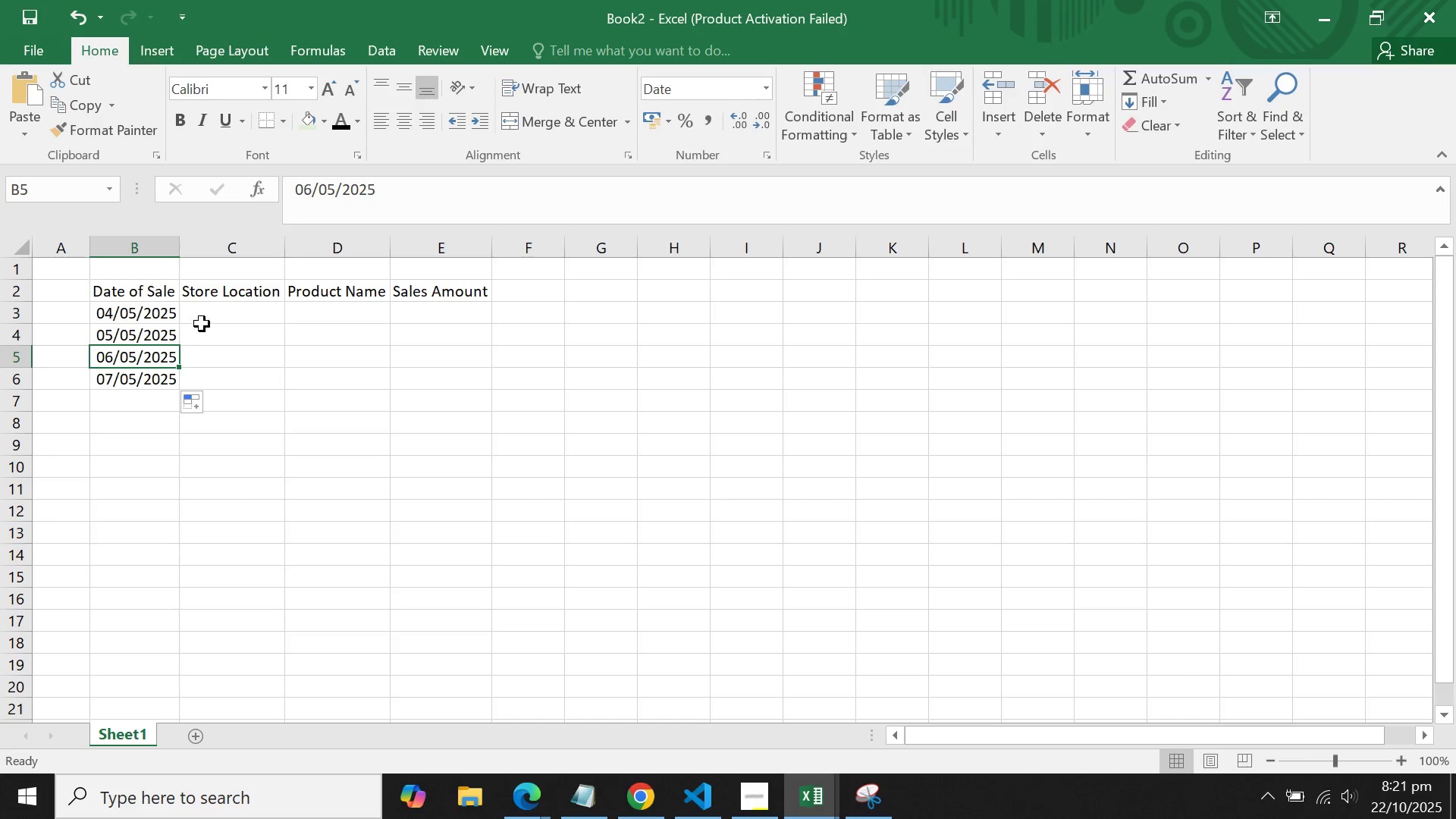 
double_click([206, 318])
 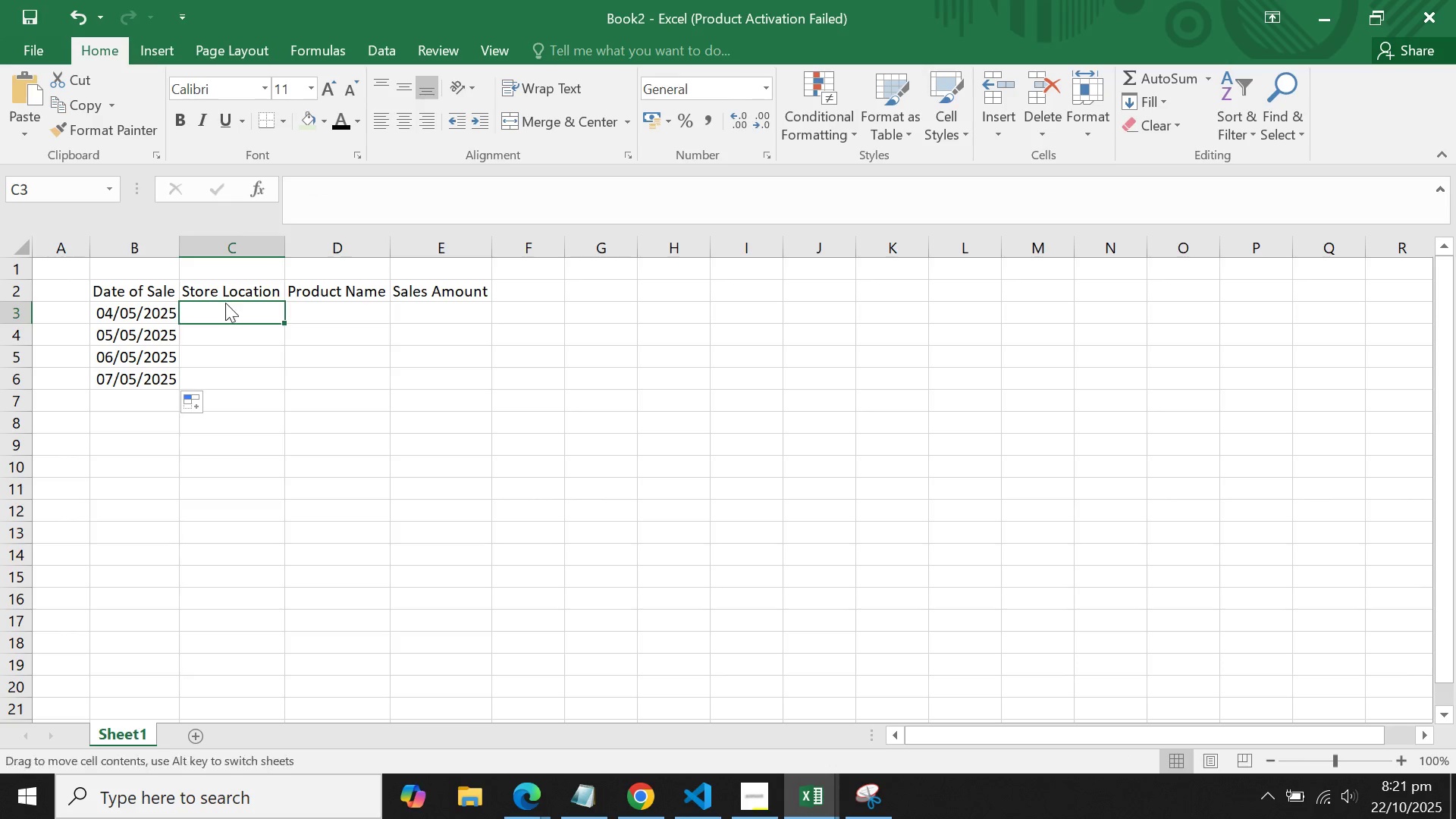 
triple_click([225, 303])
 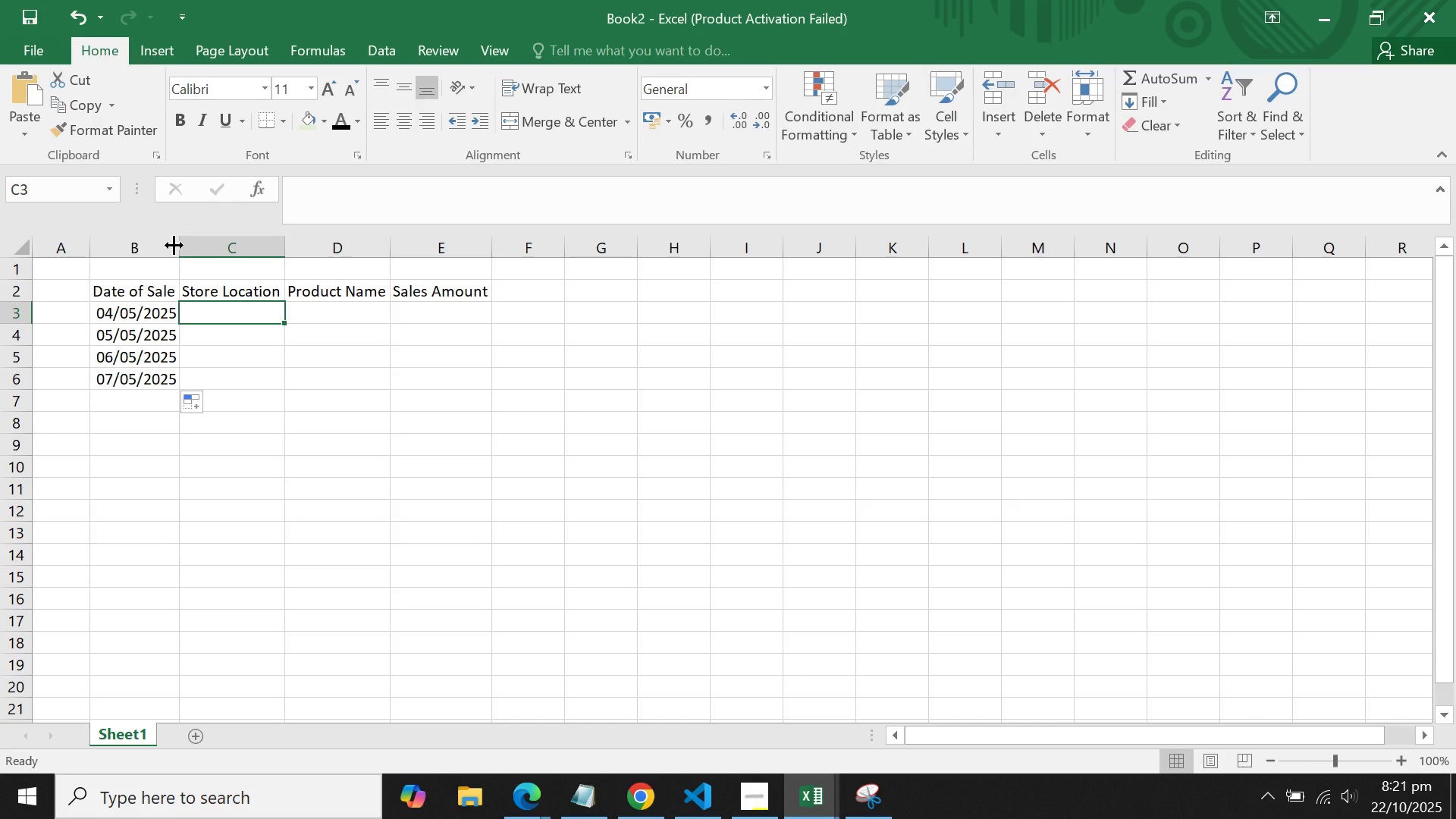 
left_click_drag(start_coordinate=[174, 245], to_coordinate=[204, 245])
 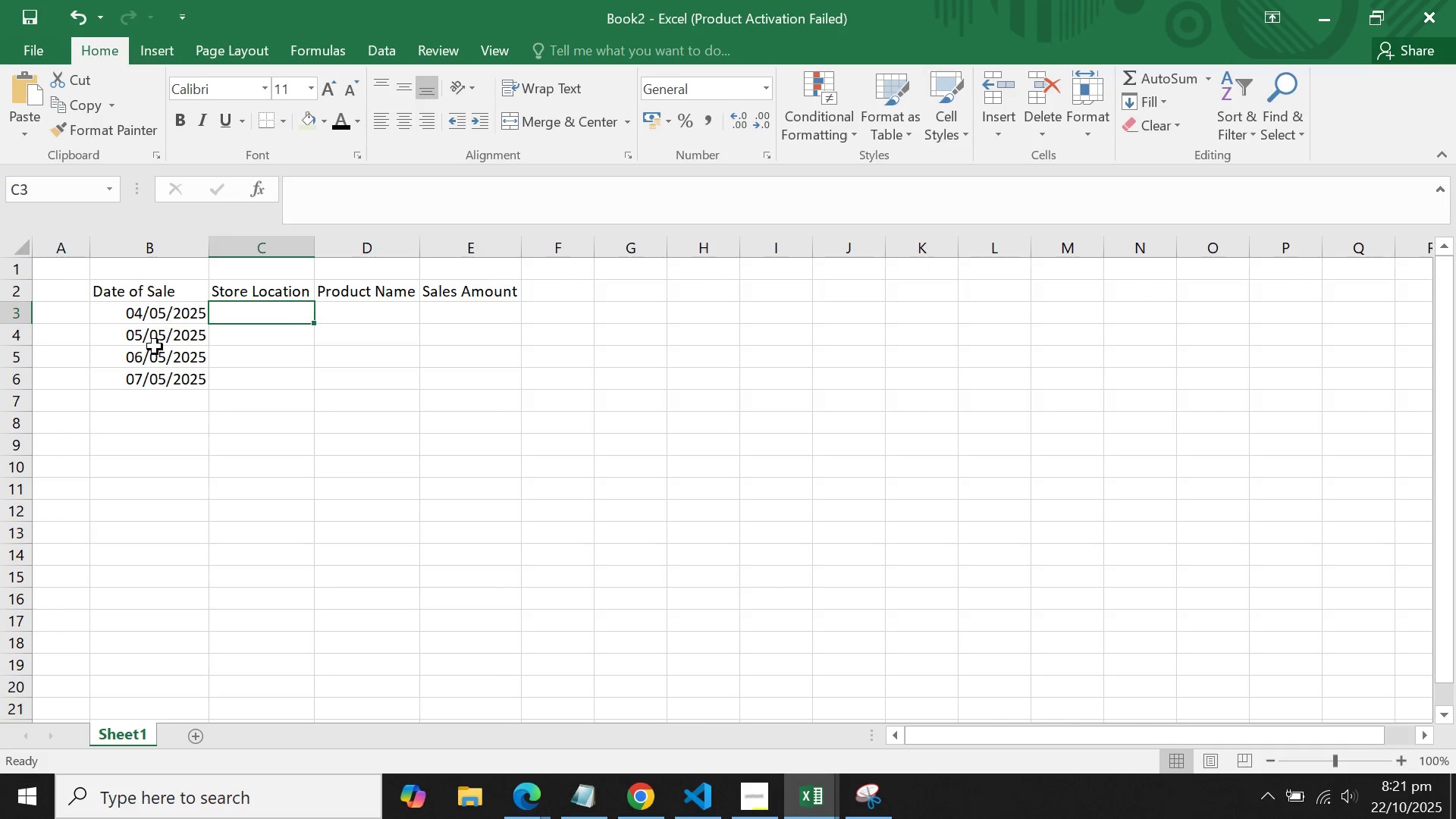 
left_click([152, 349])
 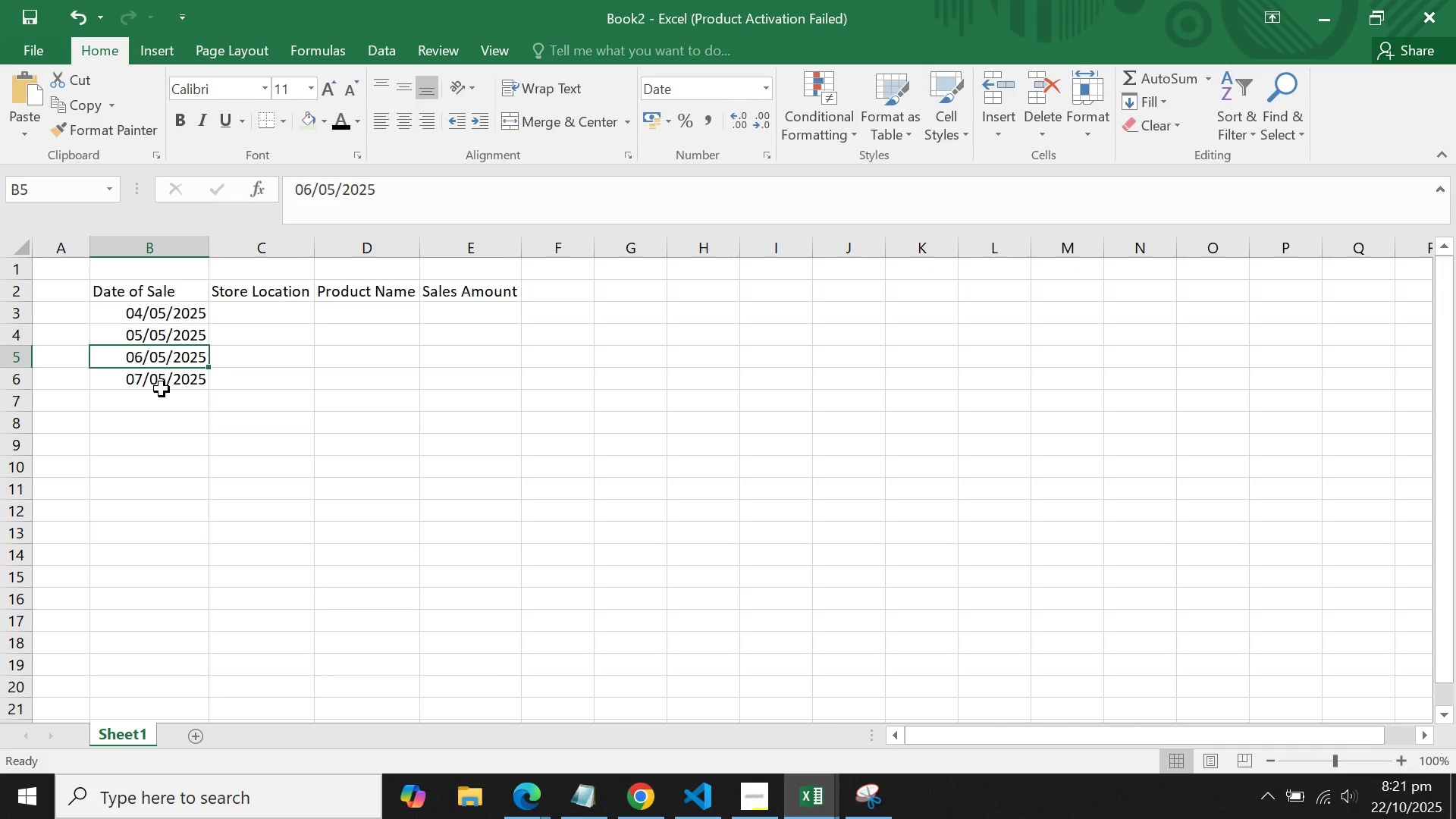 
left_click([162, 389])
 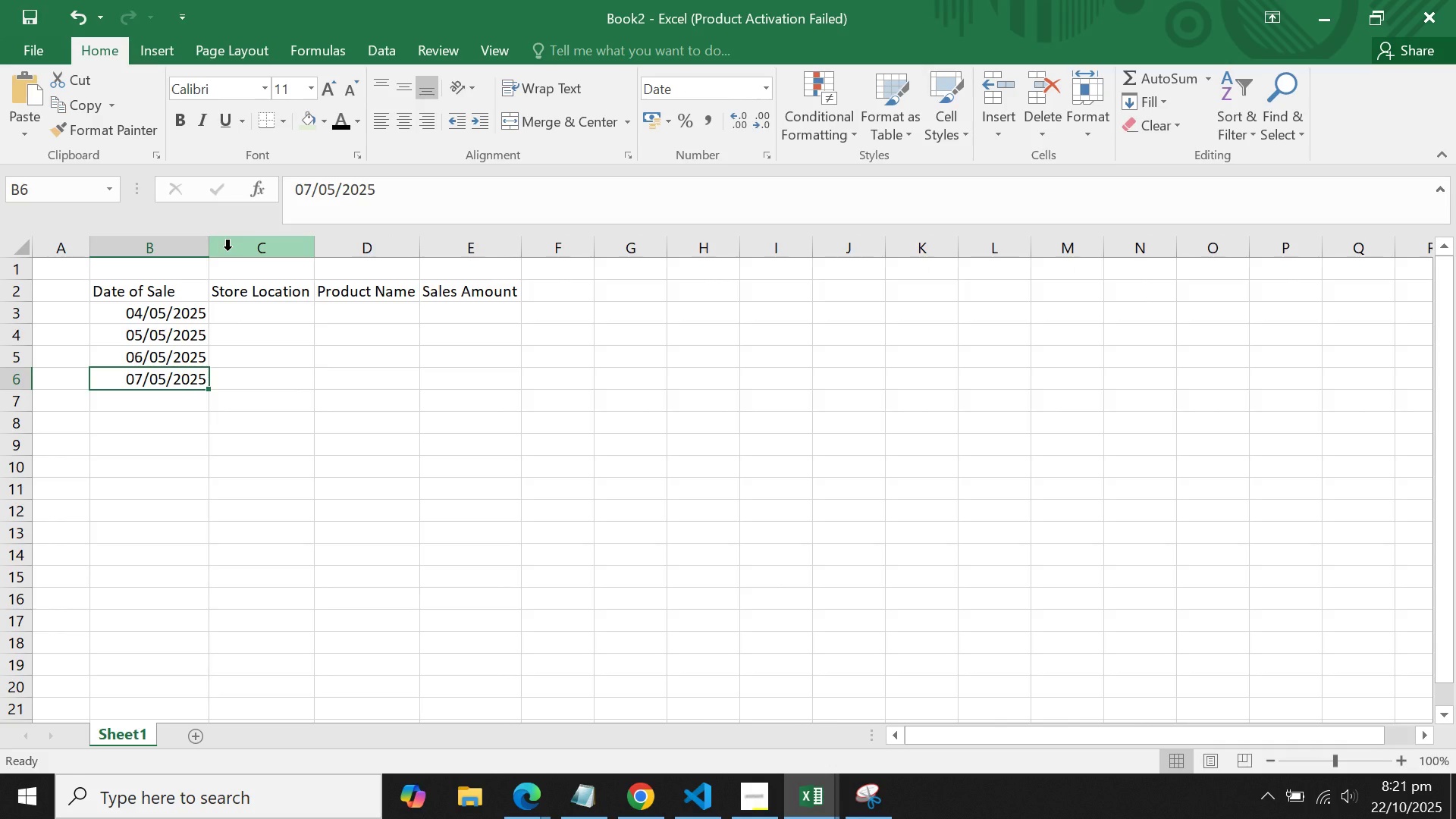 
wait(8.11)
 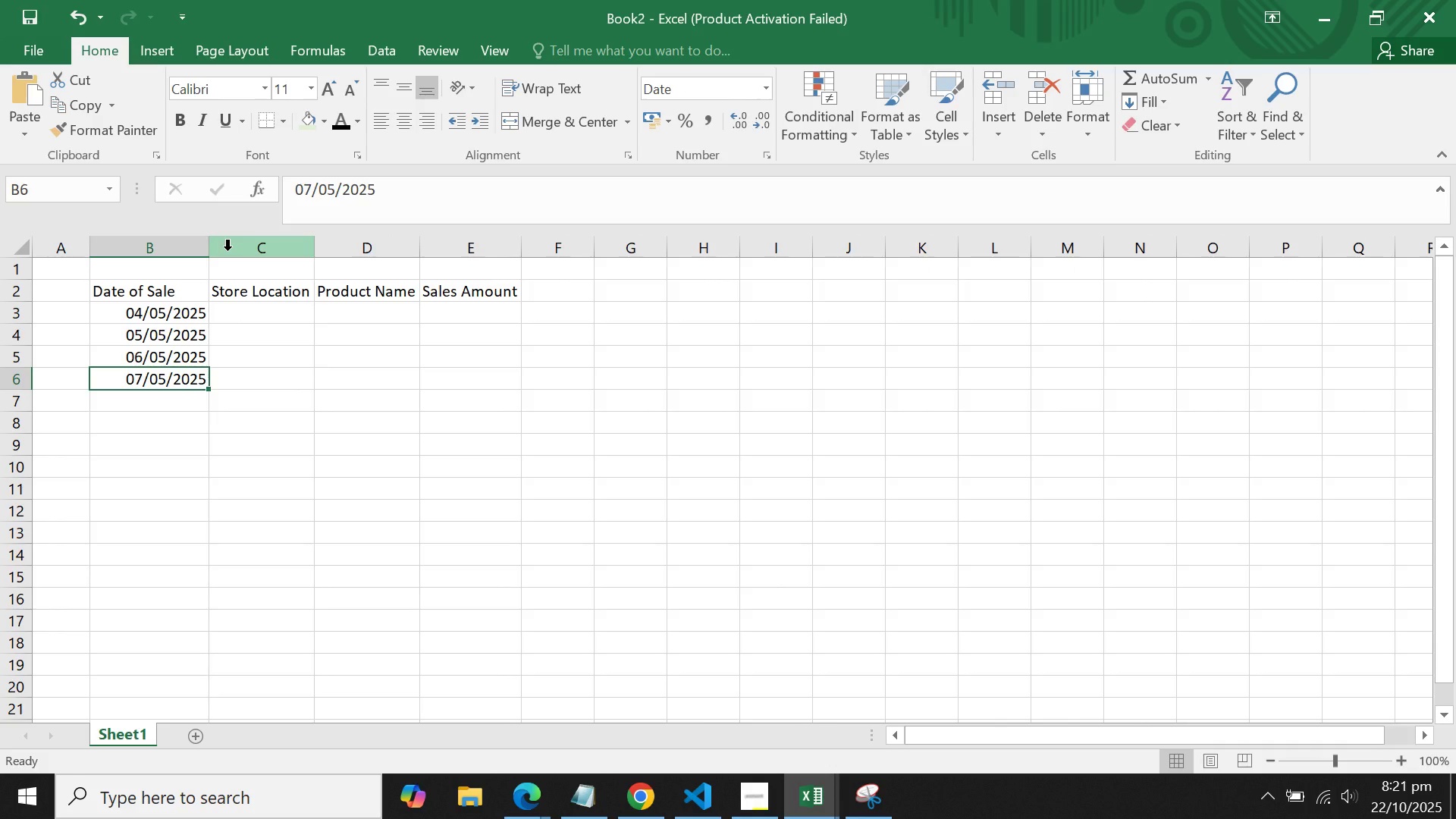 
double_click([328, 192])
 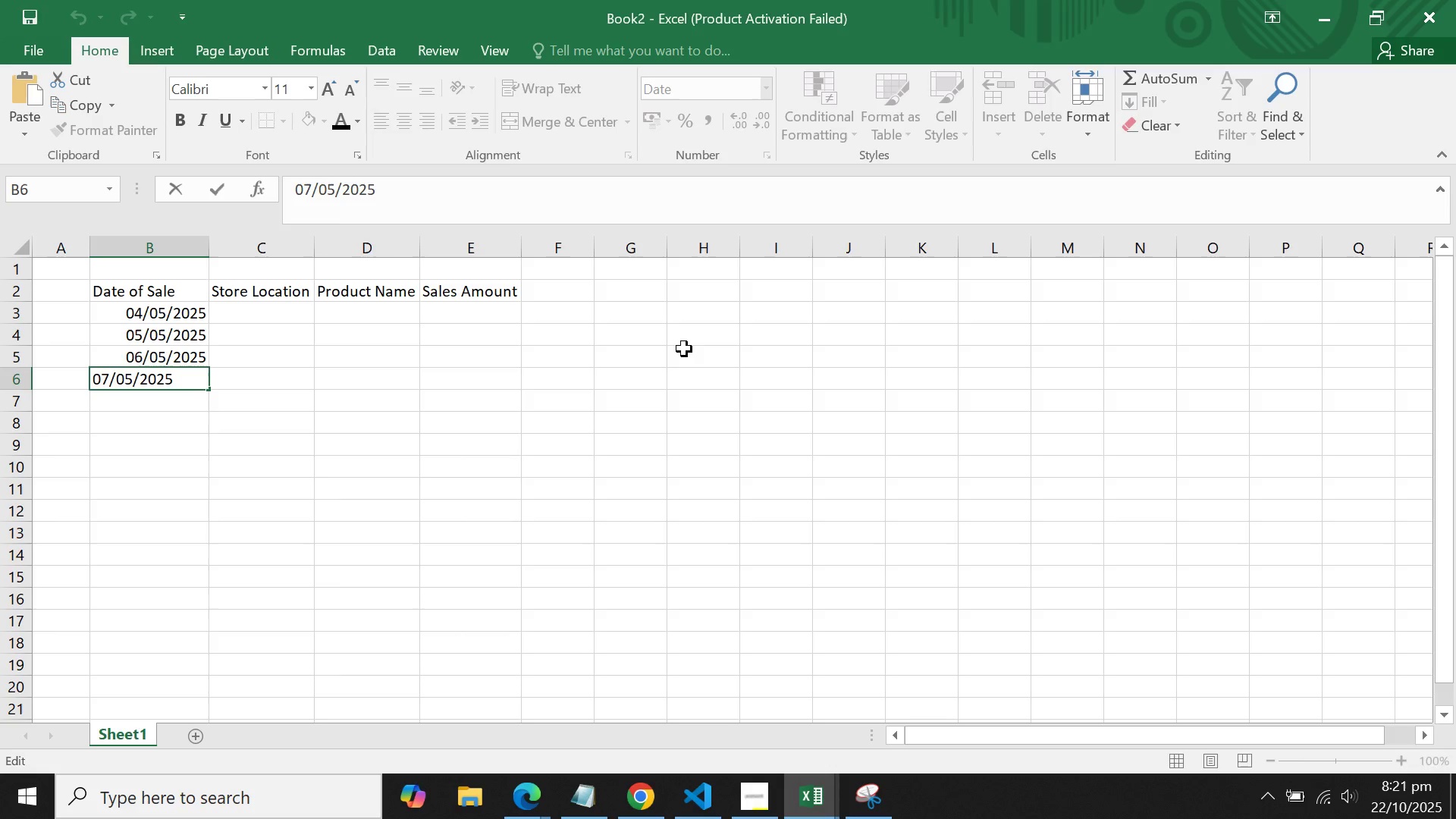 
key(Backspace)
 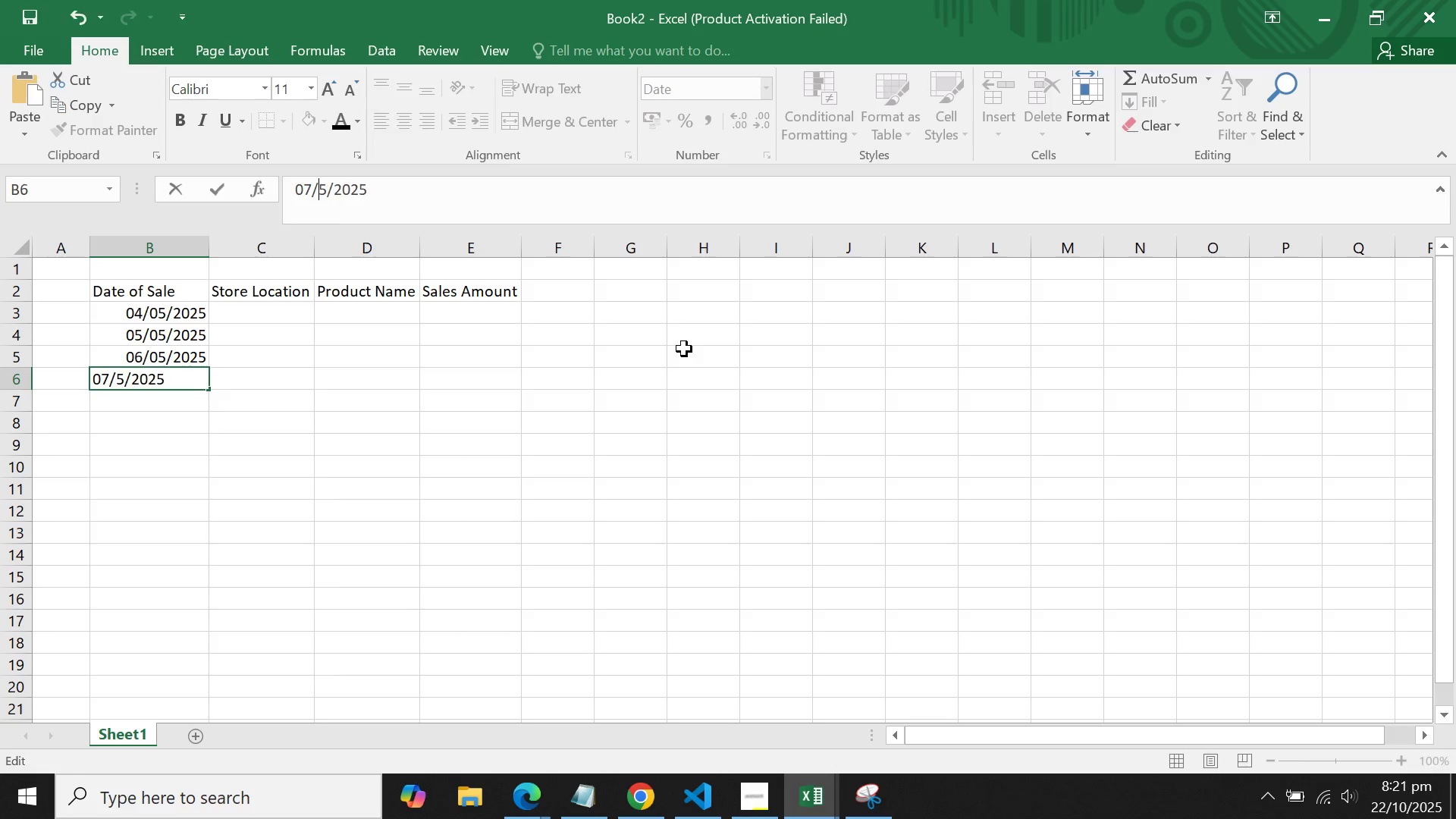 
key(1)
 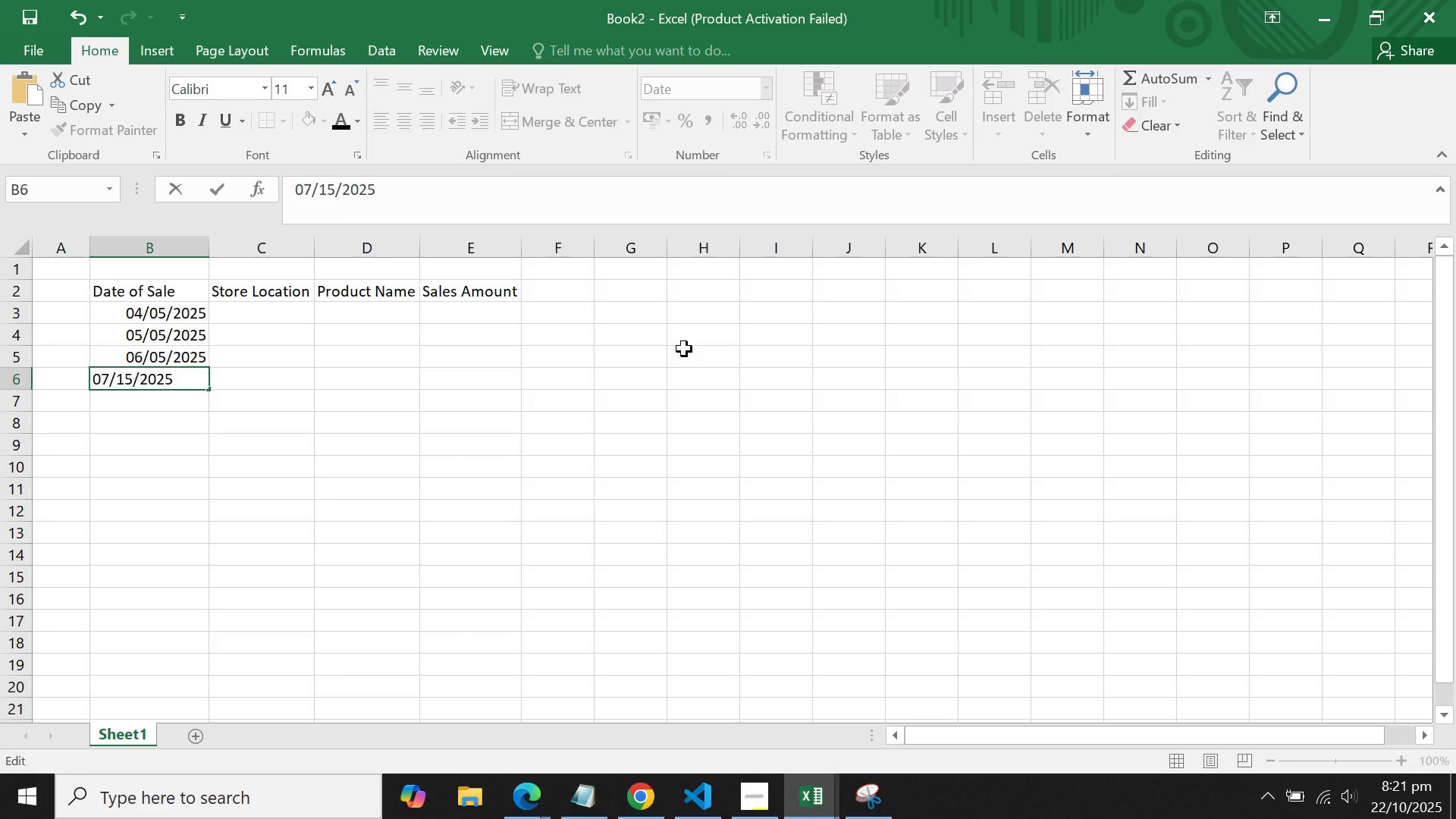 
key(Enter)
 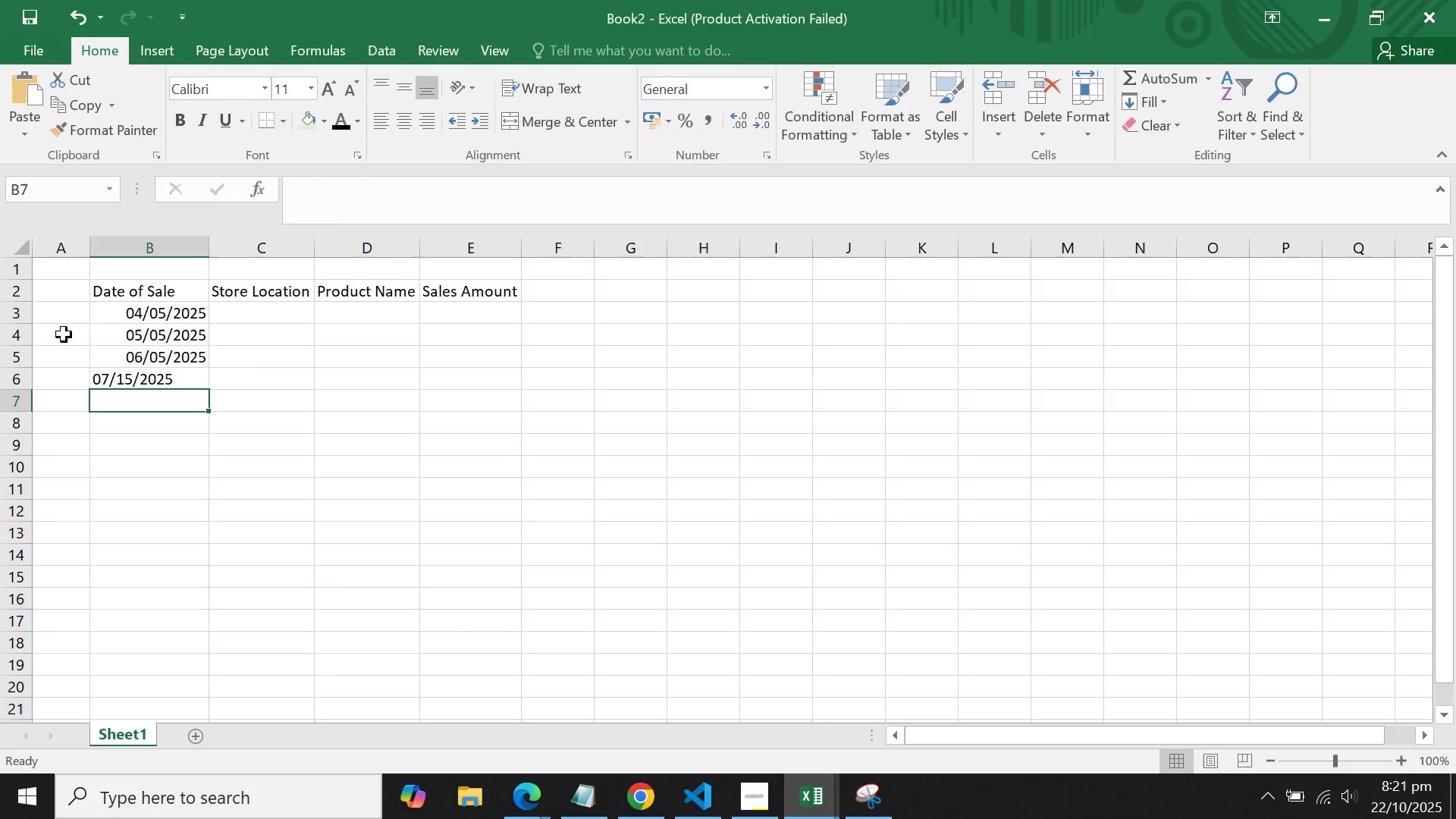 
left_click([209, 381])
 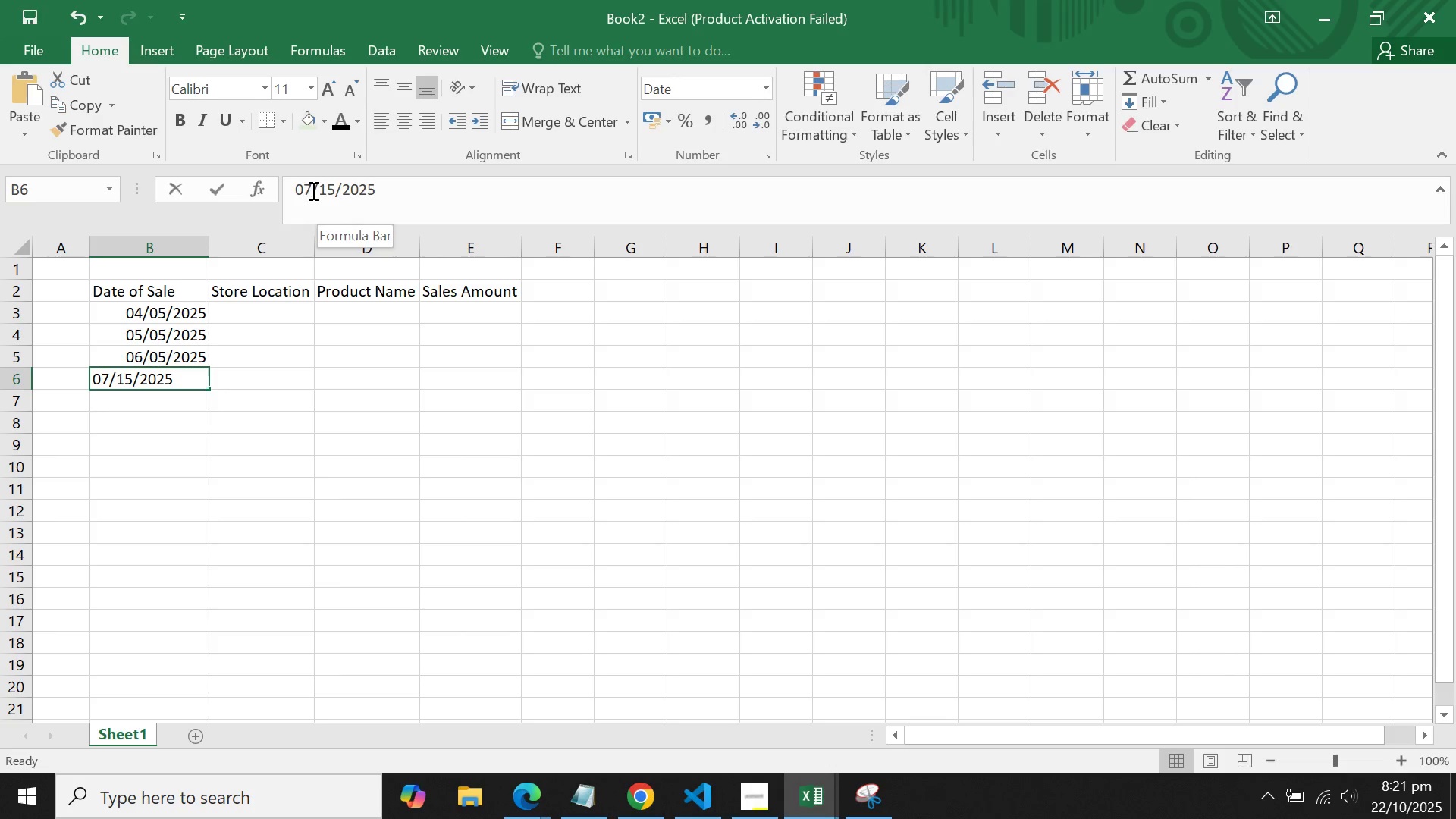 
left_click([321, 190])
 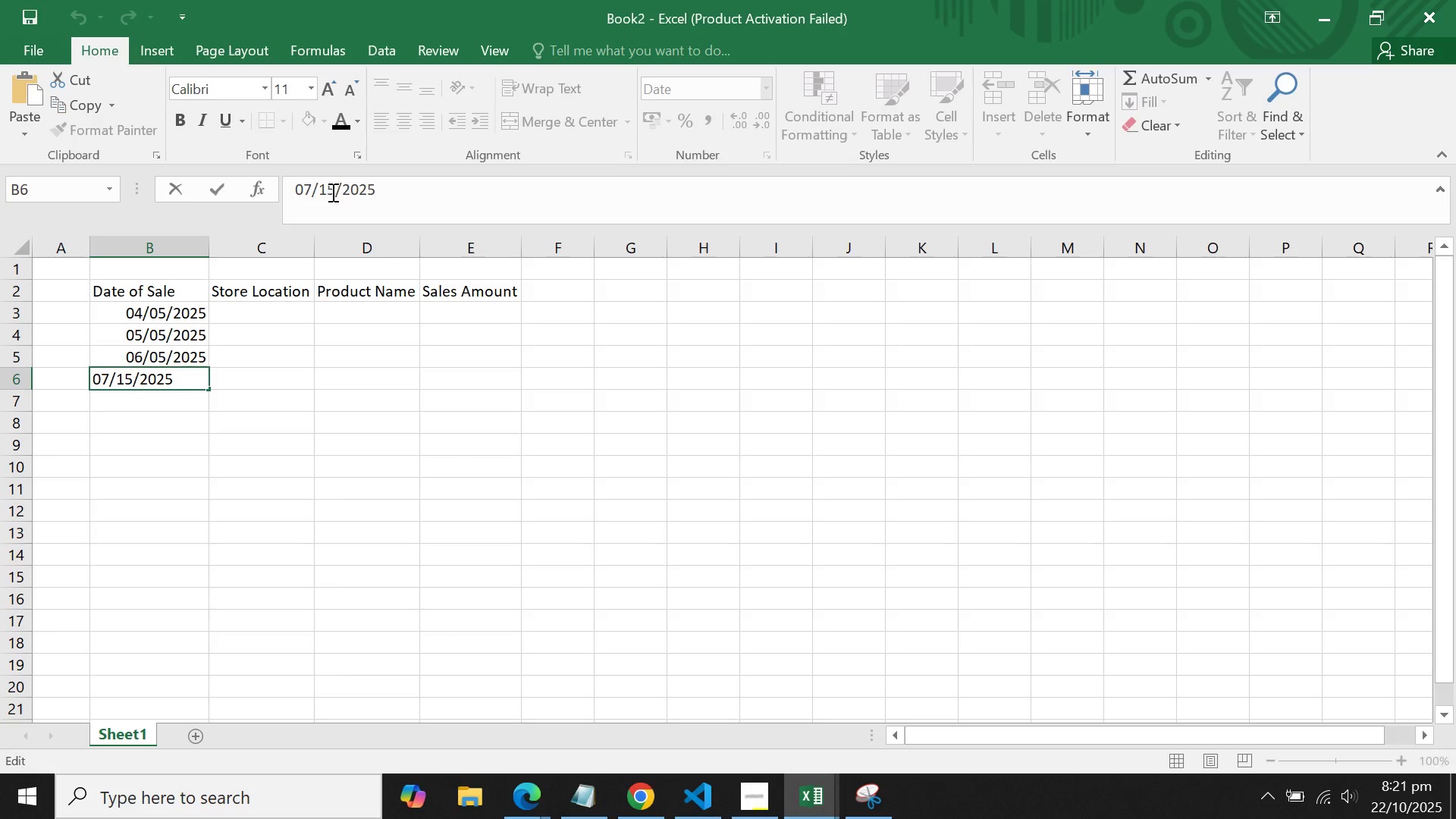 
left_click([331, 192])
 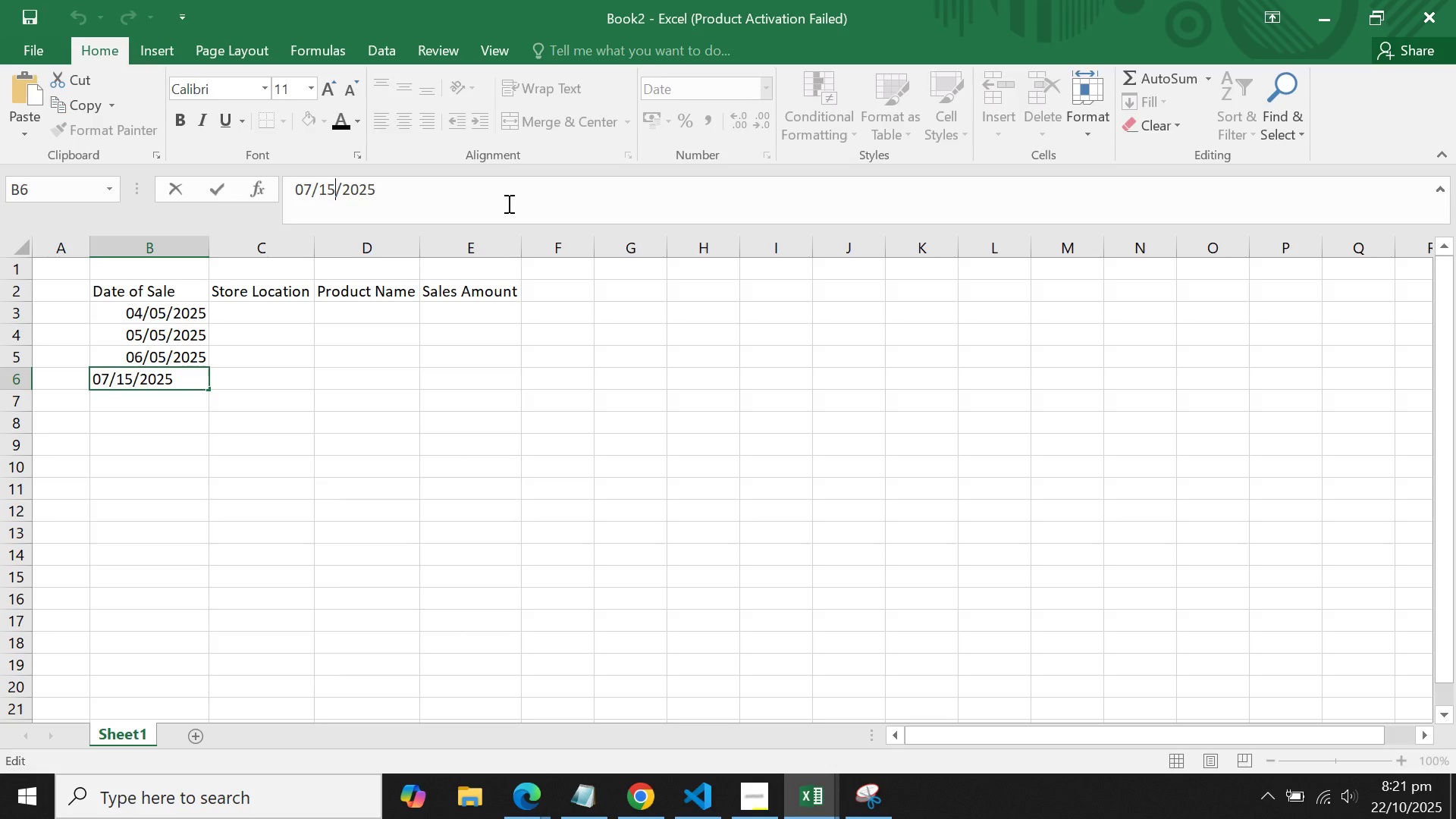 
key(ArrowLeft)
 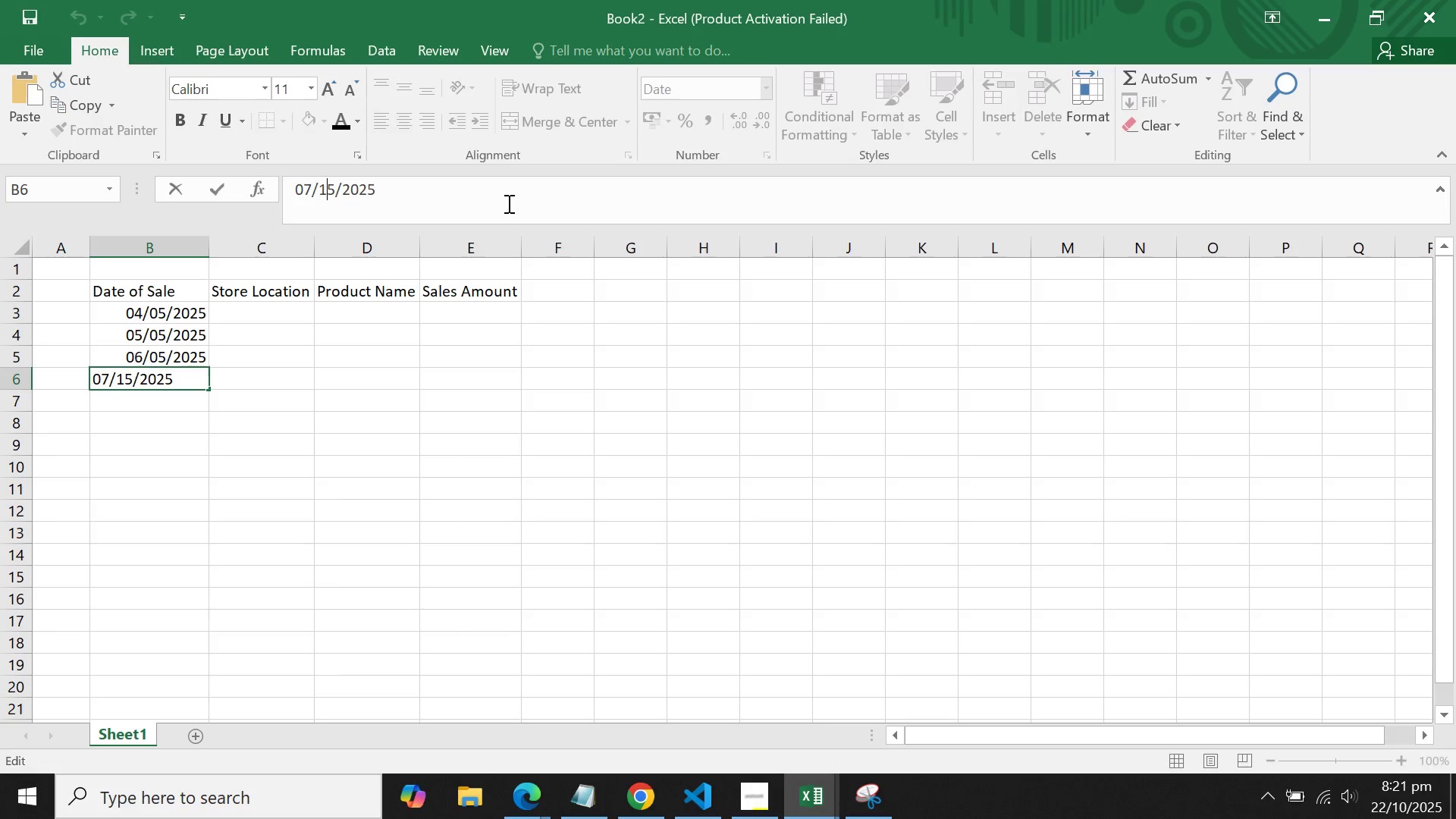 
key(ArrowLeft)
 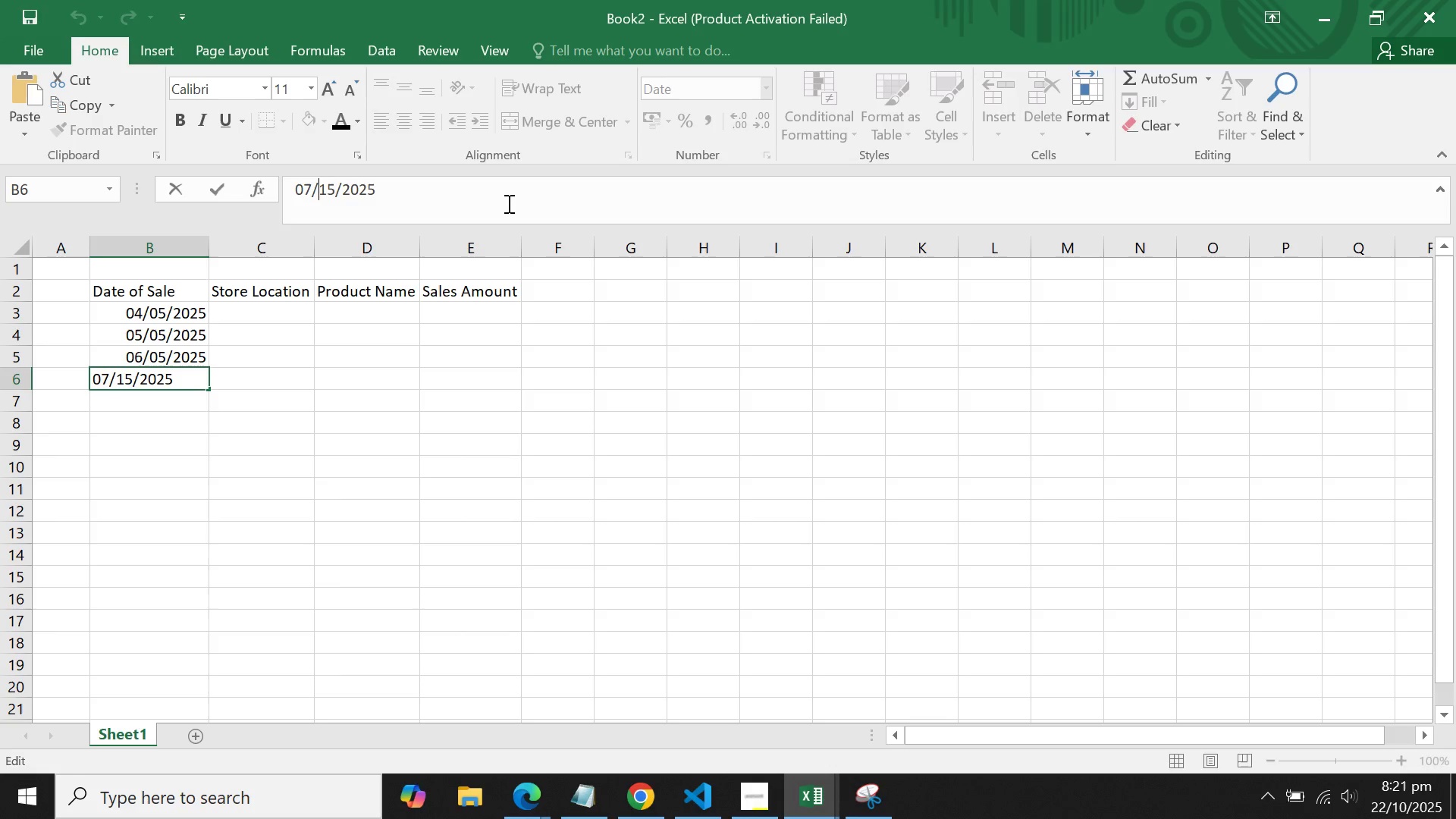 
key(ArrowLeft)
 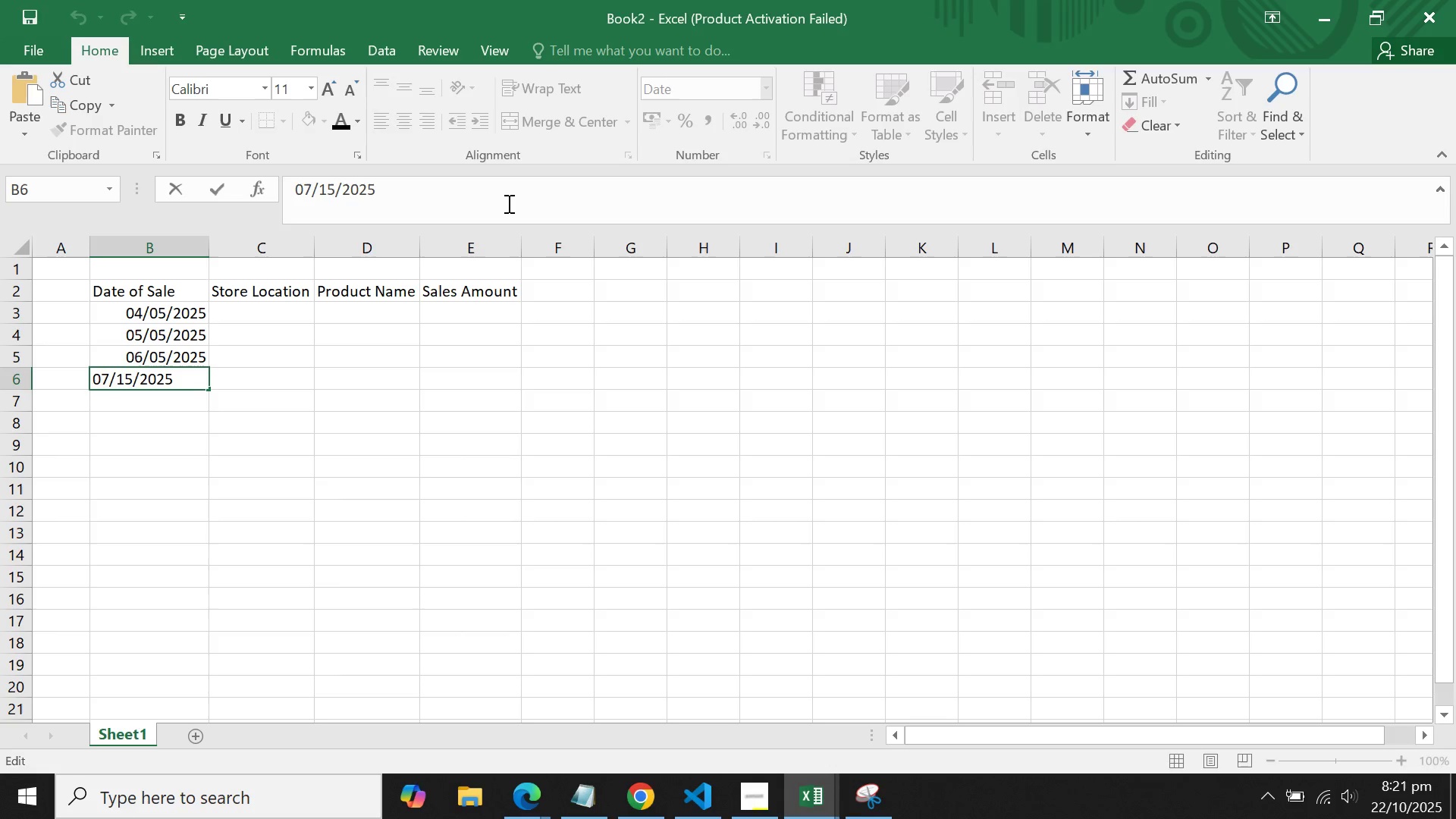 
key(ArrowRight)
 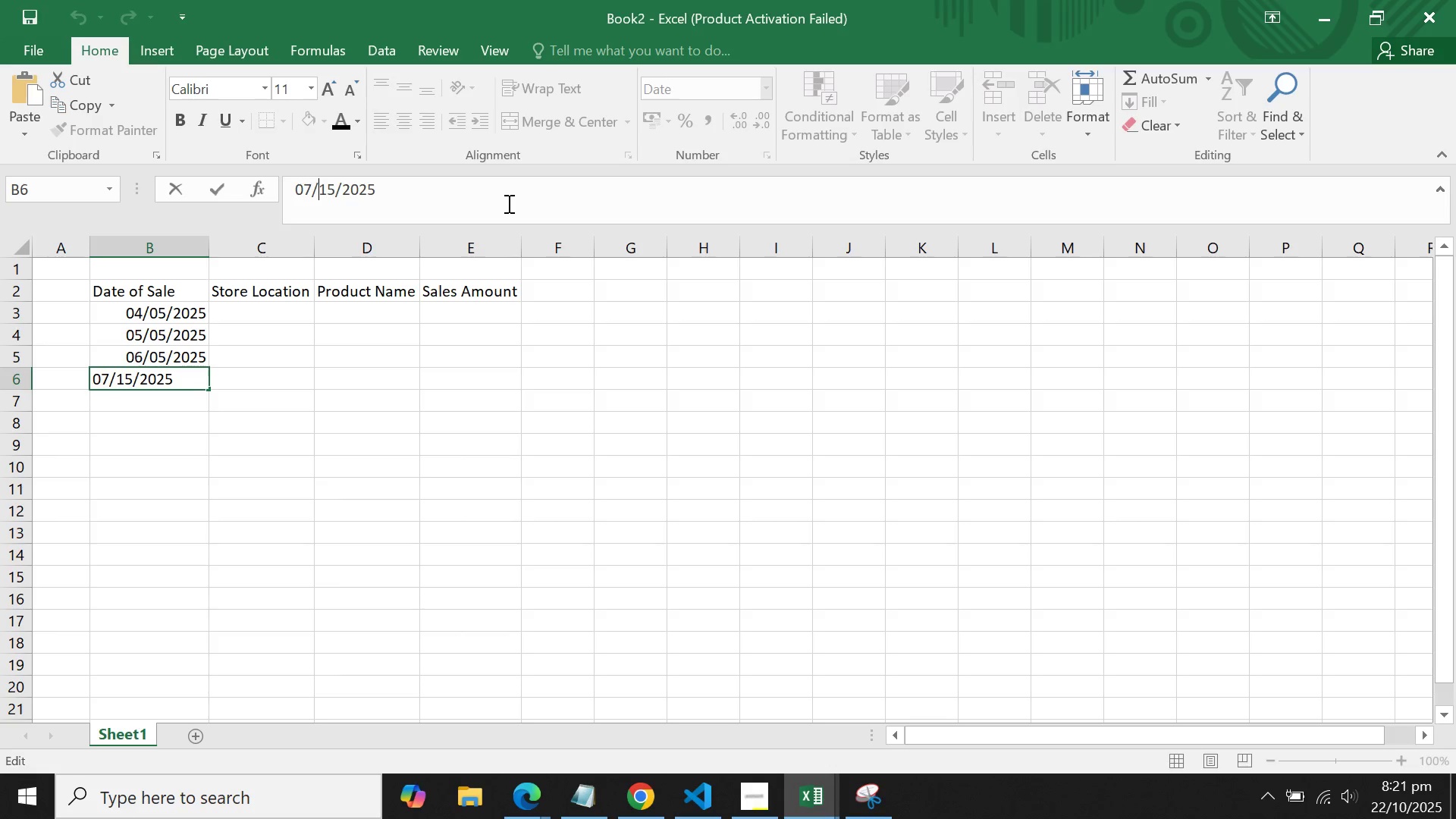 
key(ArrowRight)
 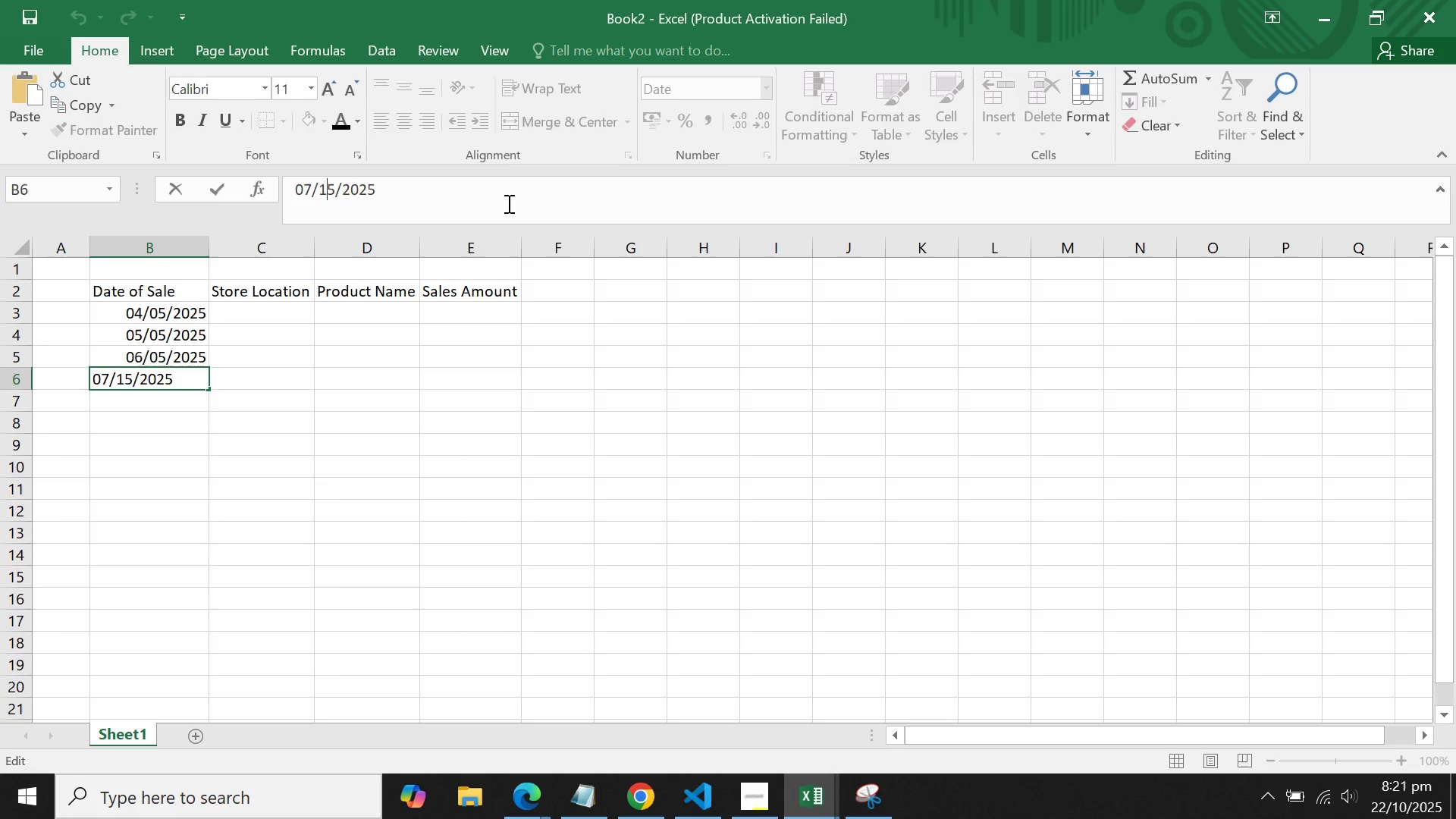 
key(ArrowRight)
 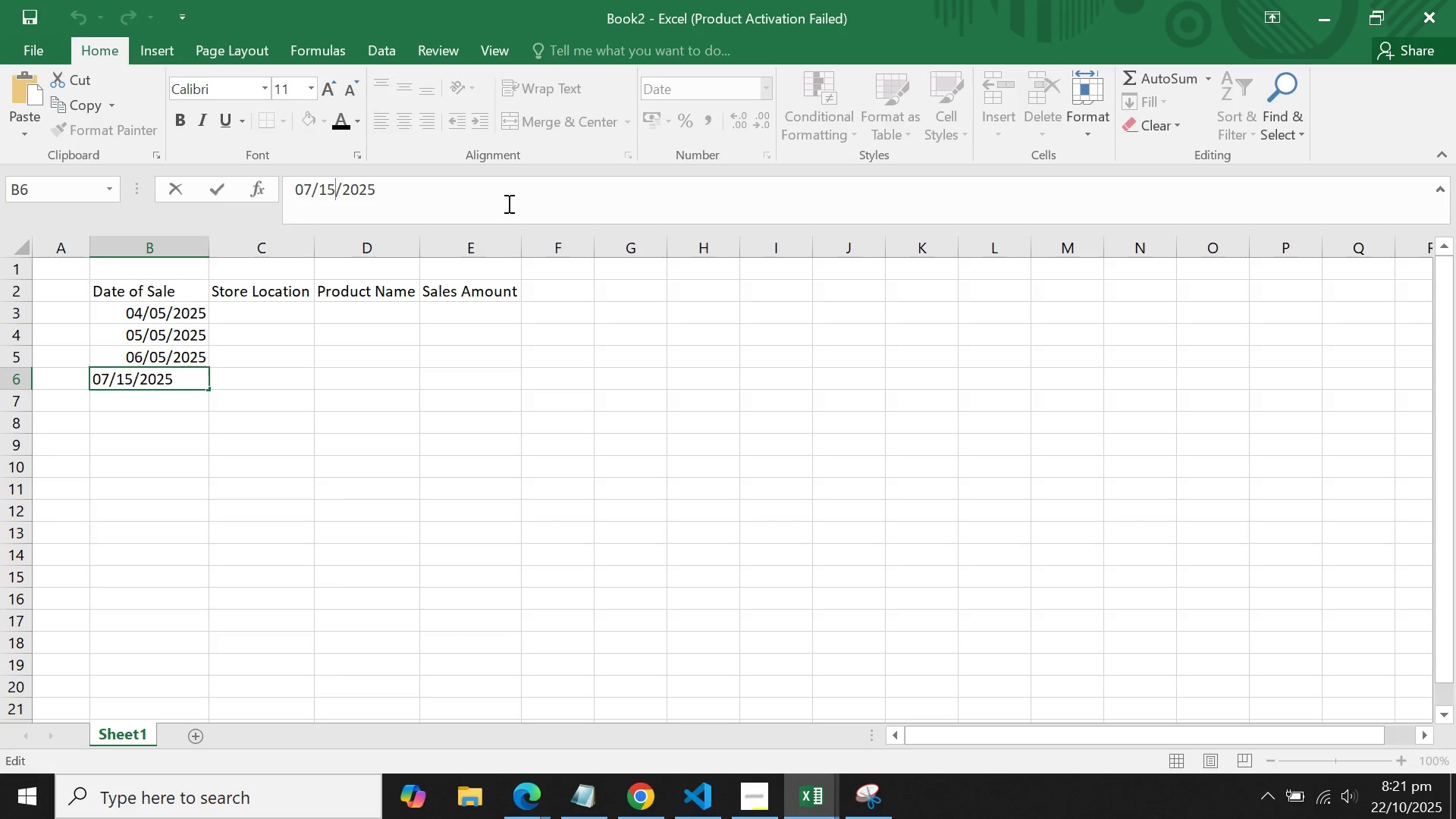 
key(Backspace)
 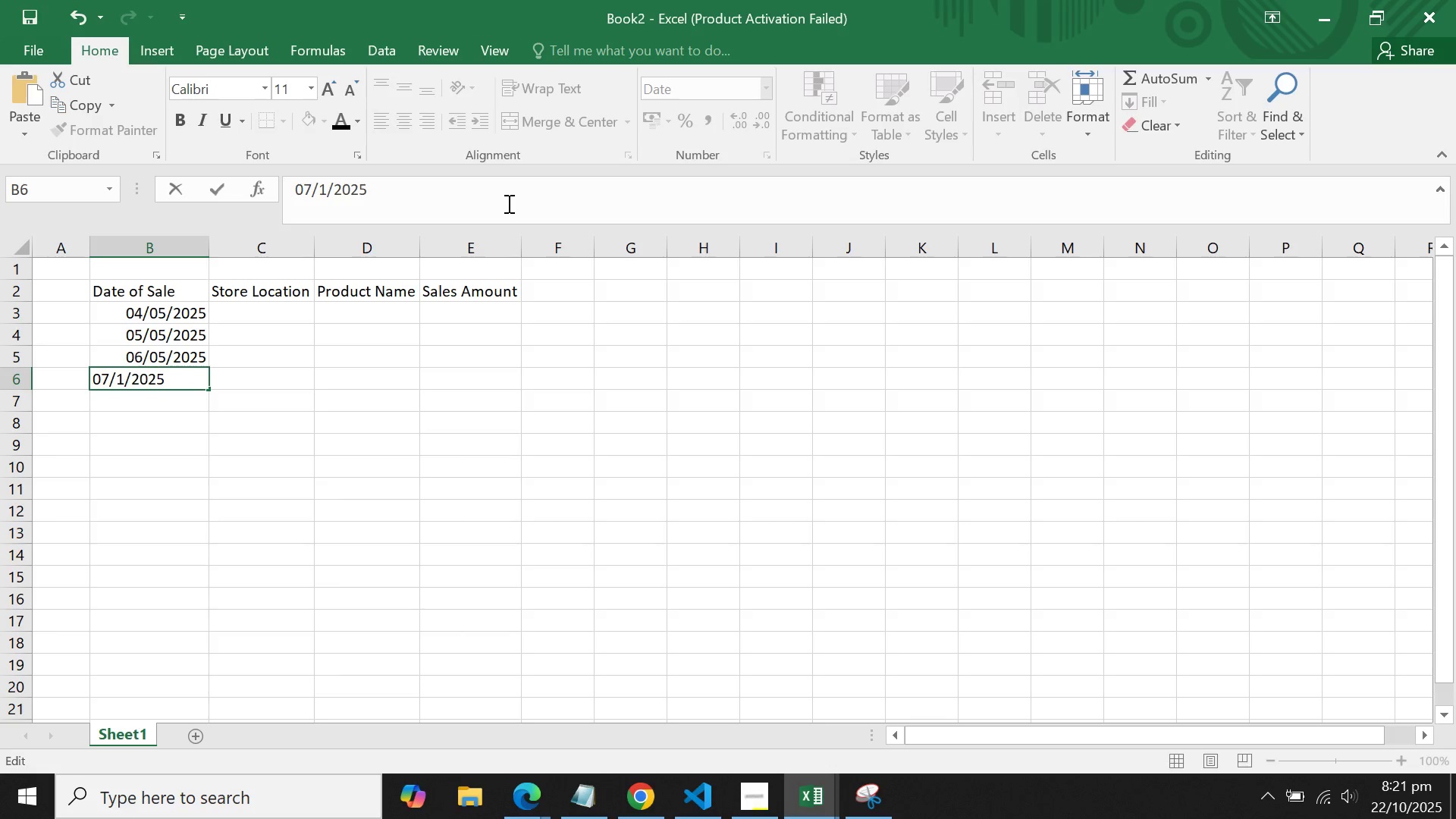 
key(1)
 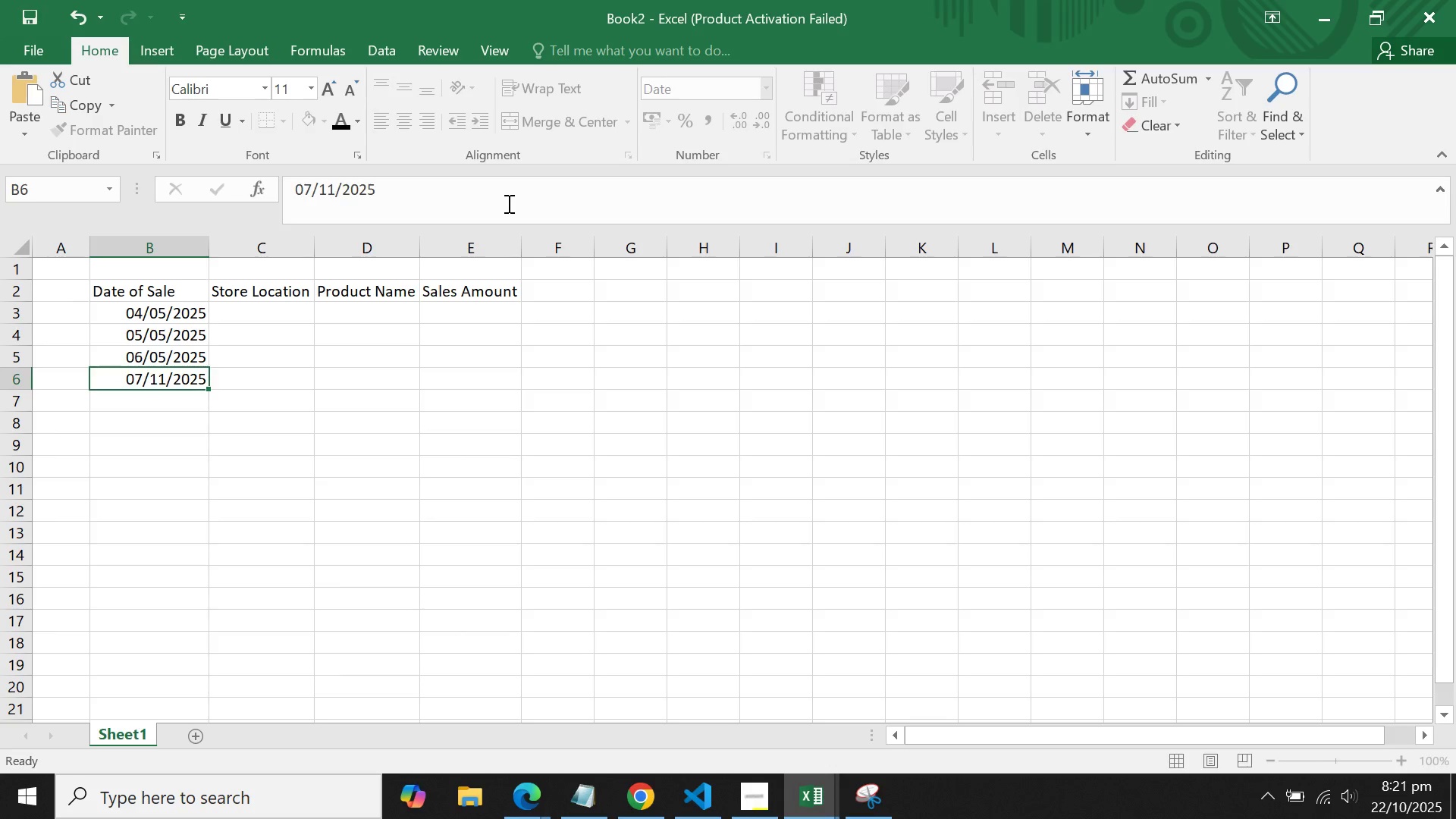 
key(Enter)
 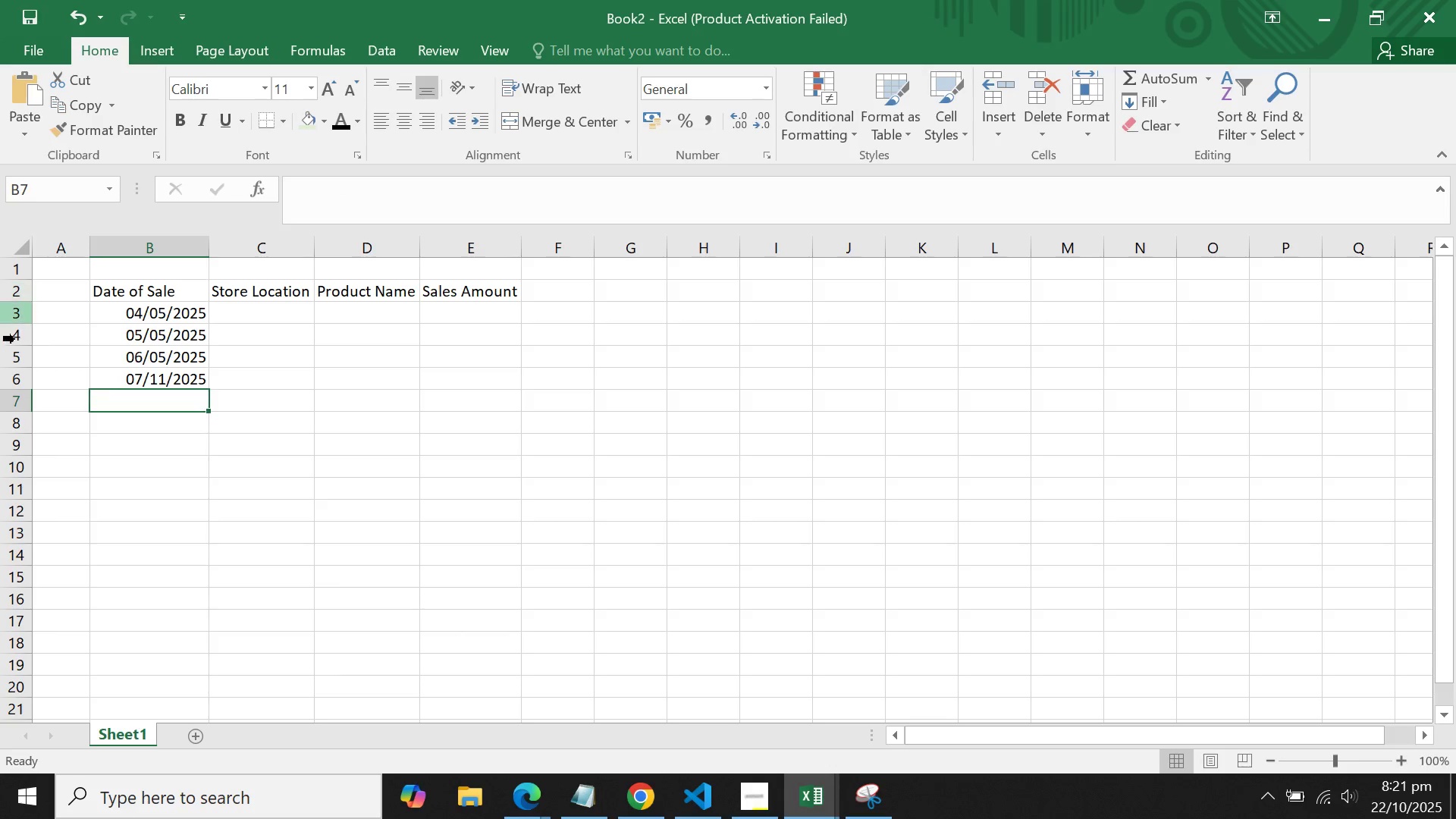 
left_click([176, 373])
 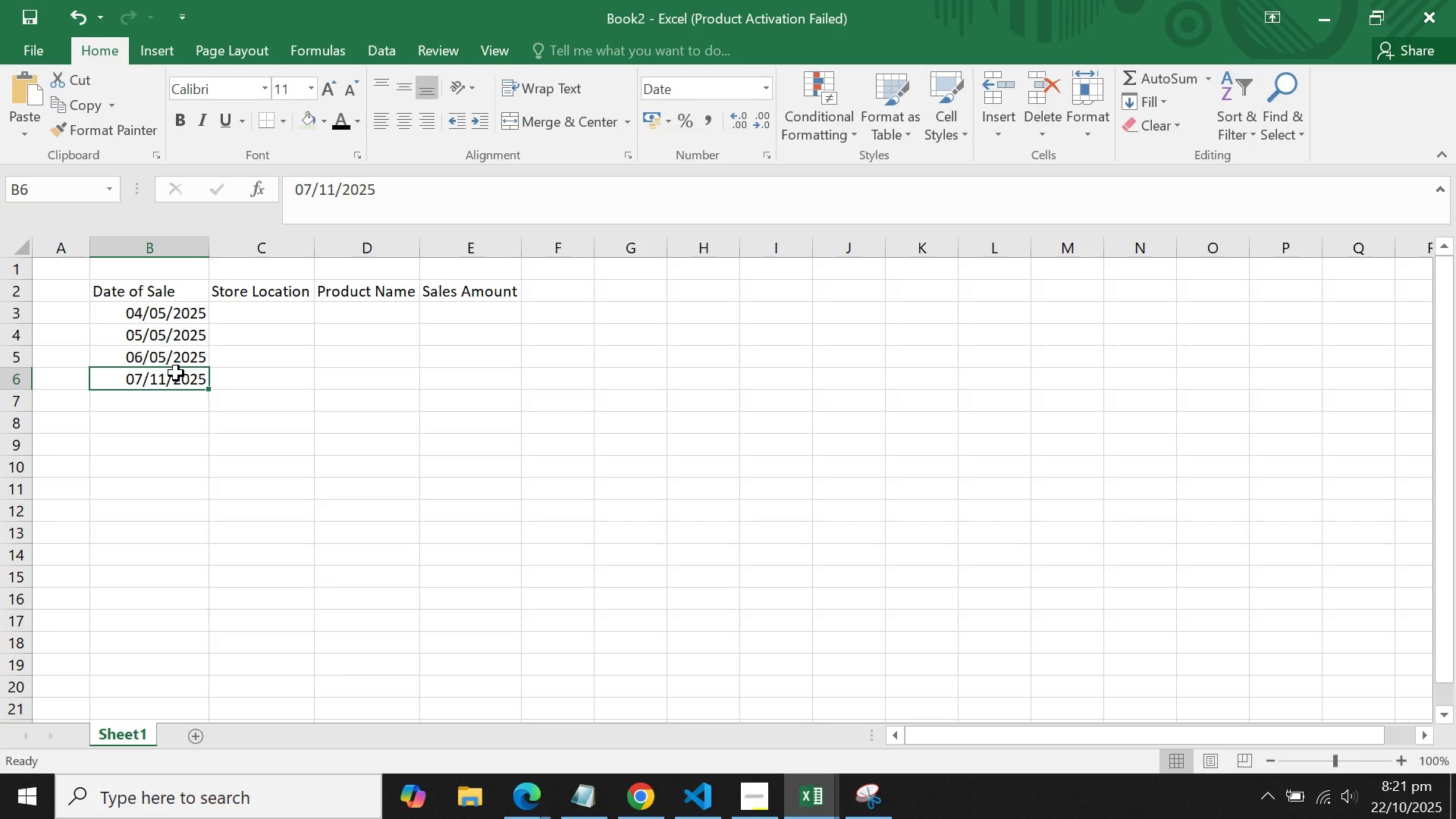 
key(Control+C)
 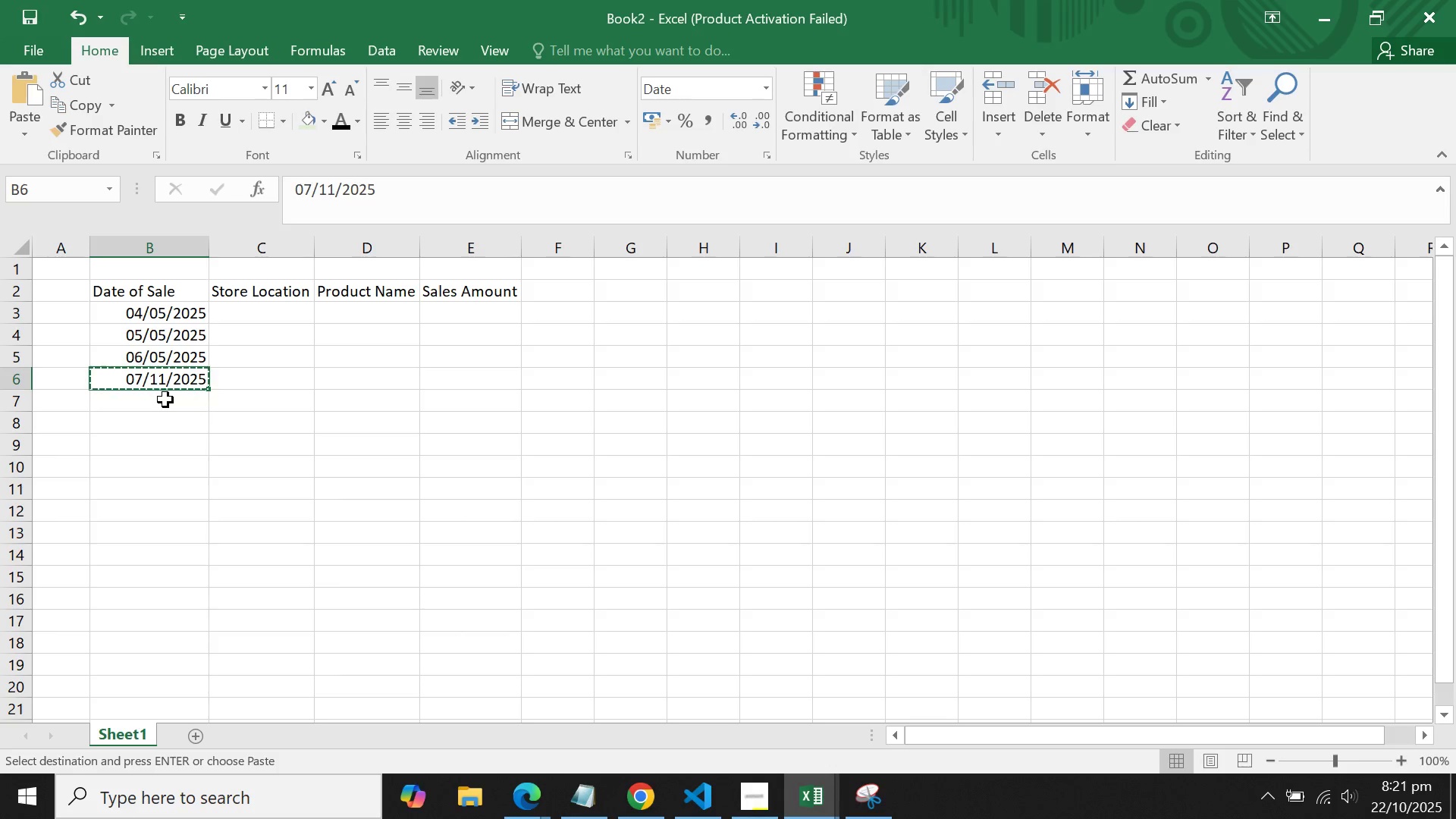 
left_click([165, 400])
 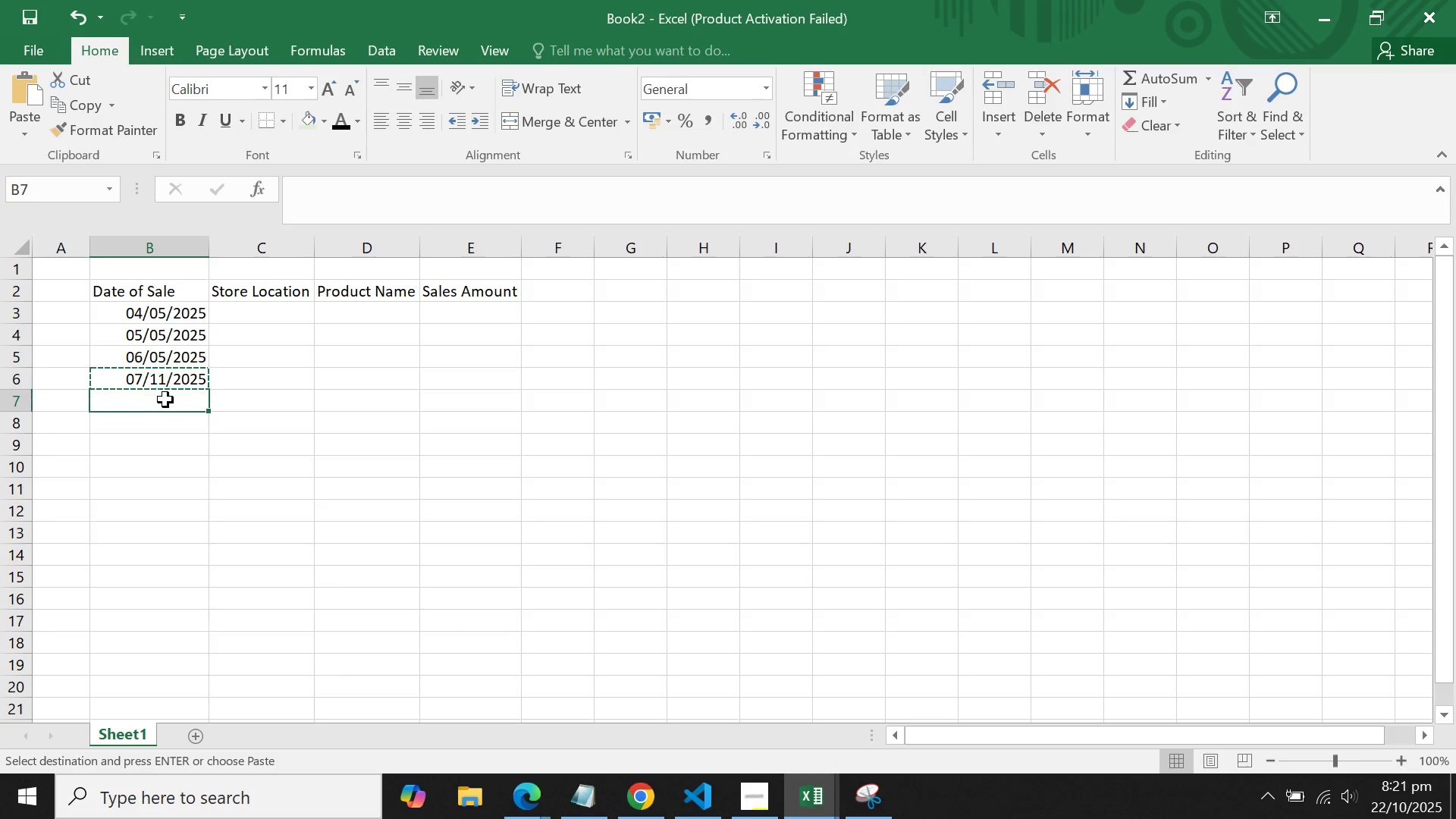 
key(Control+V)
 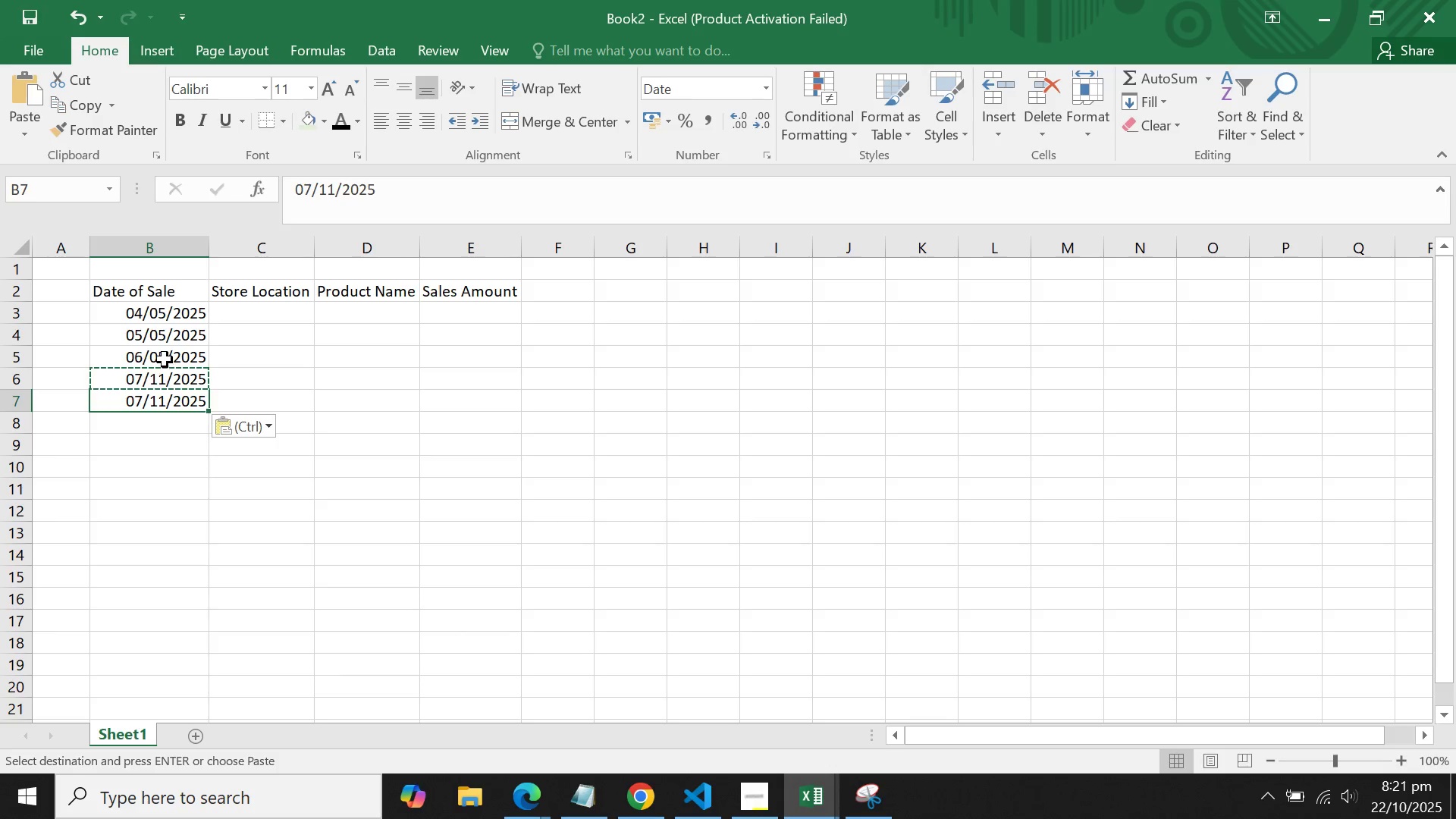 
left_click([165, 359])
 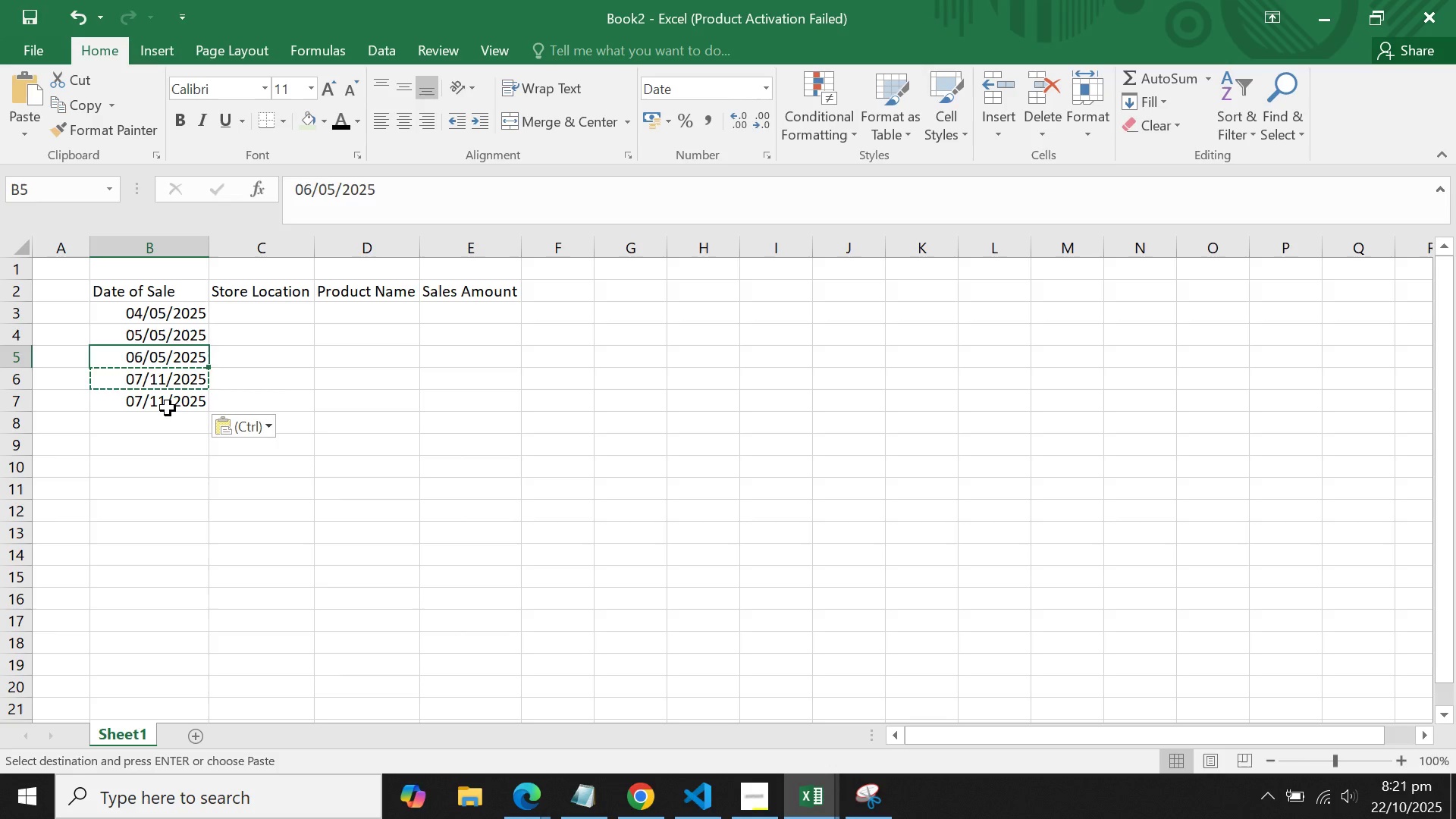 
left_click([168, 408])
 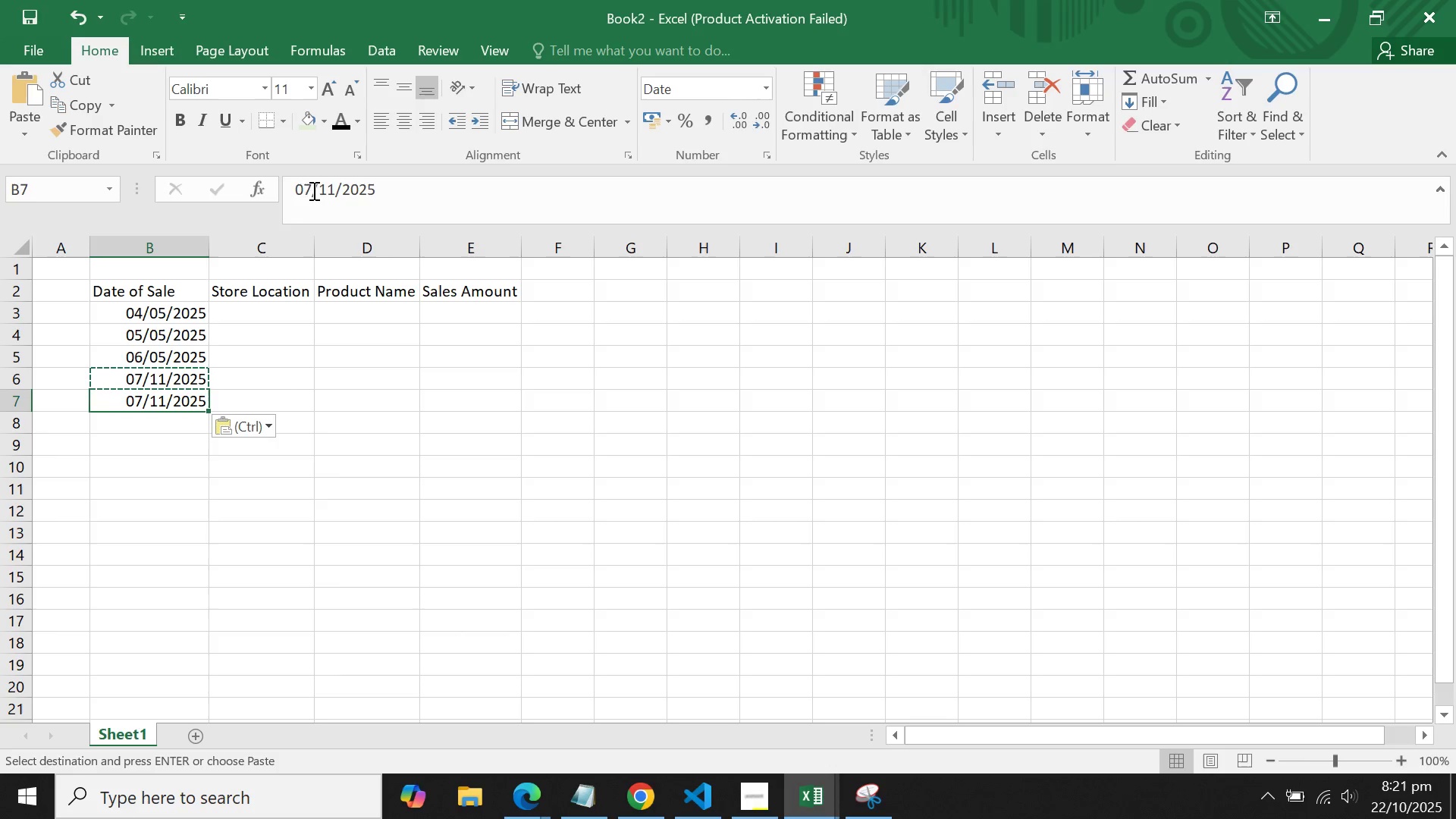 
left_click([315, 193])
 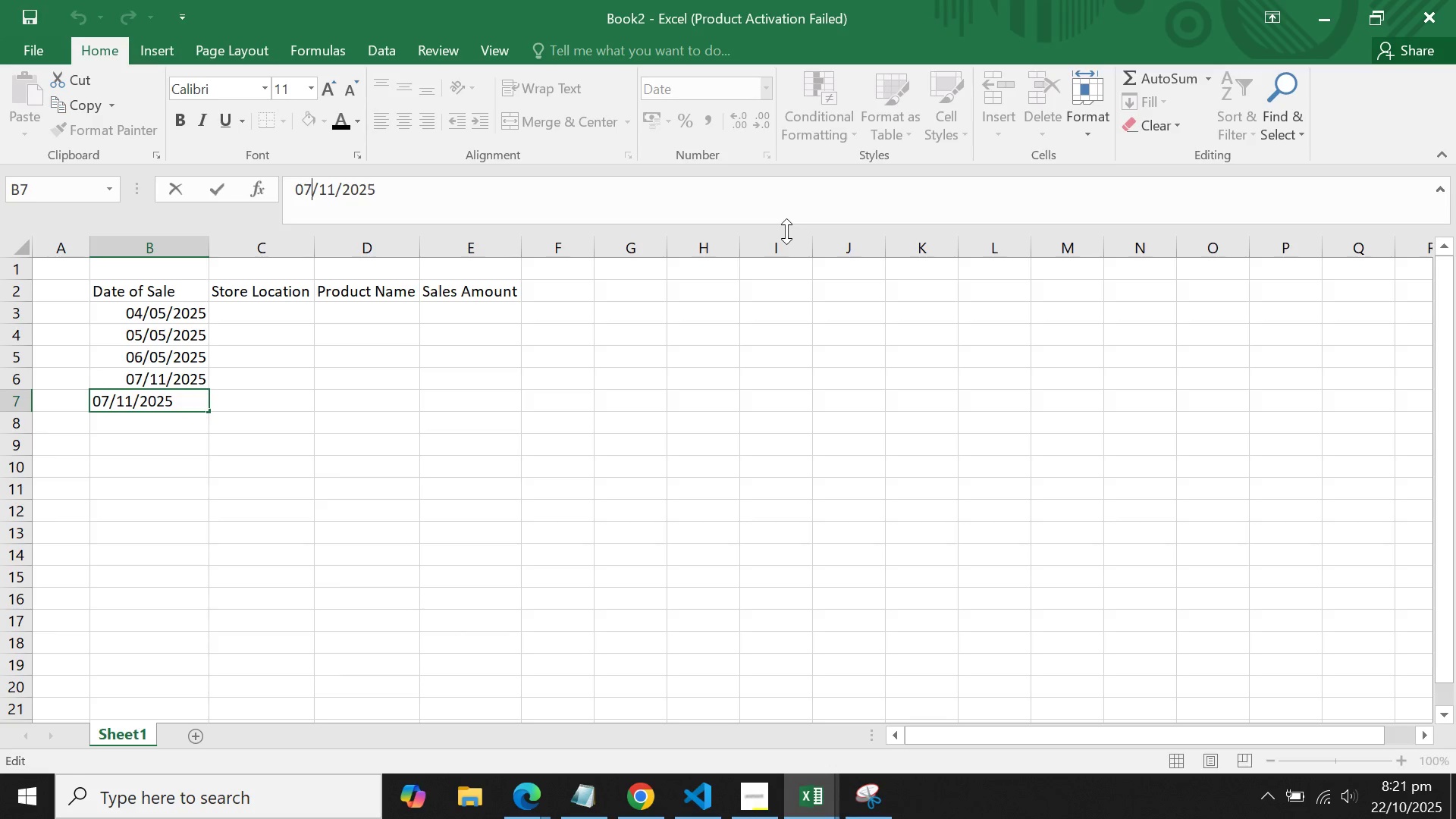 
key(Backspace)
 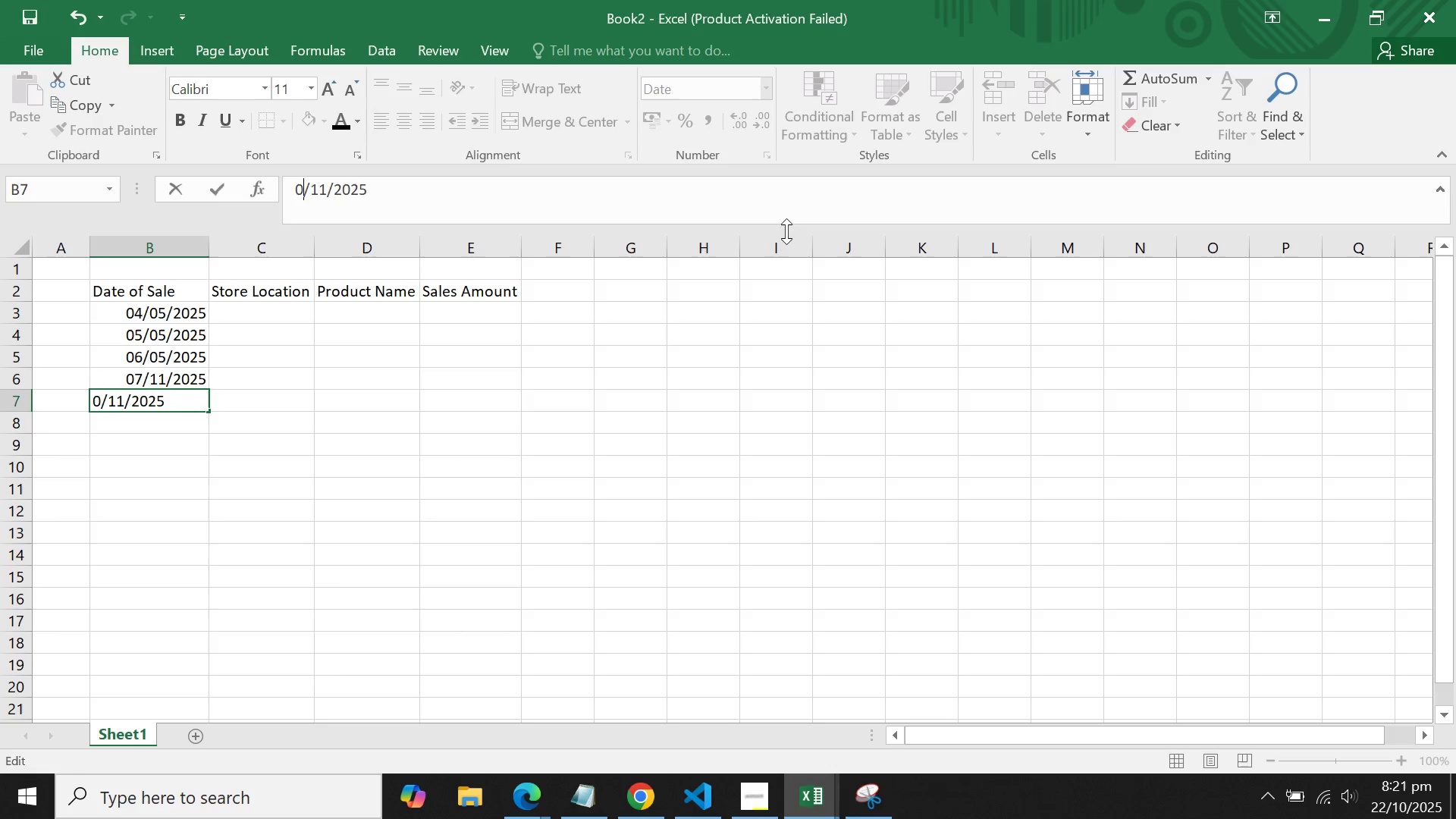 
key(8)
 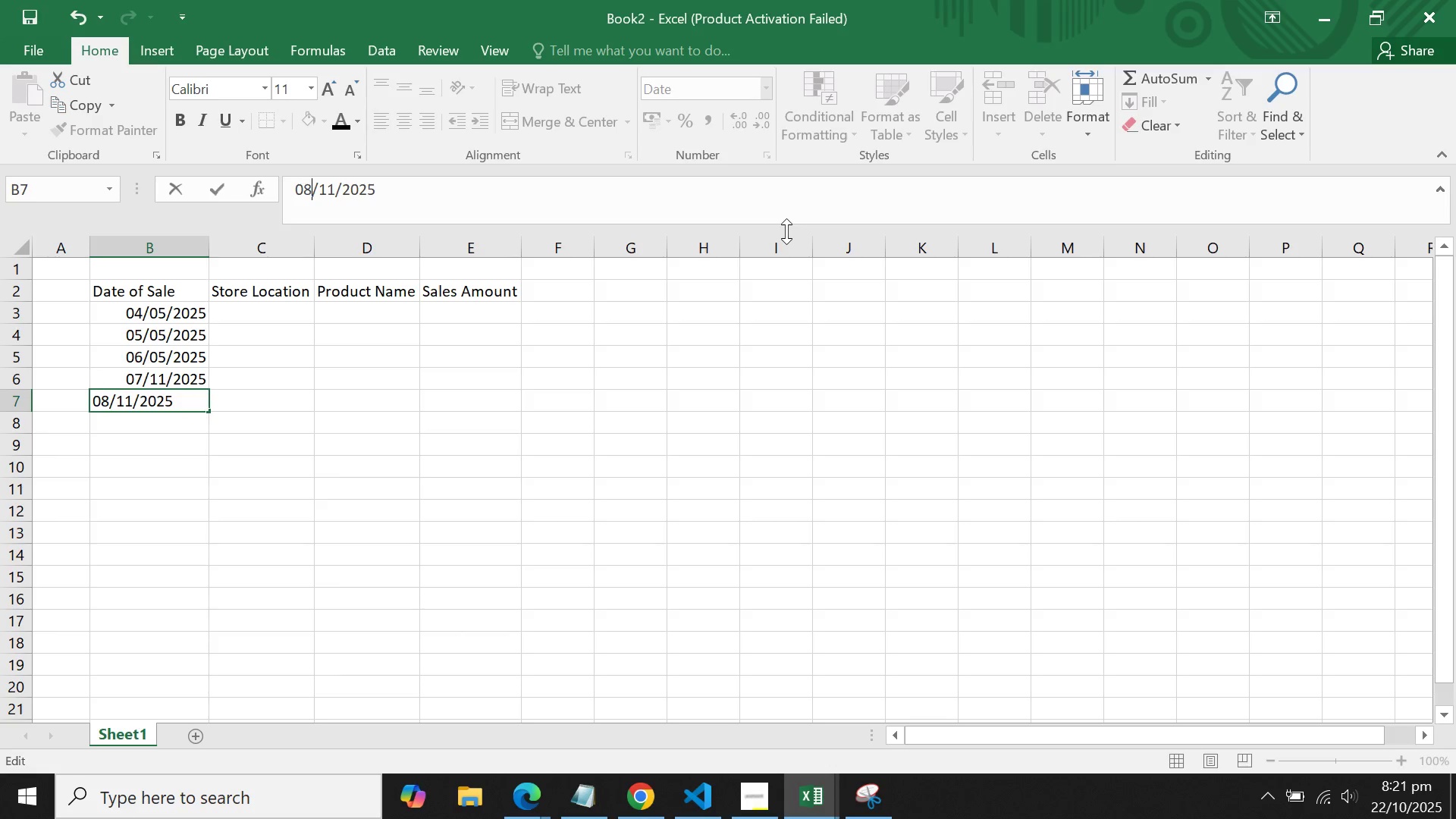 
key(ArrowRight)
 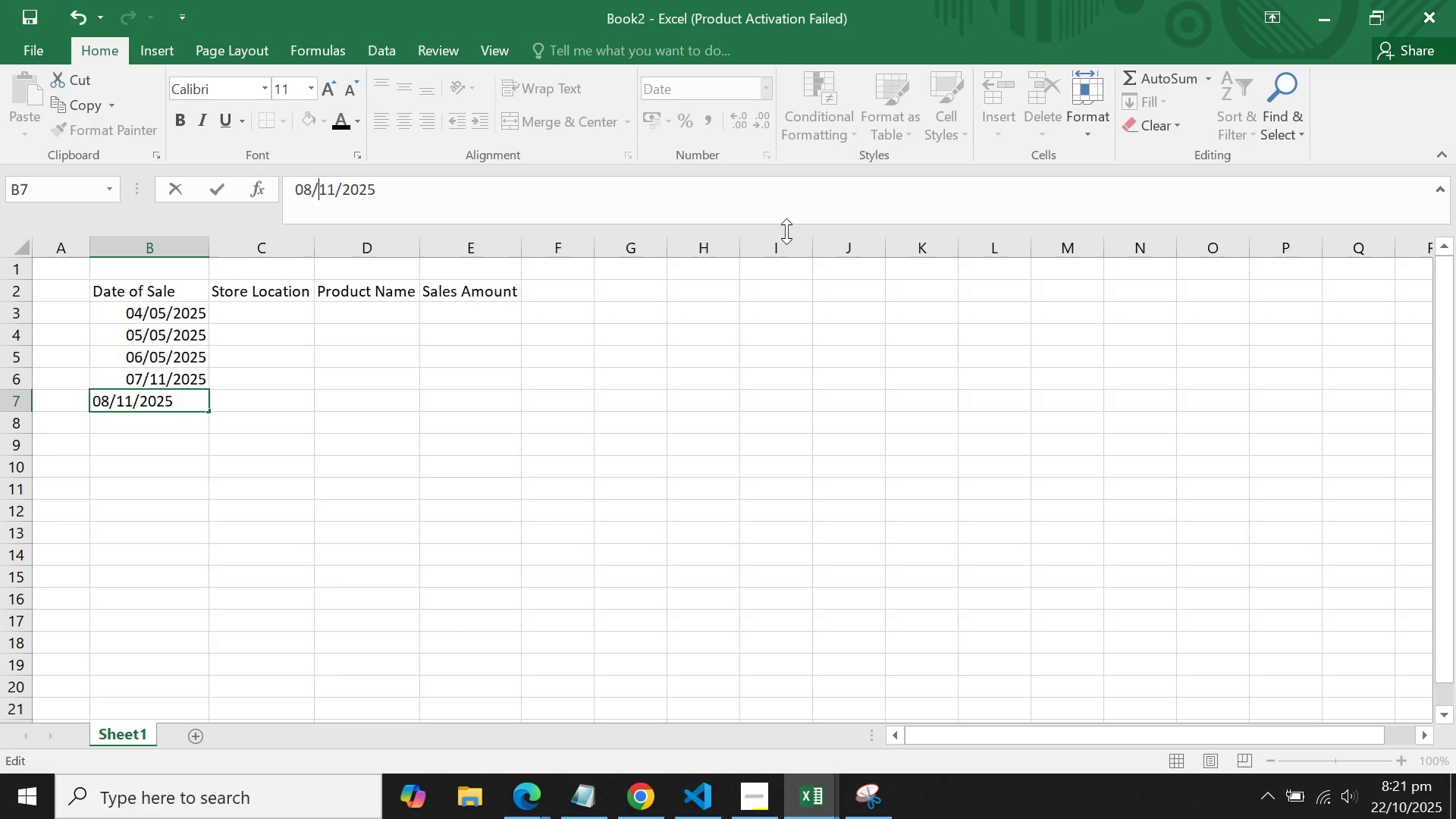 
key(ArrowRight)
 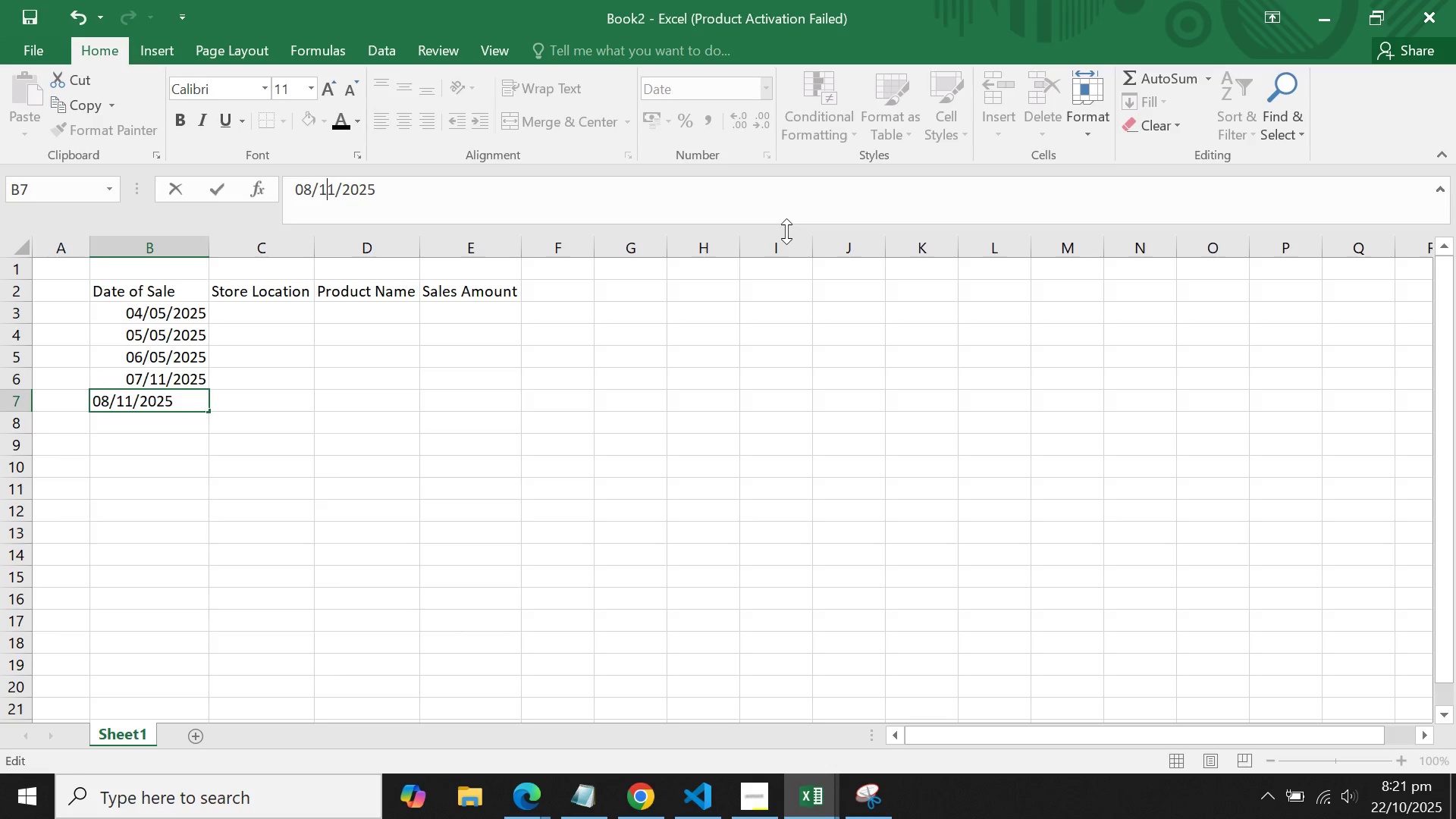 
key(ArrowRight)
 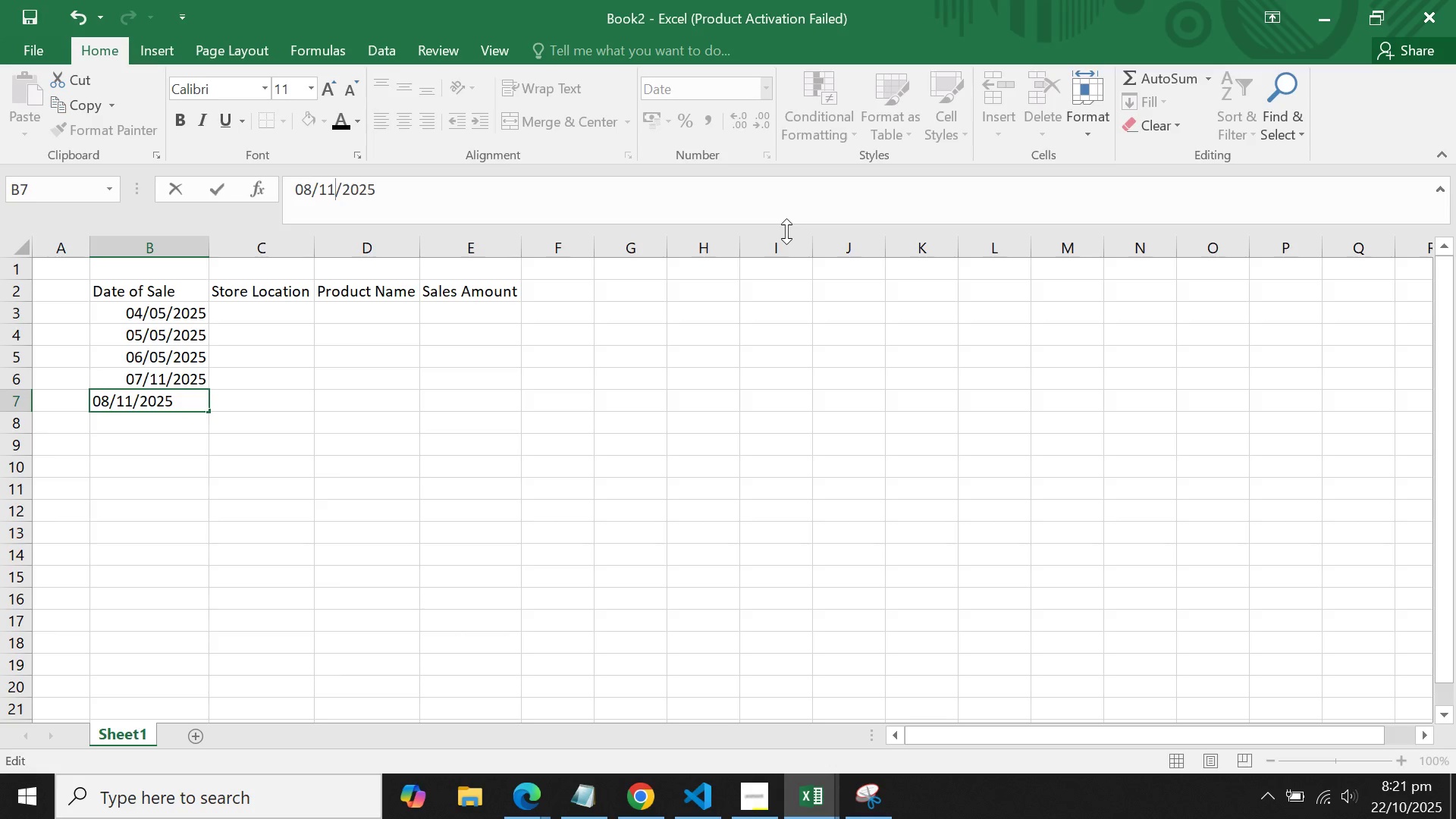 
key(Backspace)
 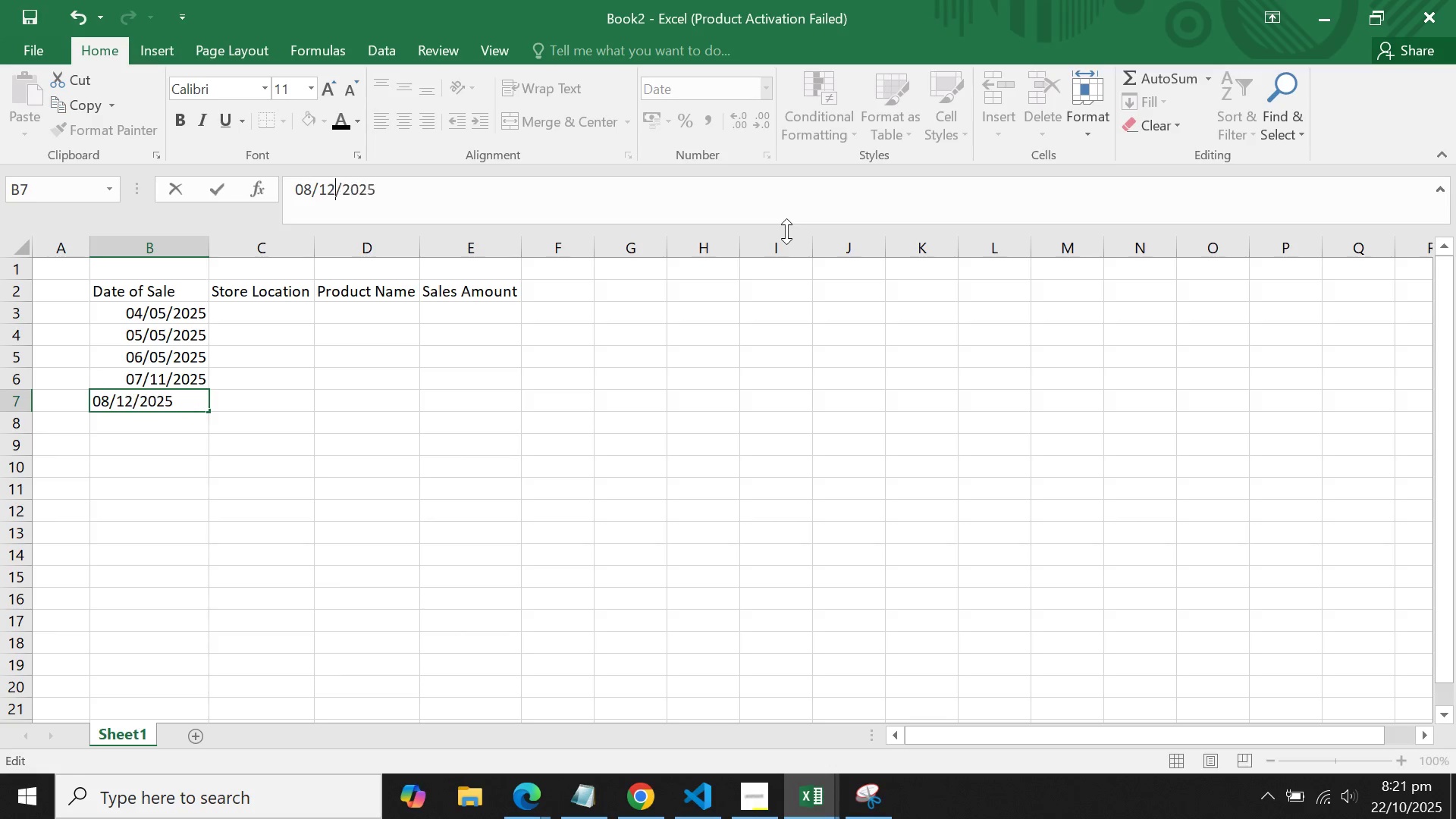 
key(2)
 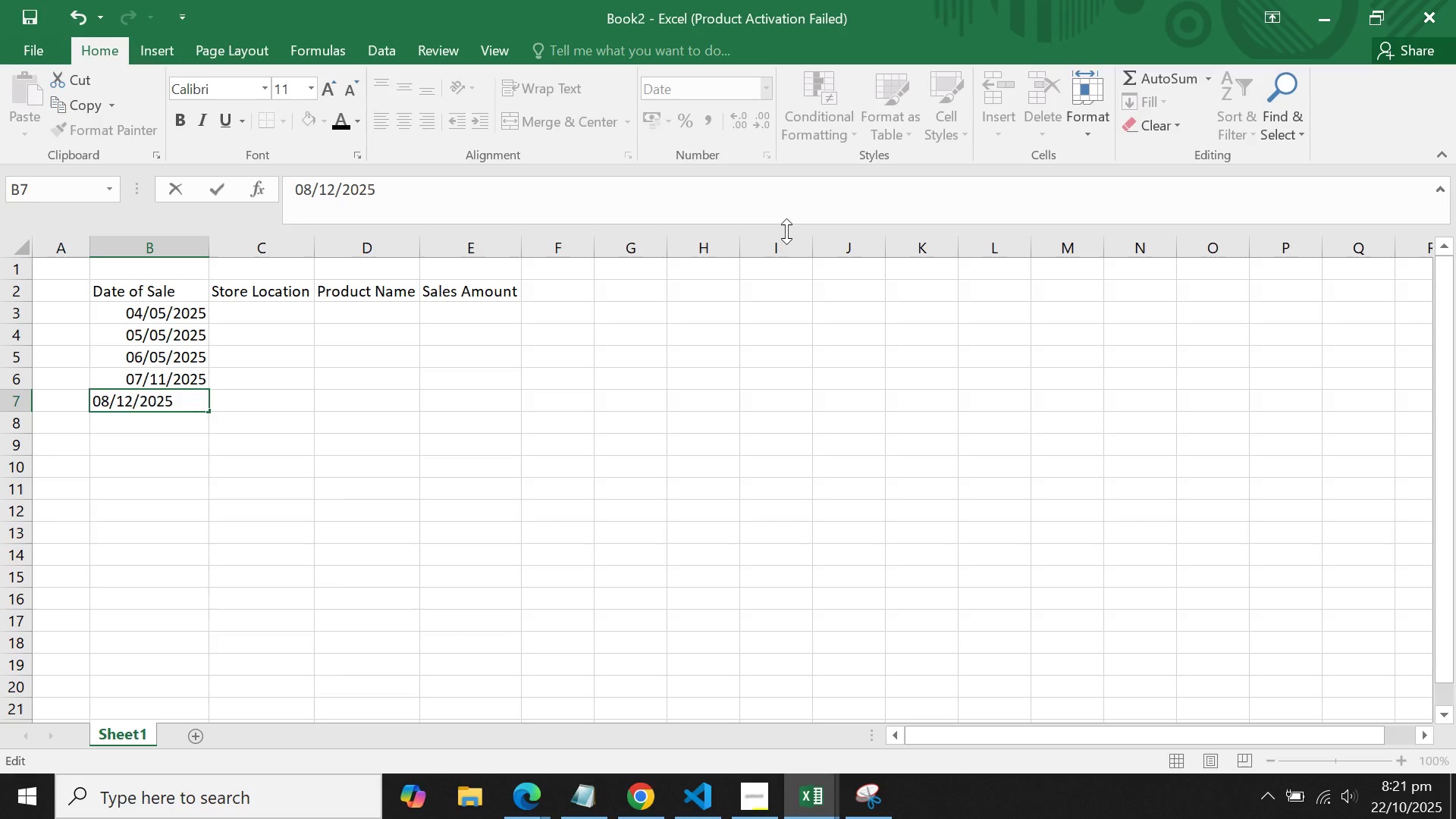 
key(Enter)
 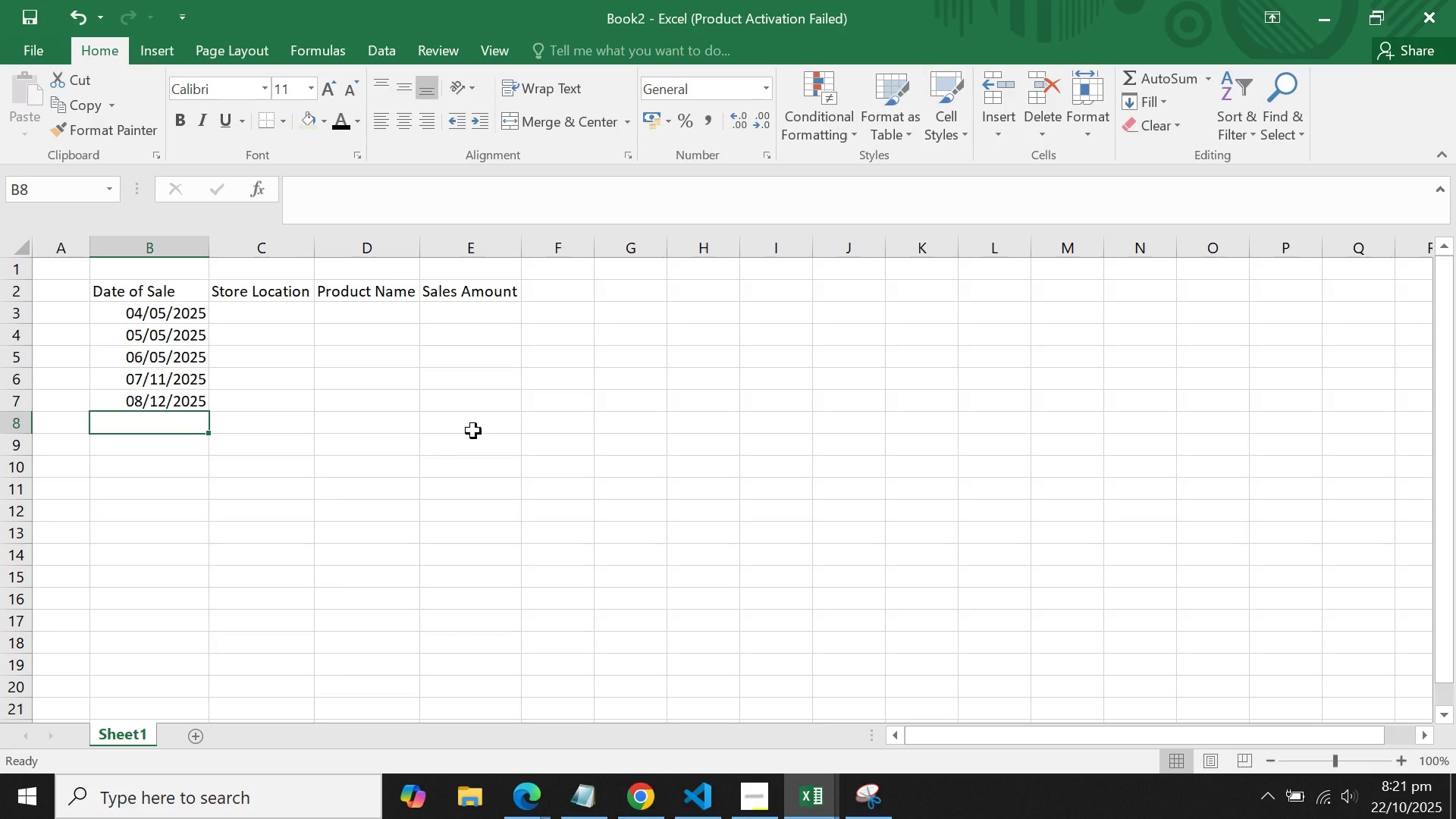 
wait(8.24)
 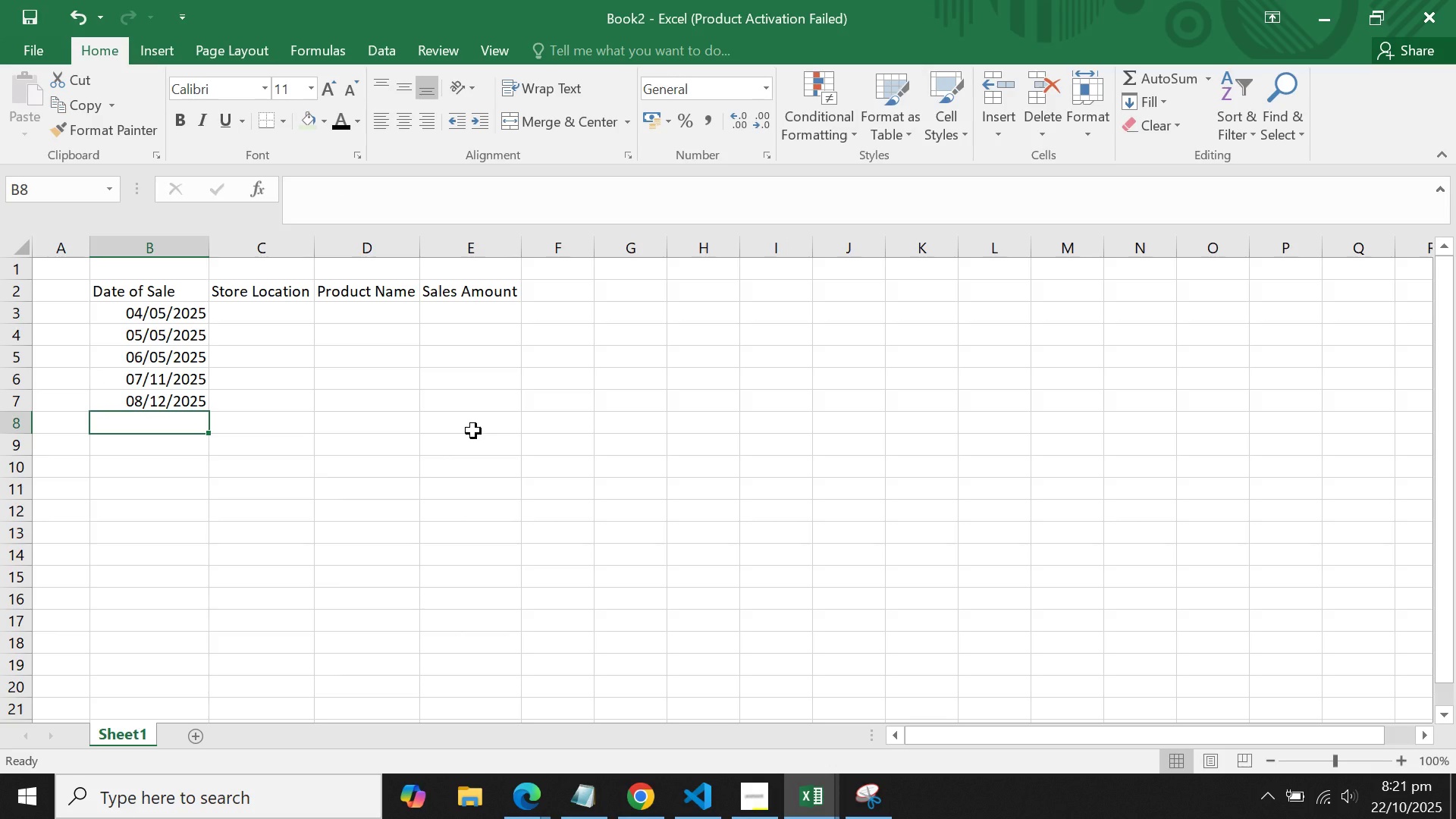 
left_click([288, 302])
 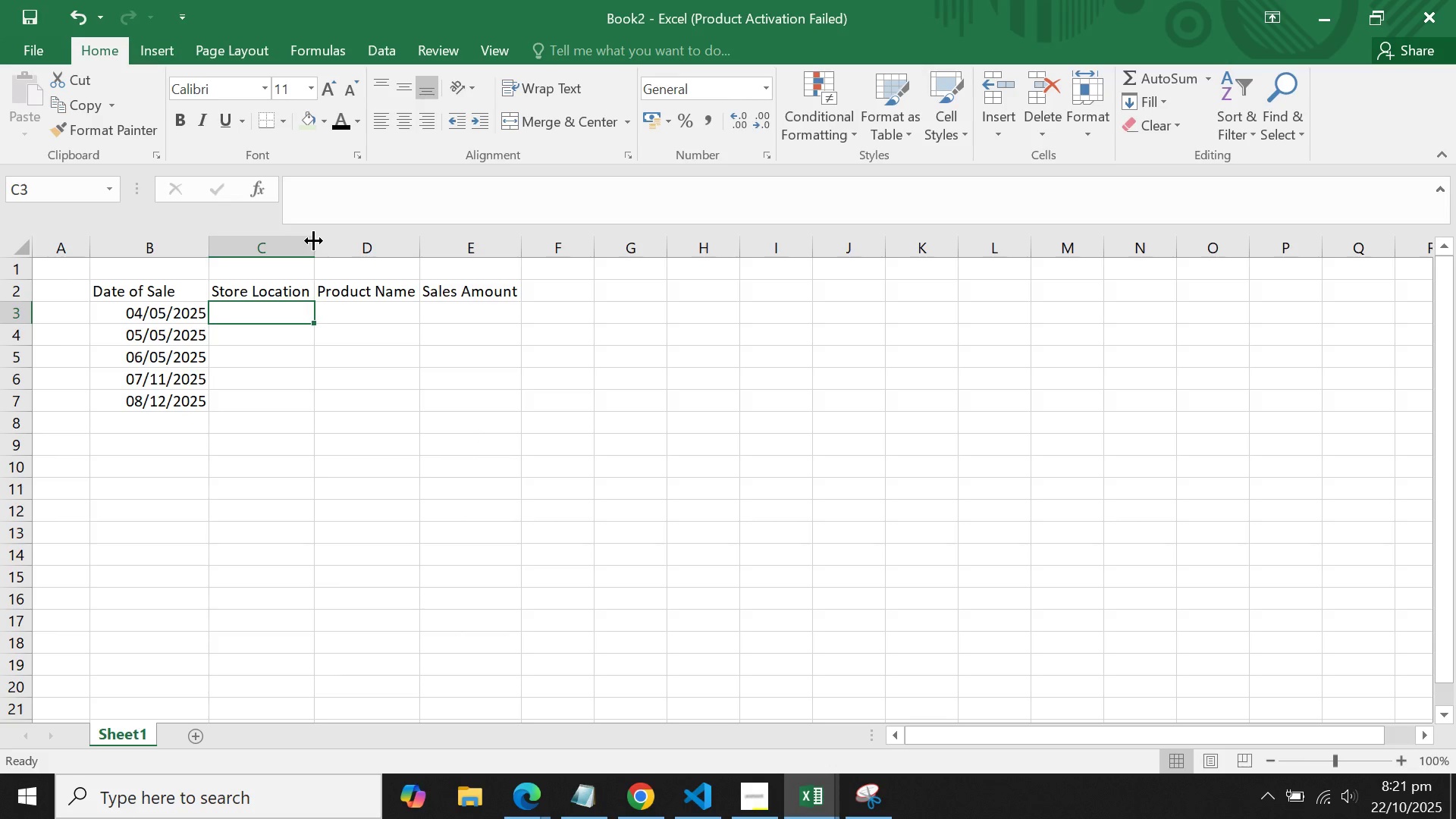 
left_click_drag(start_coordinate=[313, 240], to_coordinate=[370, 241])
 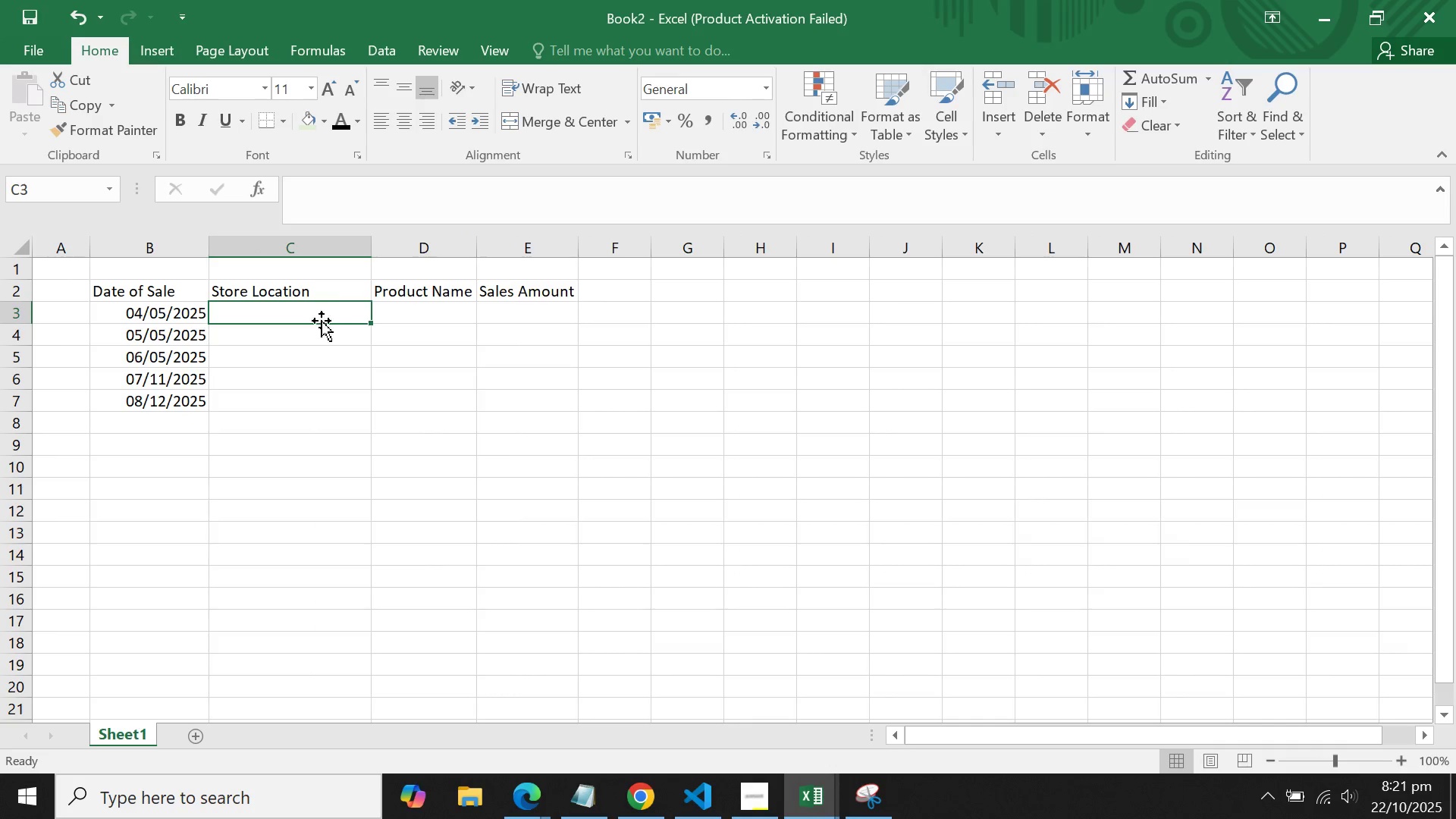 
left_click([322, 321])